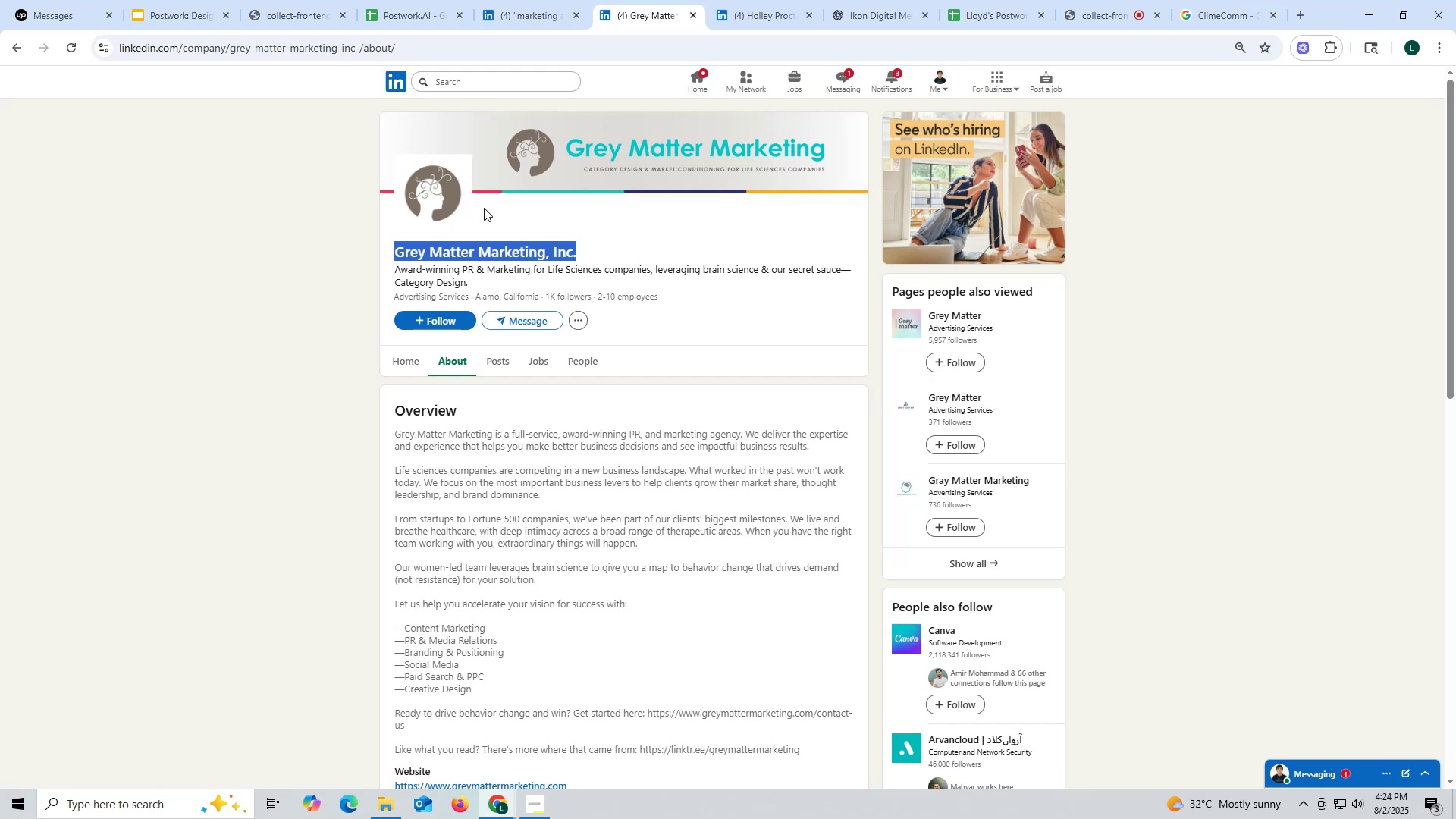 
key(Control+ControlLeft)
 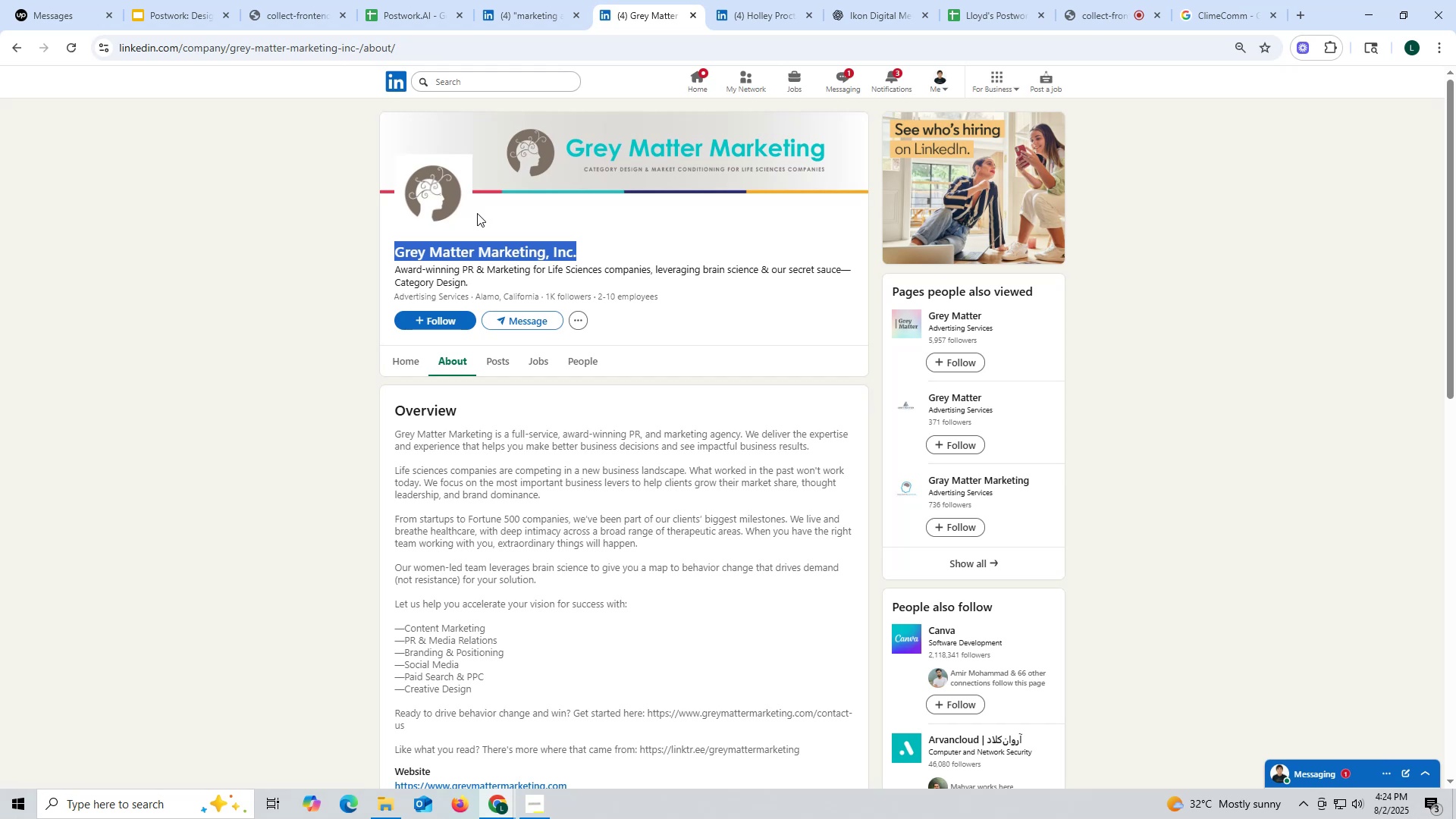 
key(Control+C)
 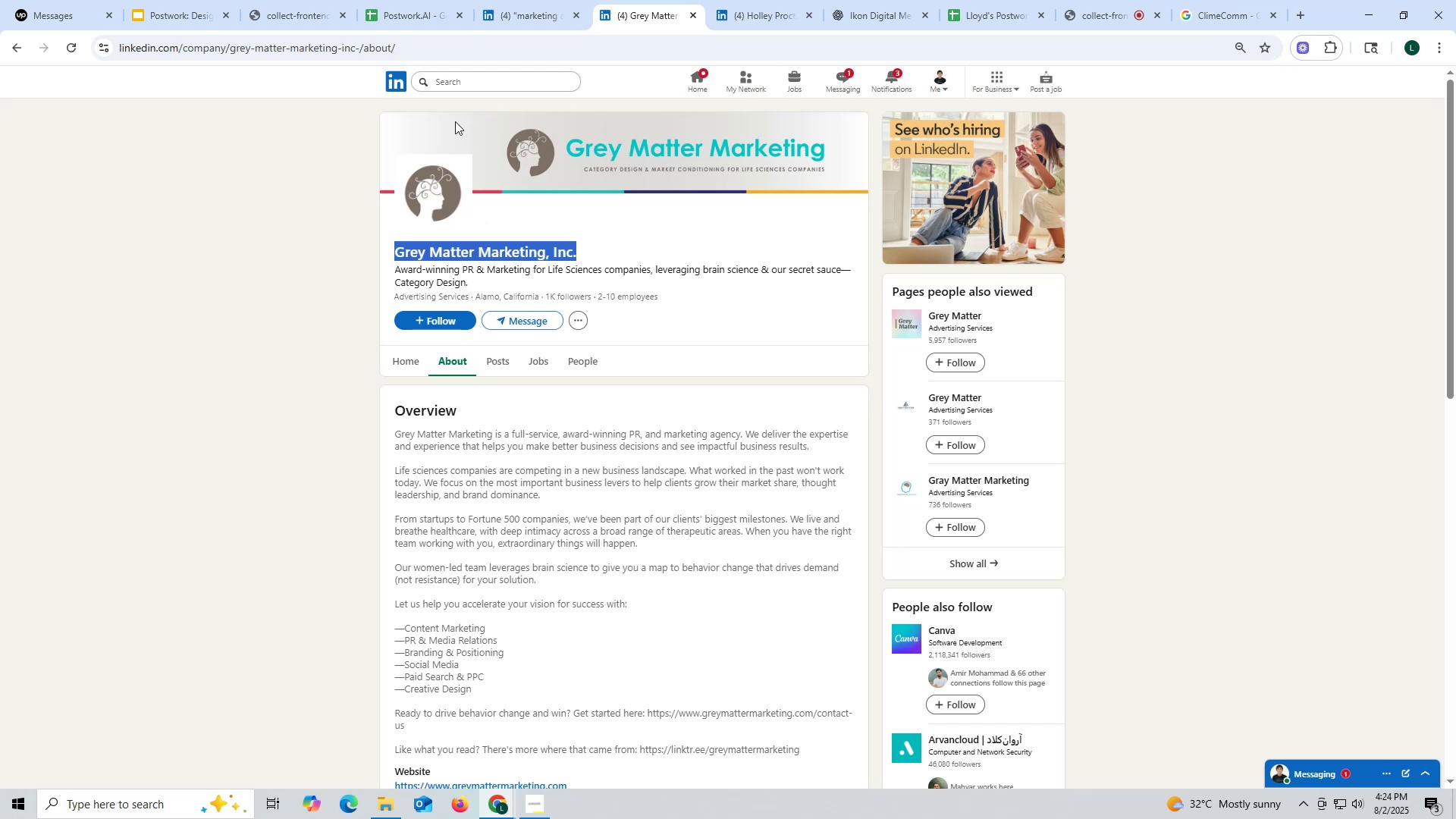 
key(Control+ControlLeft)
 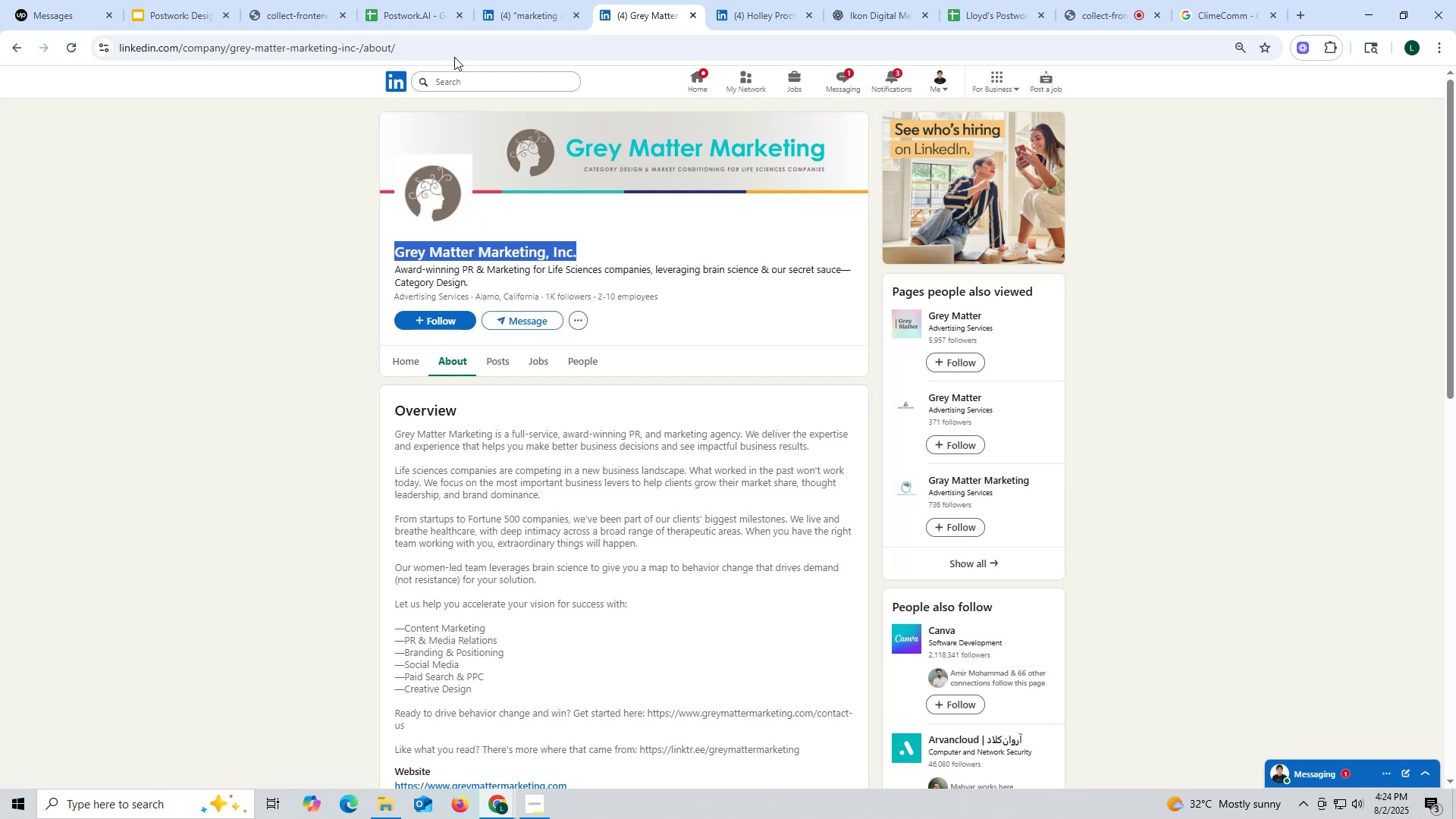 
key(Control+C)
 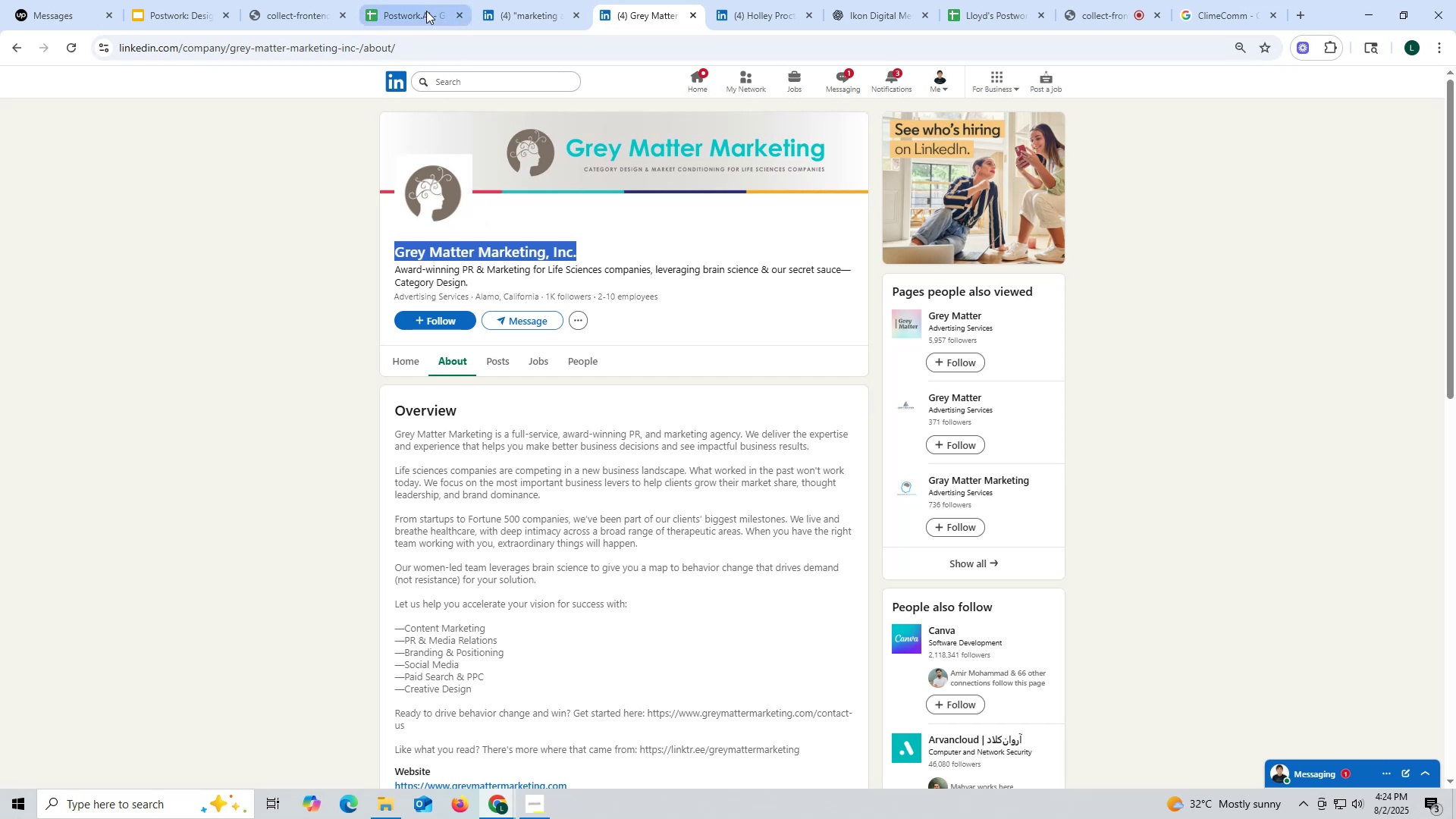 
left_click([426, 11])
 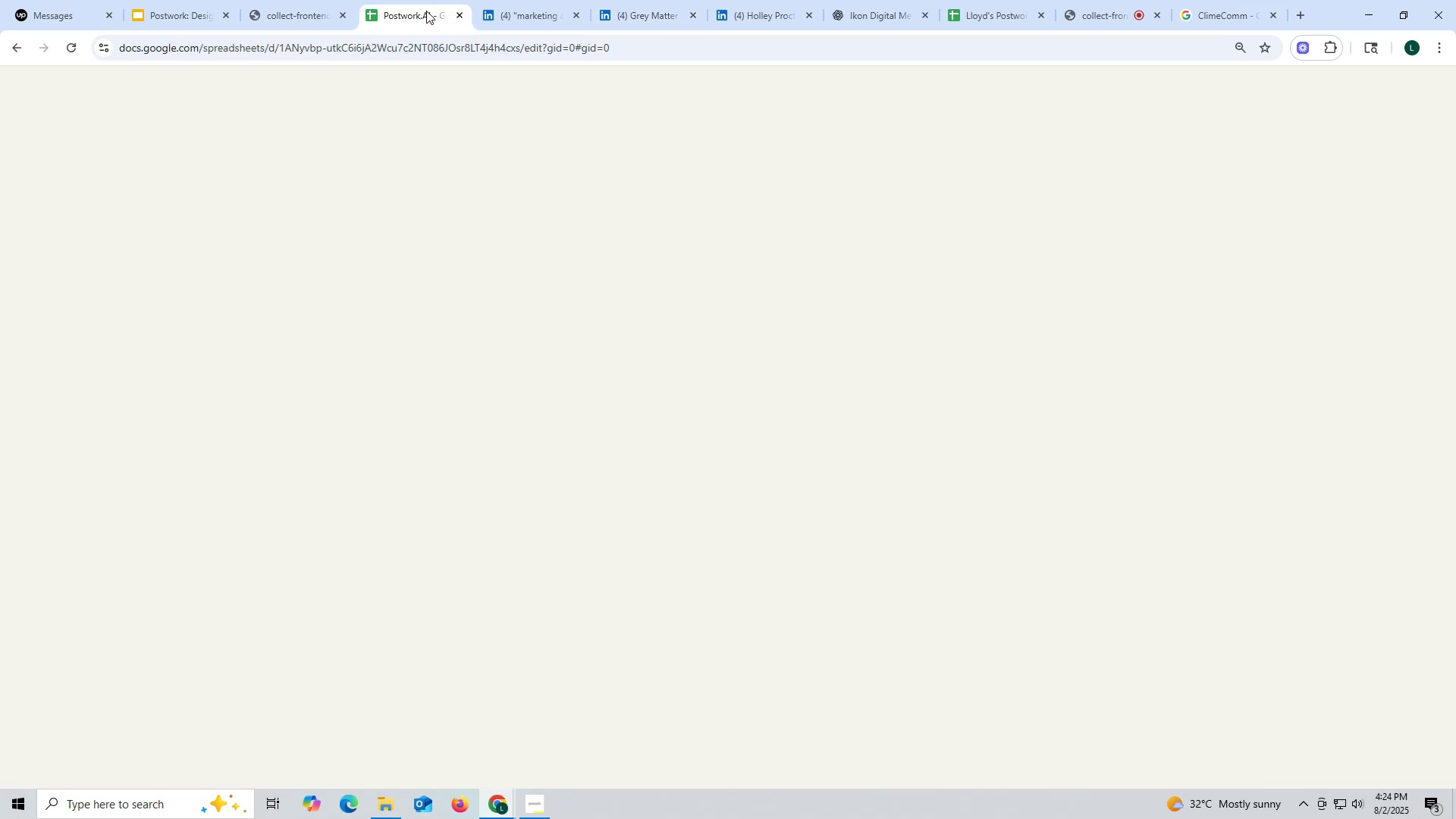 
key(Control+ControlLeft)
 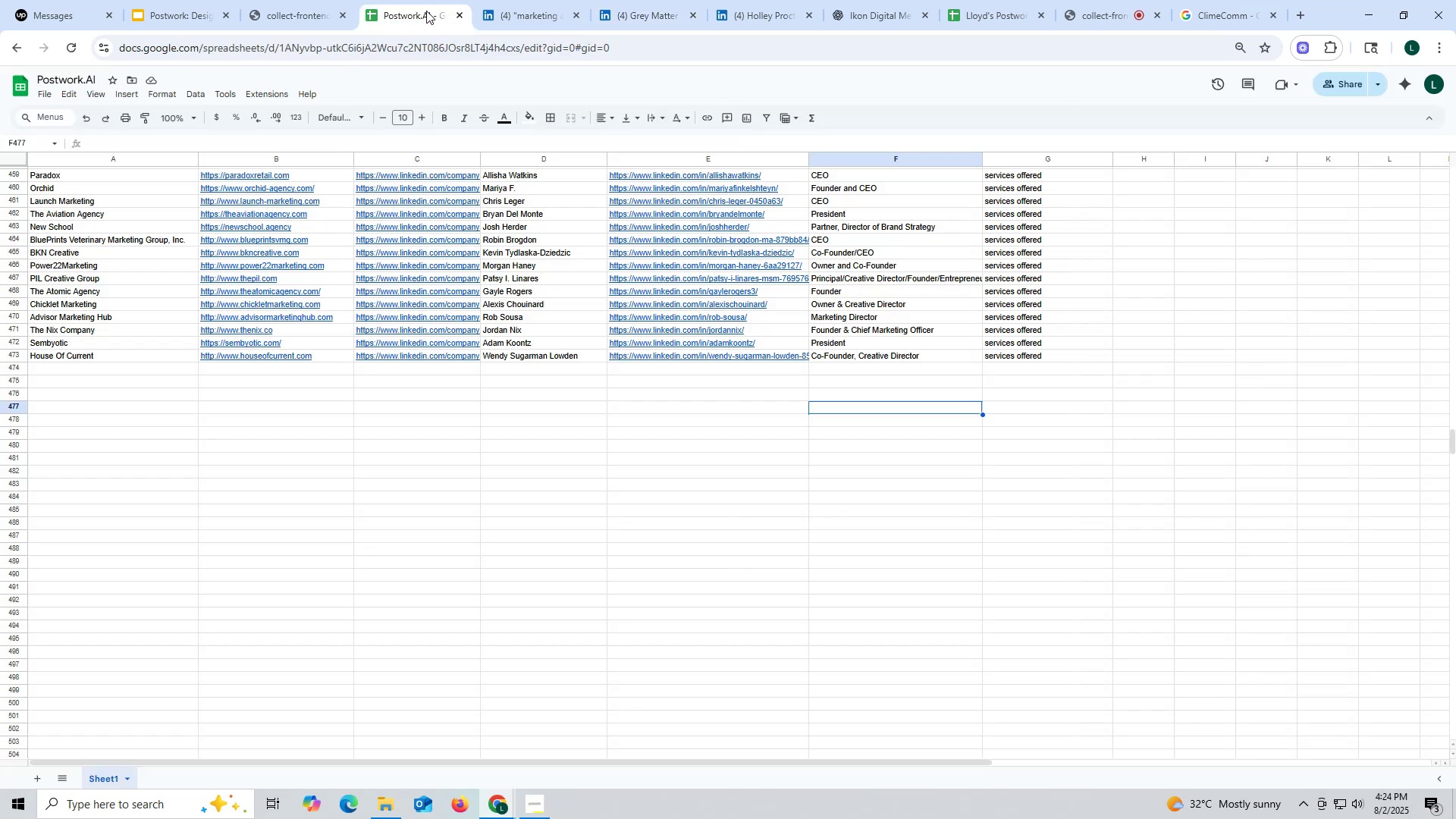 
key(Control+F)
 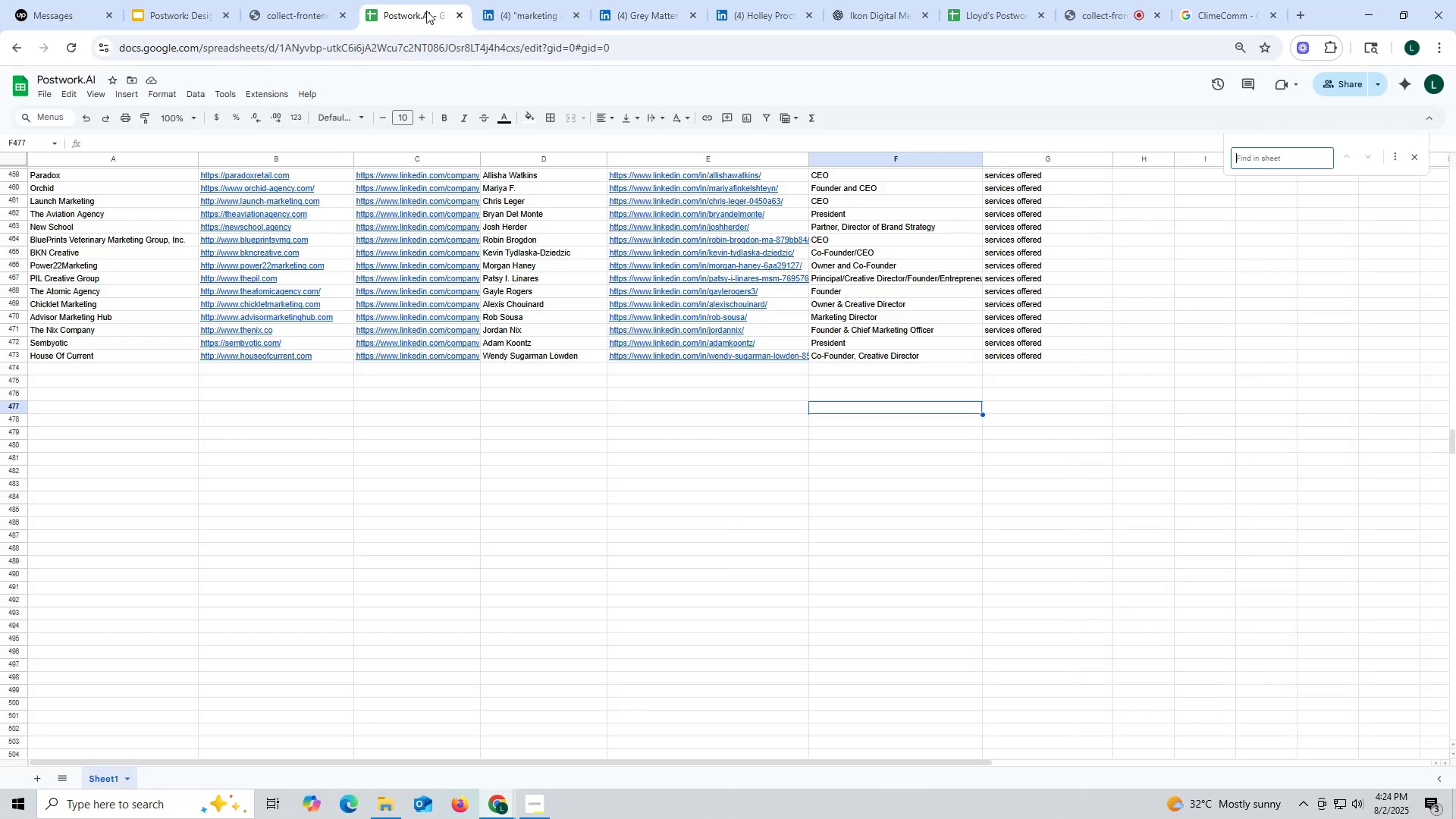 
key(Control+ControlLeft)
 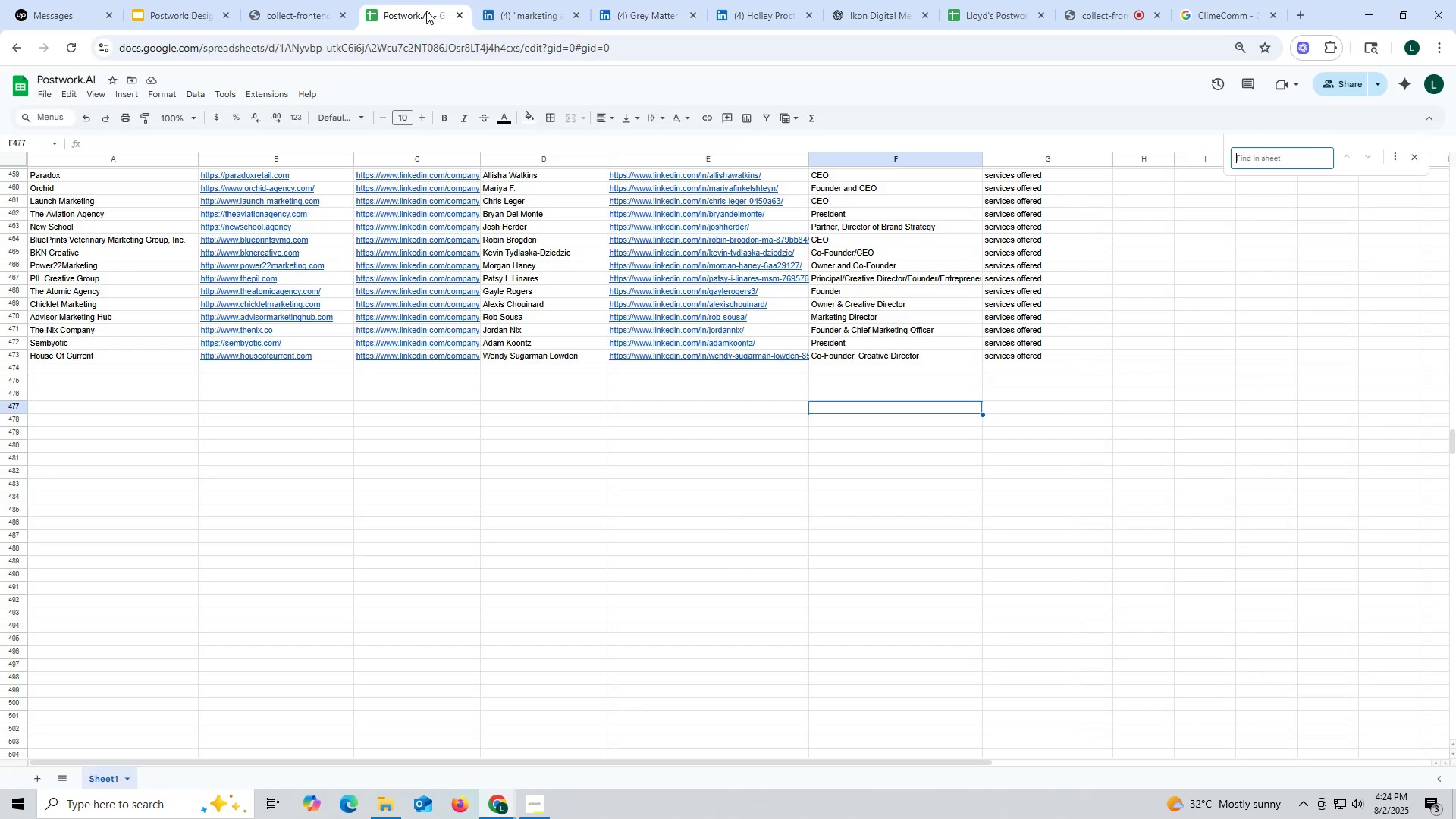 
key(Control+V)
 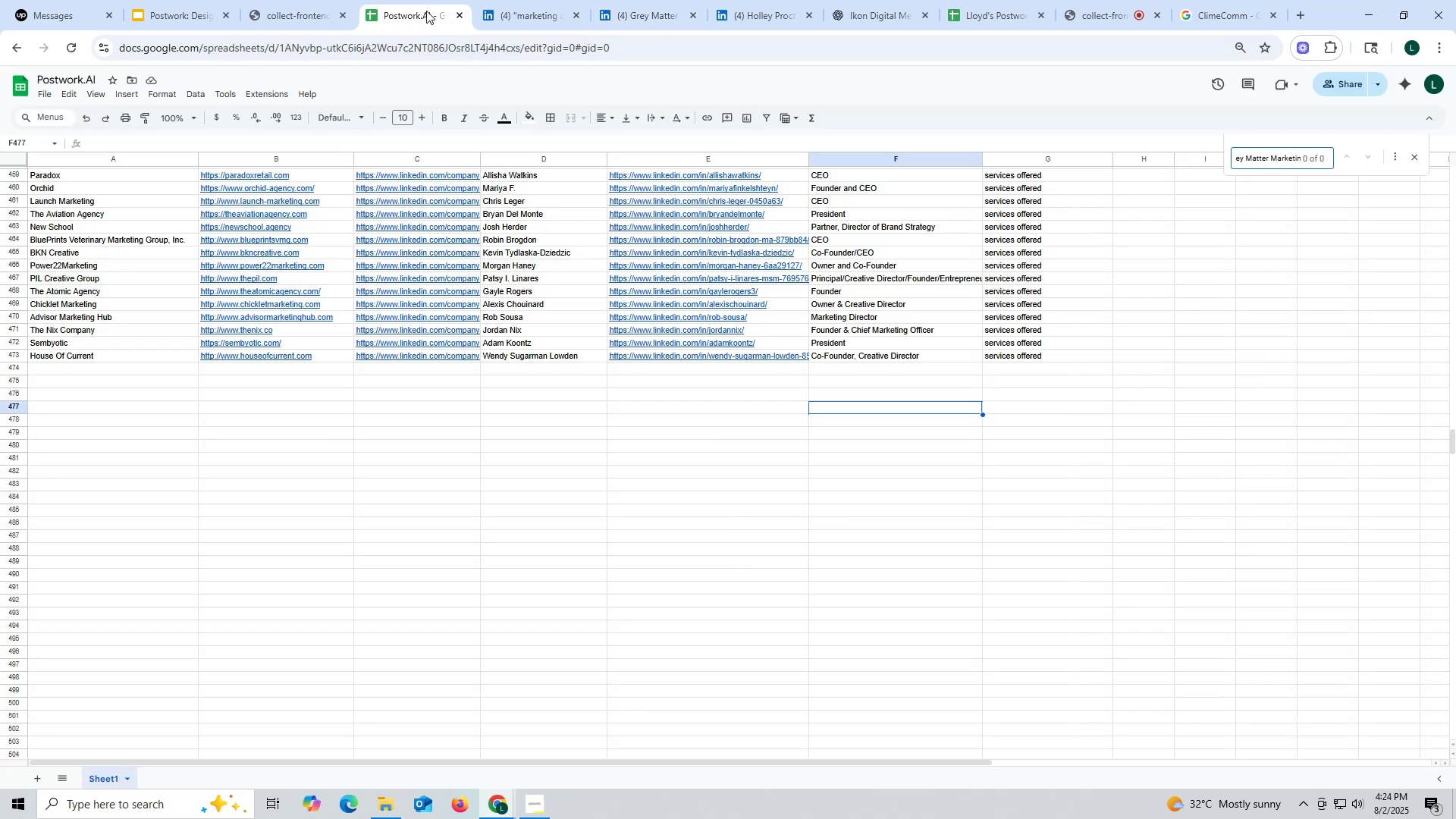 
key(Enter)
 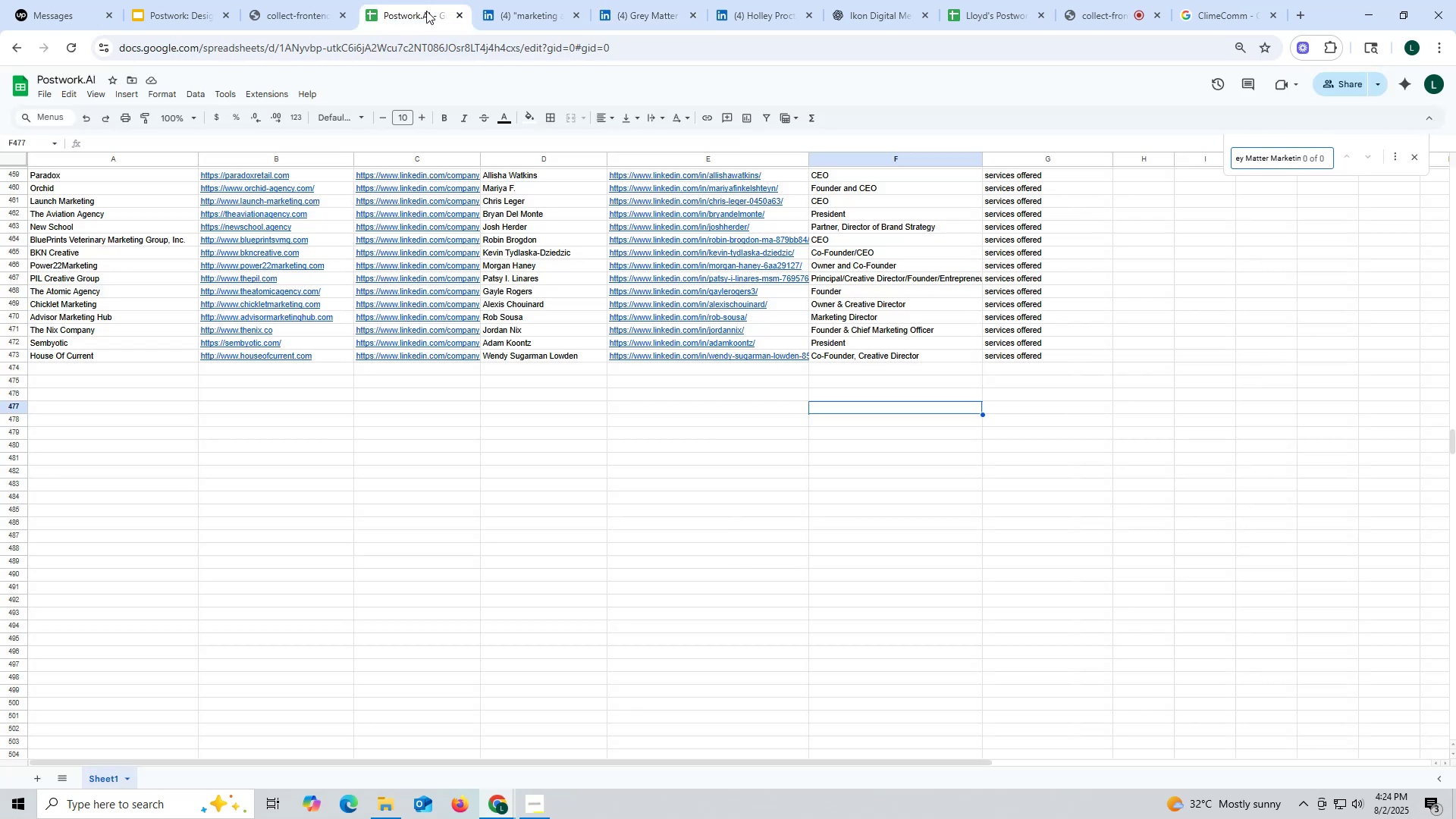 
key(Enter)
 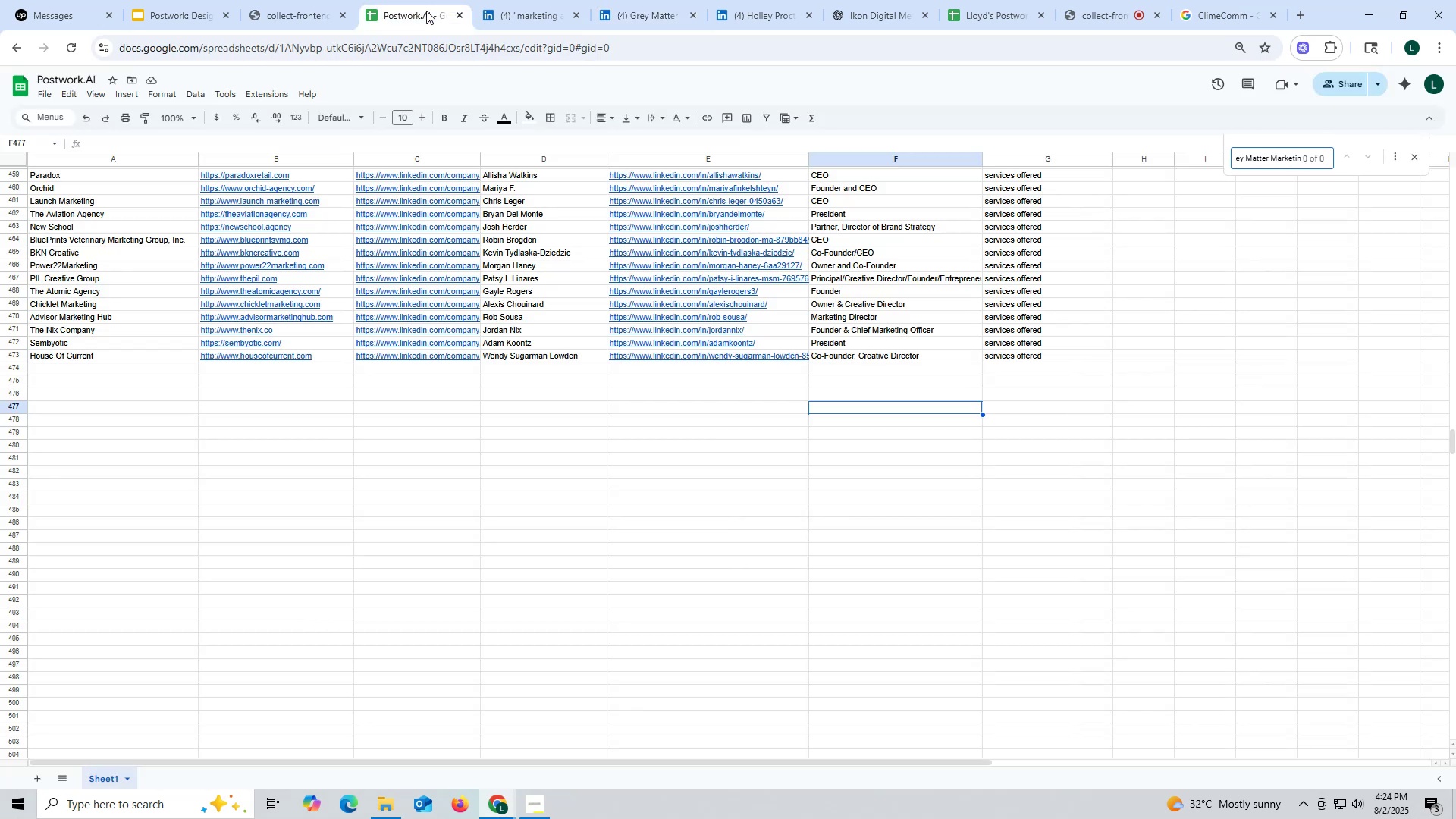 
key(Escape)
 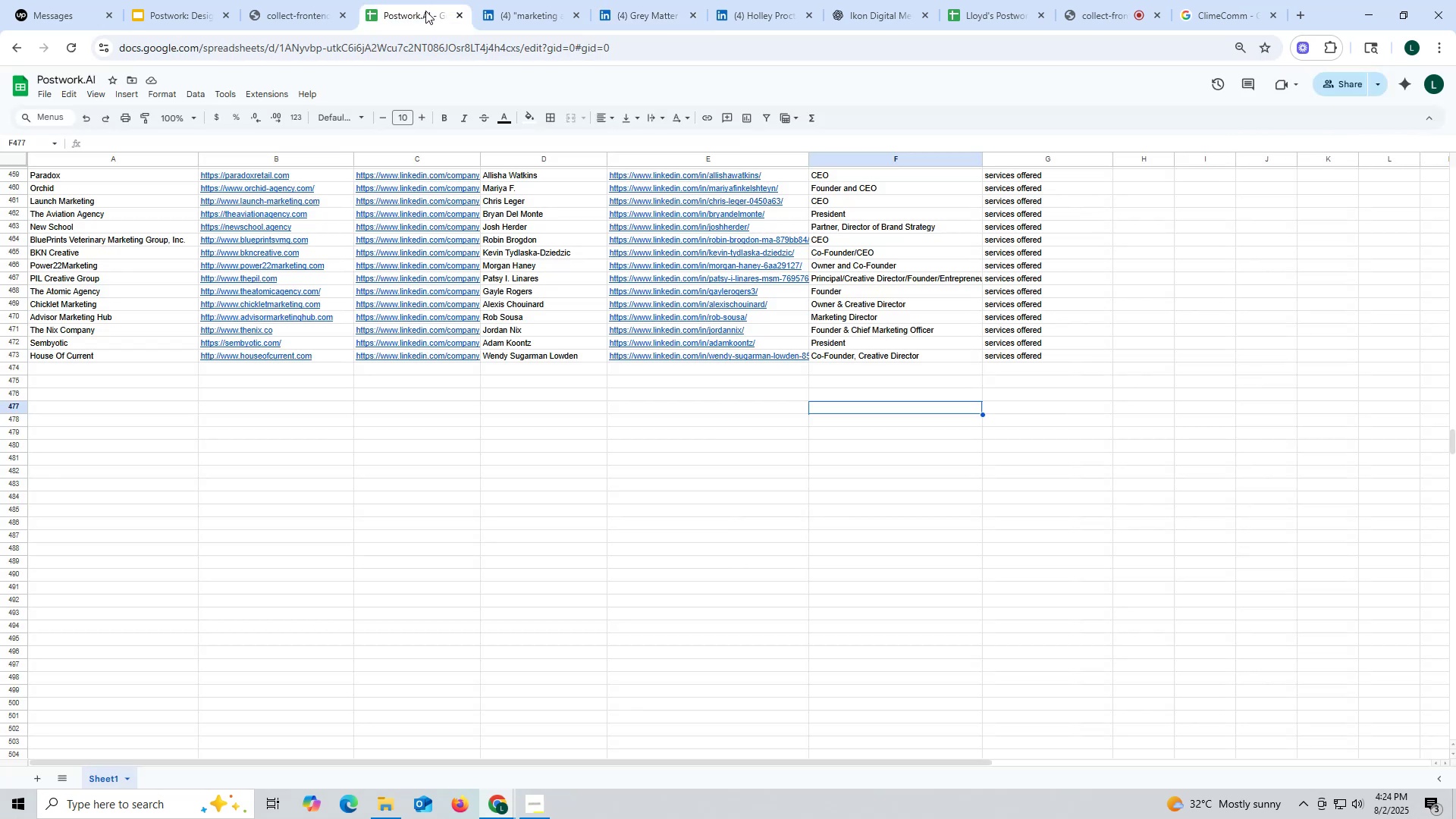 
wait(8.7)
 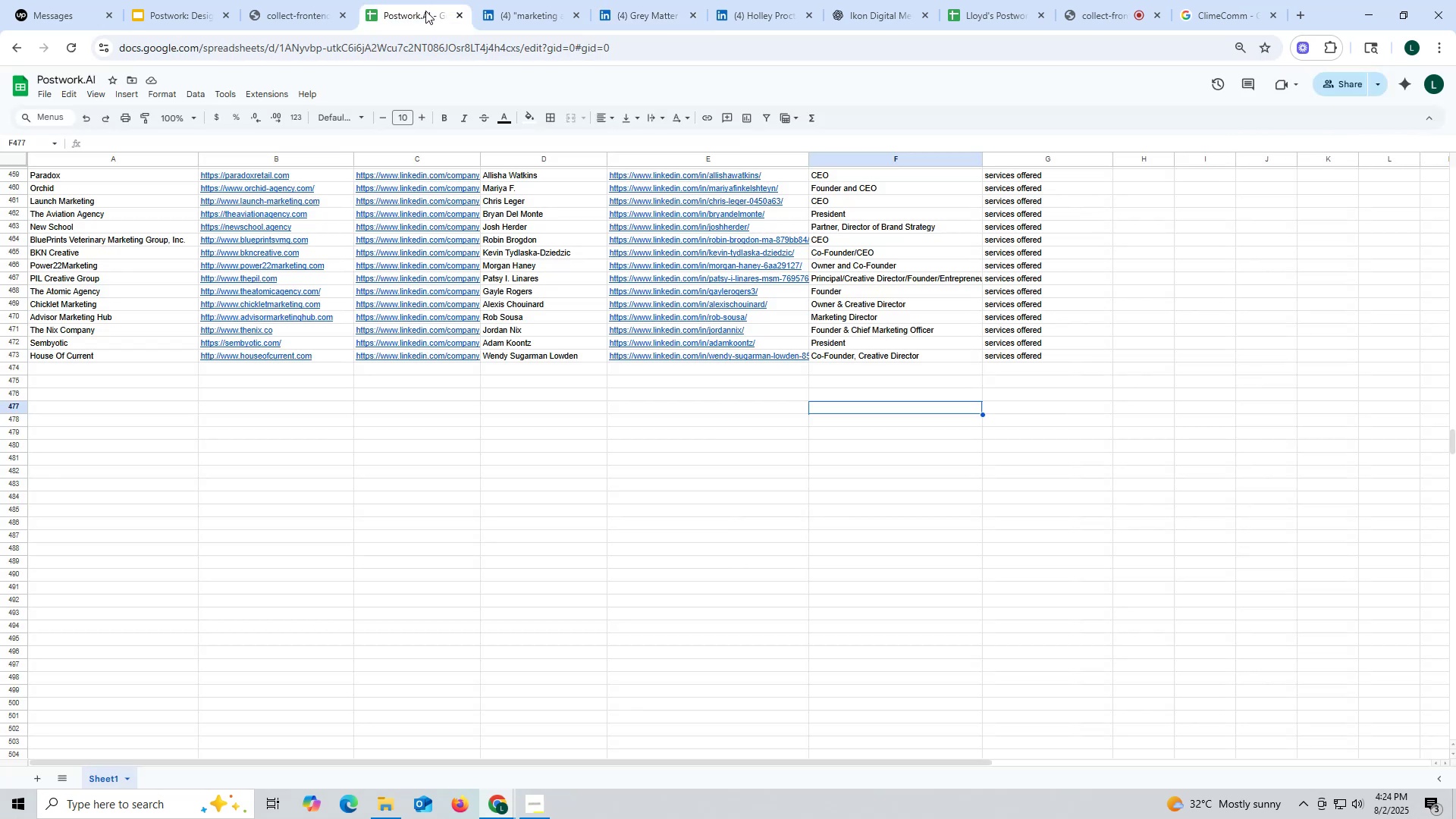 
double_click([143, 373])
 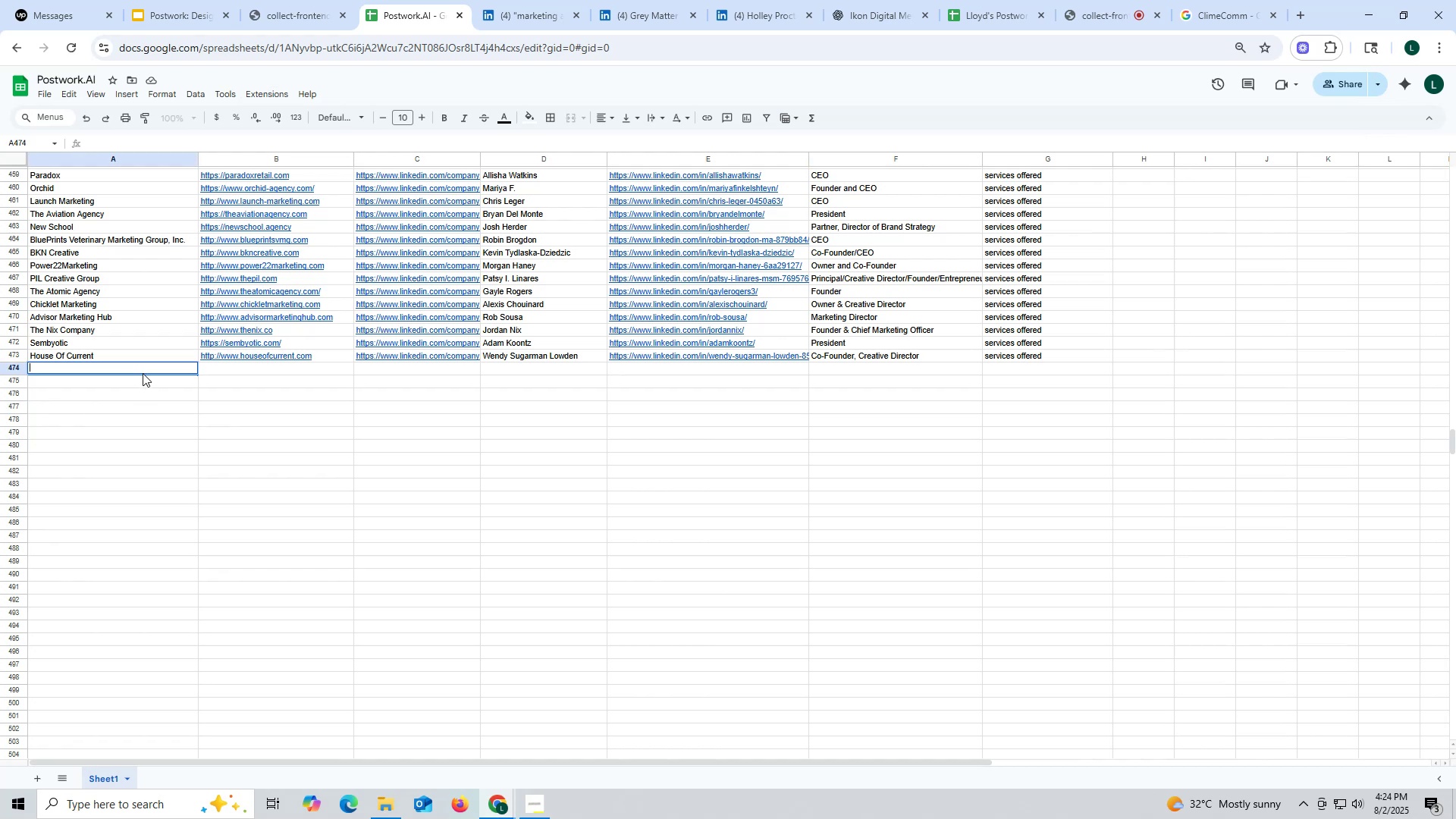 
key(Control+ControlLeft)
 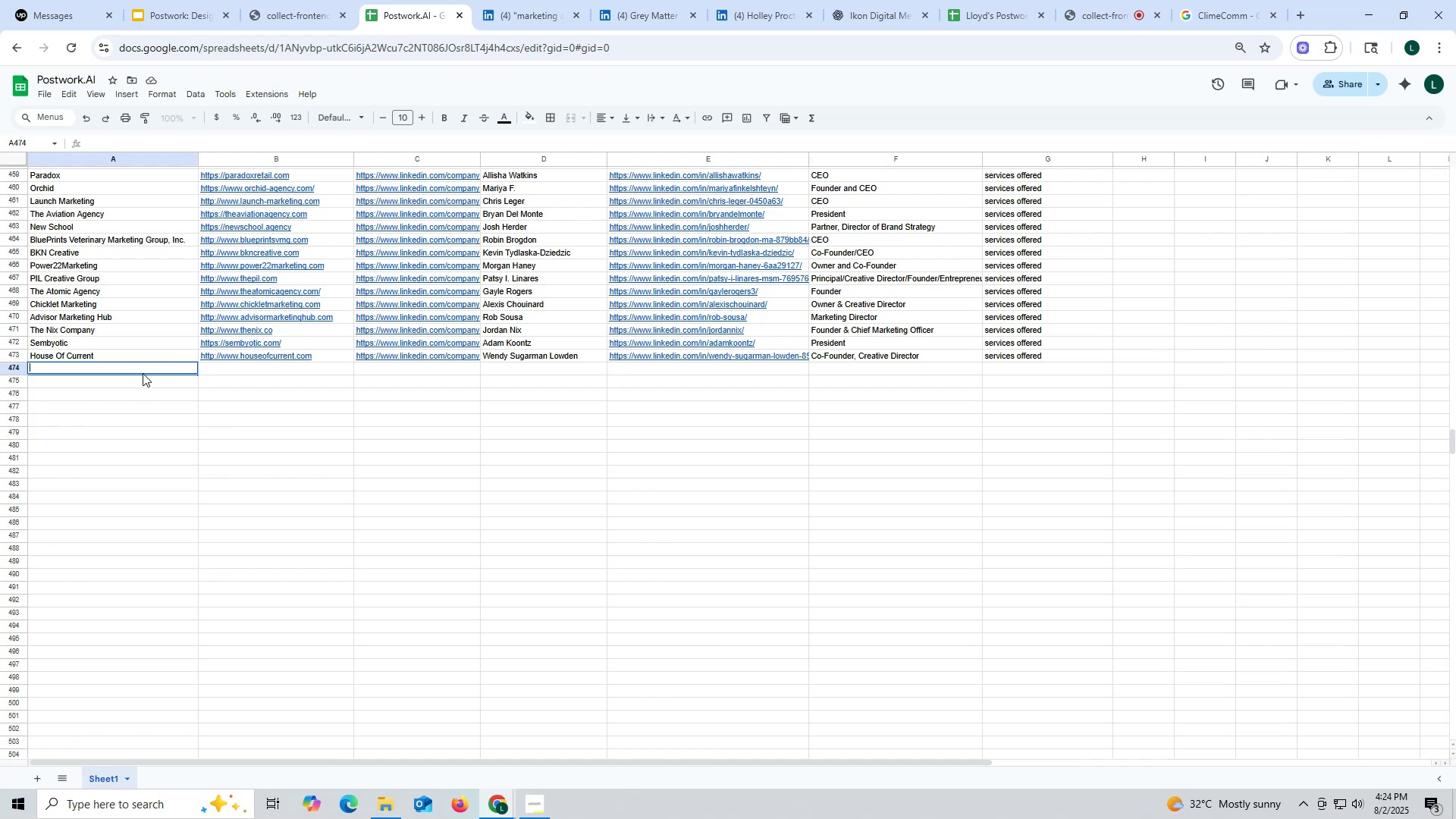 
key(Control+V)
 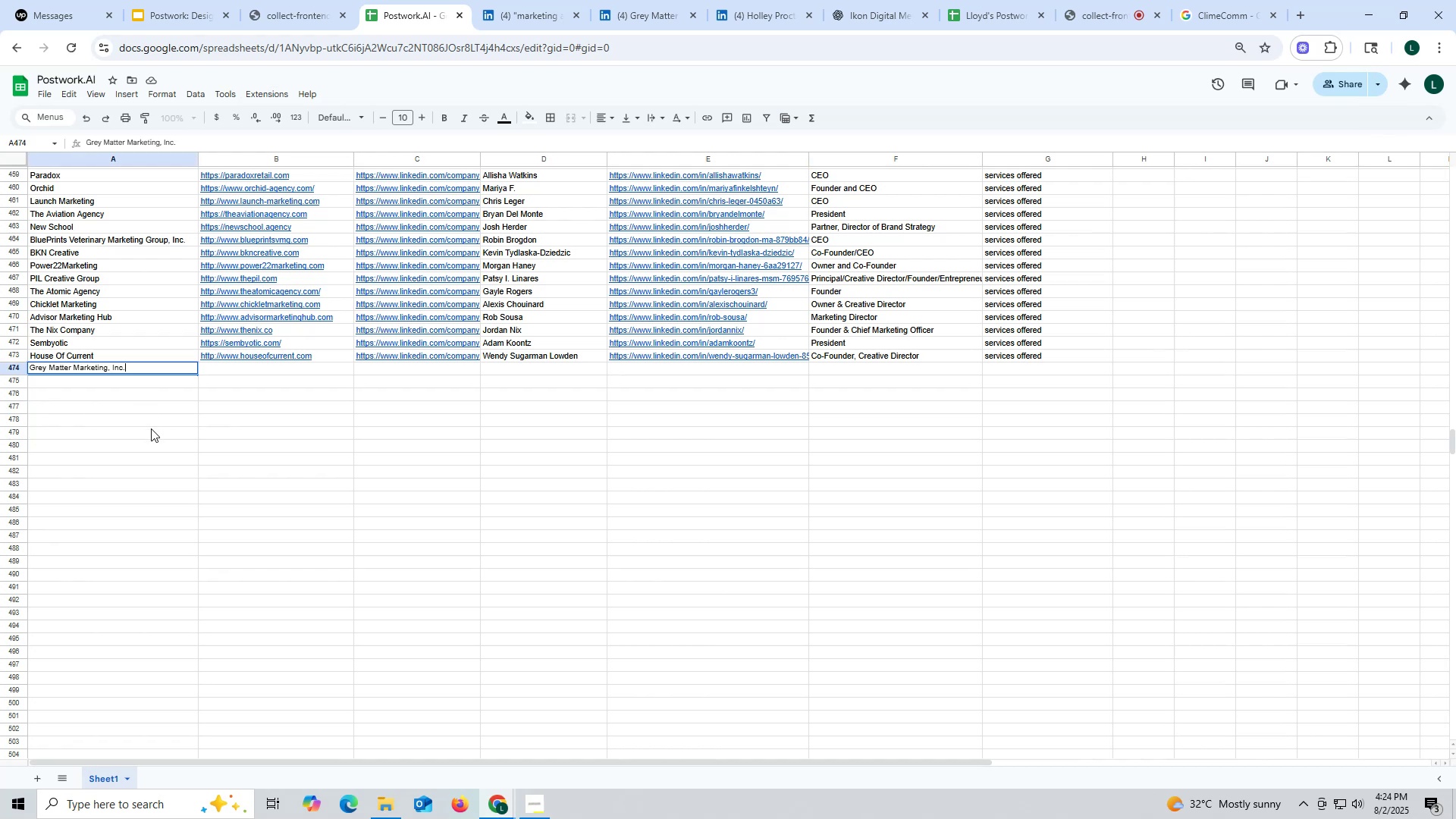 
left_click([151, 428])
 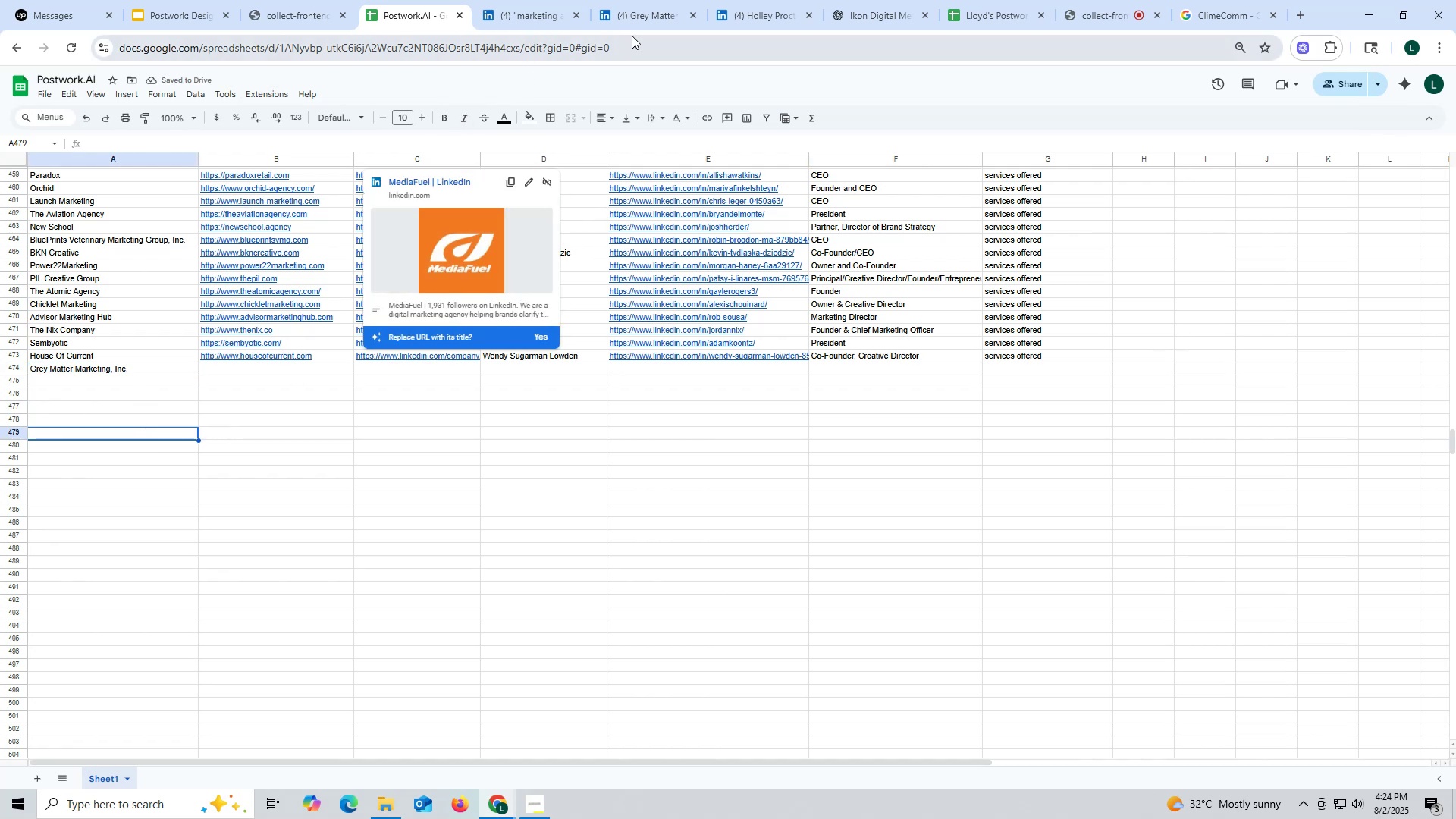 
left_click([646, 15])
 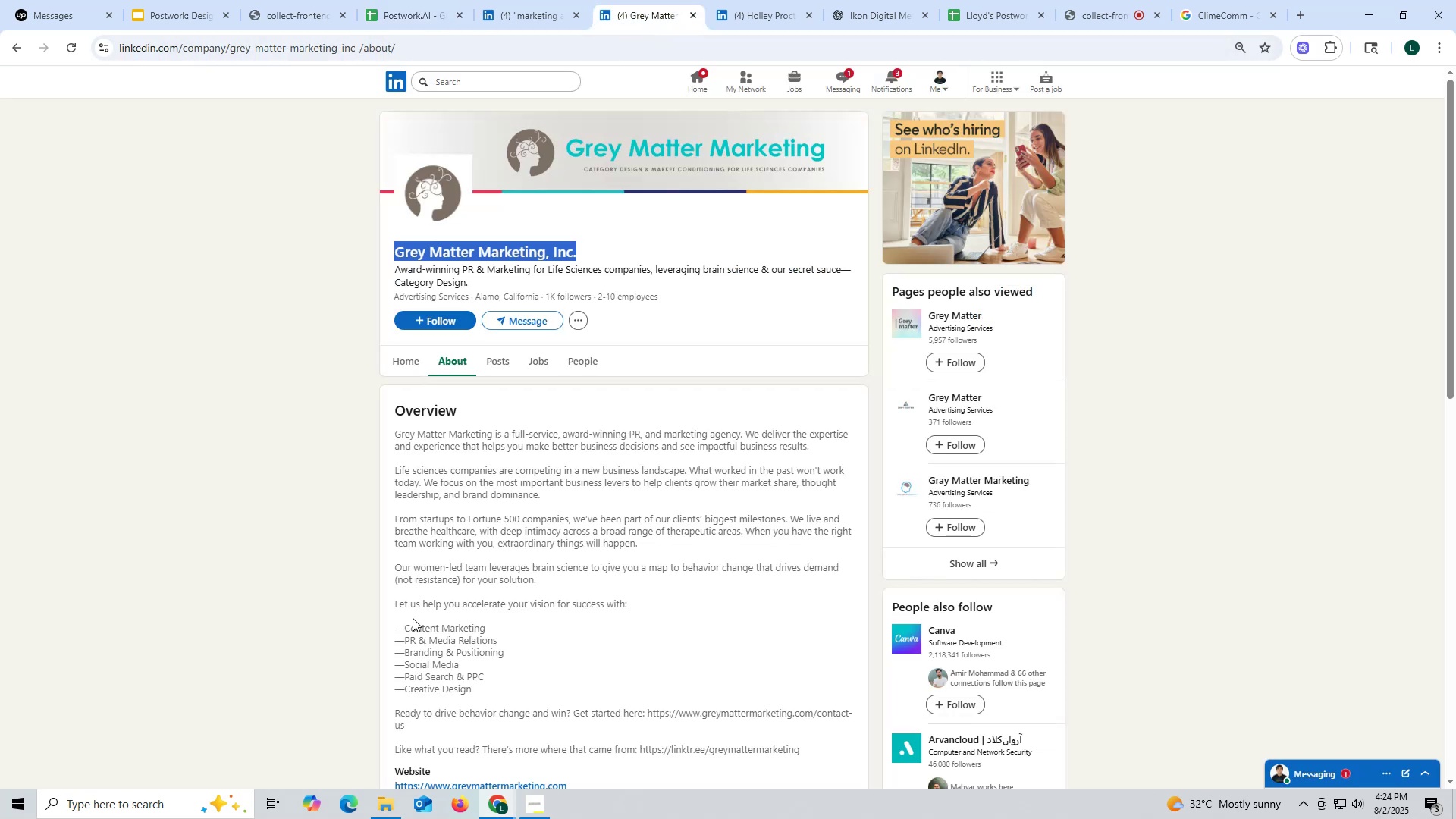 
scroll: coordinate [453, 528], scroll_direction: down, amount: 2.0
 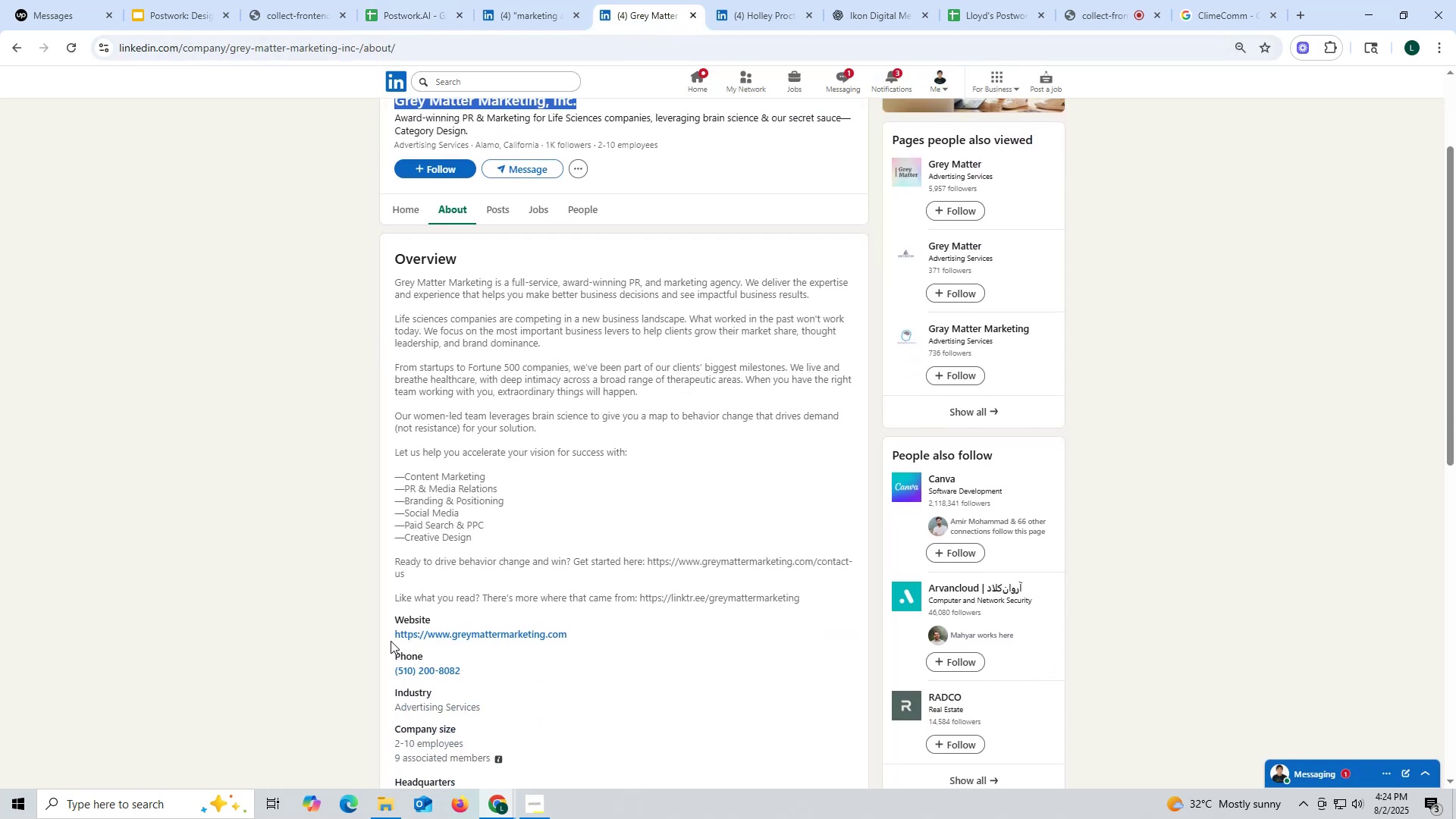 
left_click_drag(start_coordinate=[389, 632], to_coordinate=[678, 631])
 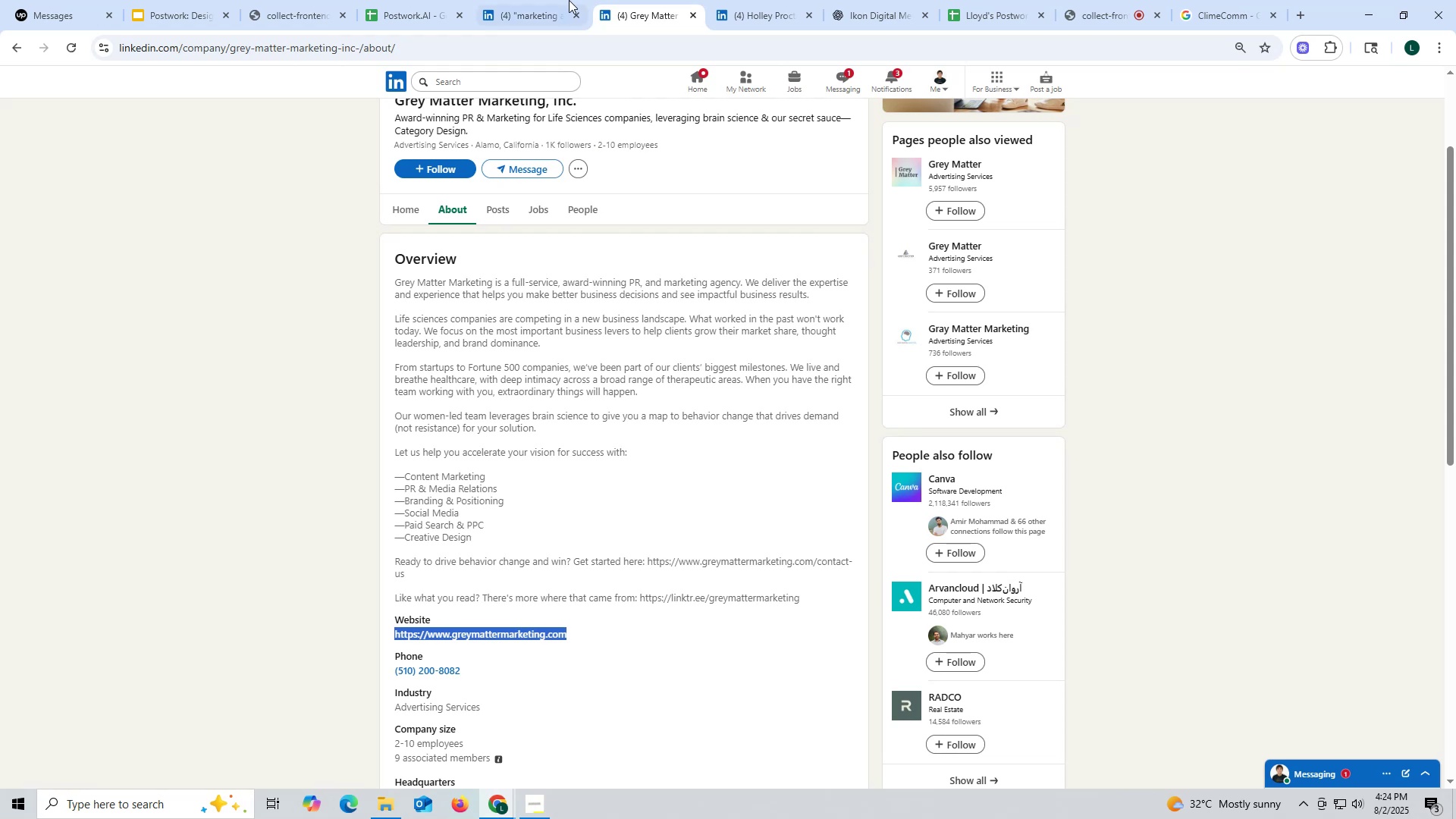 
key(Control+ControlLeft)
 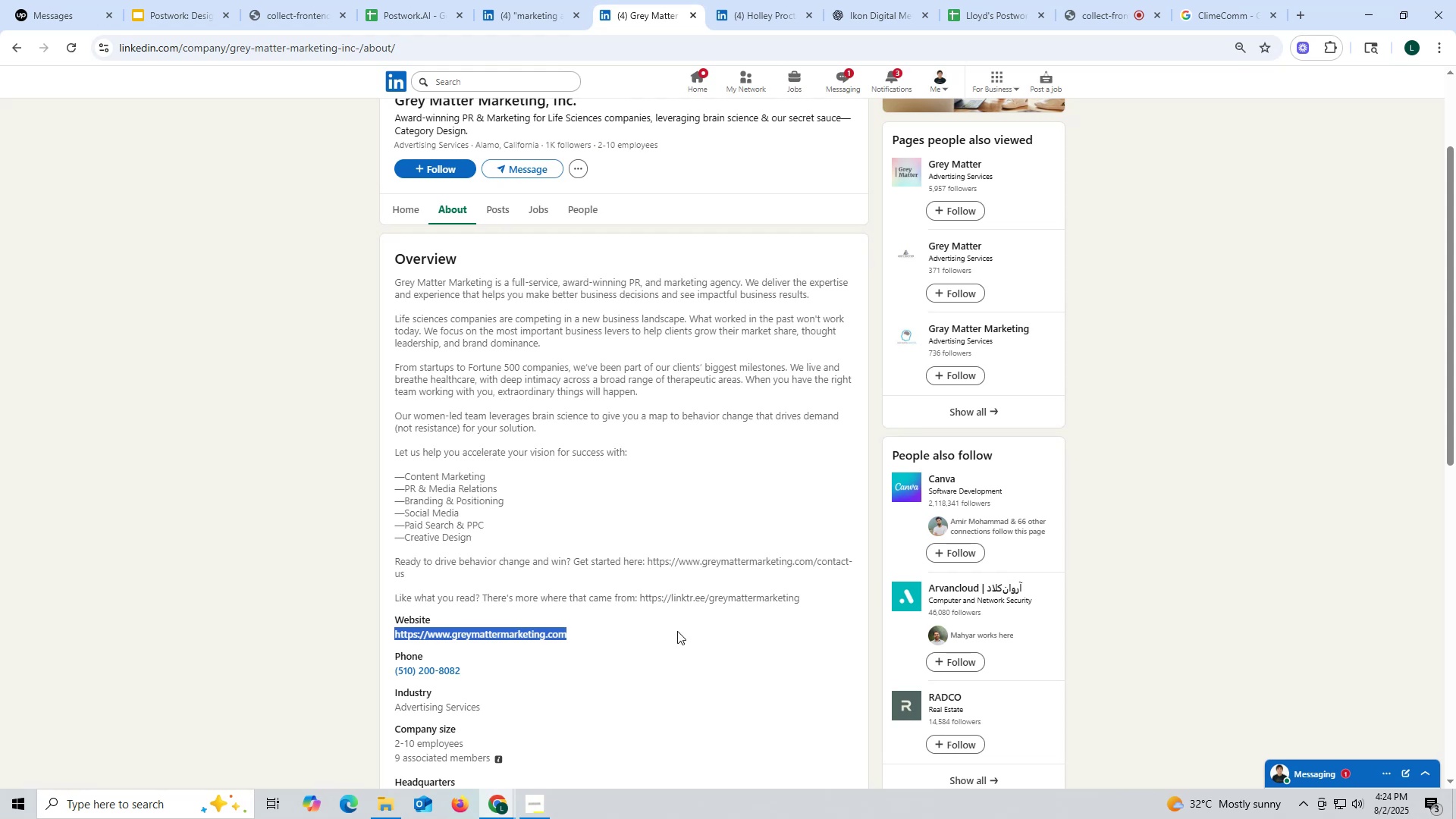 
key(Control+C)
 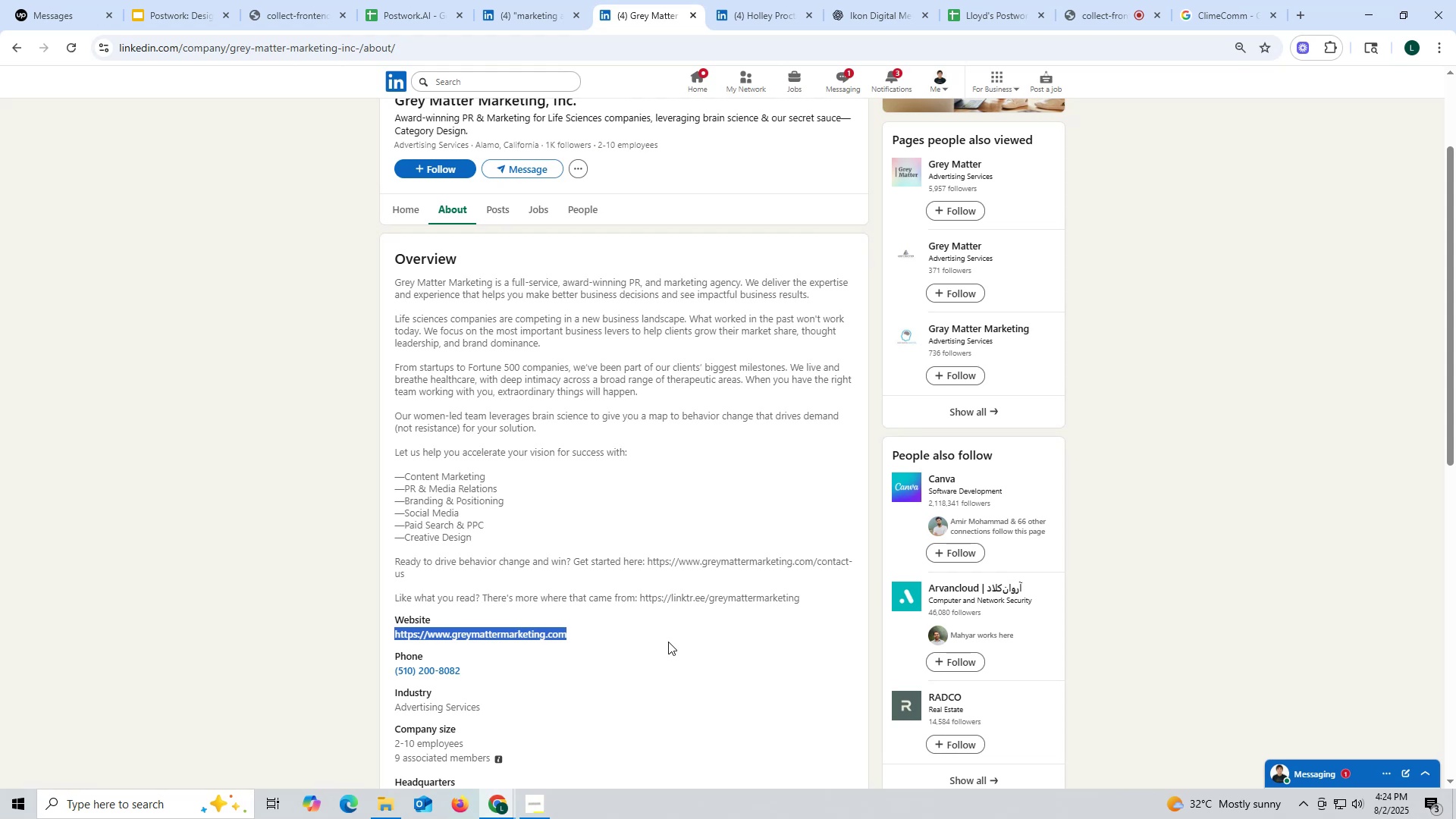 
key(Control+ControlLeft)
 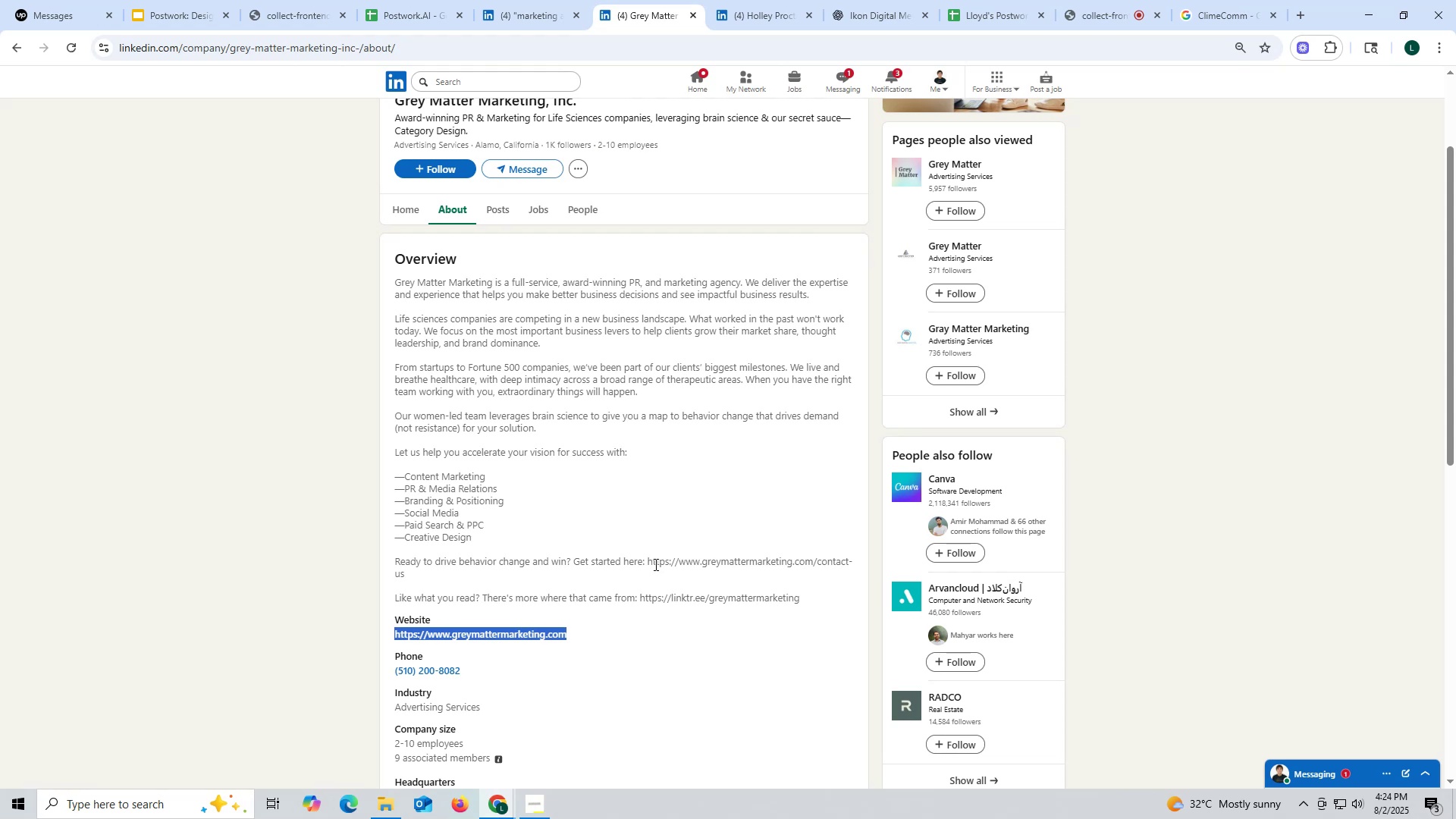 
key(Control+C)
 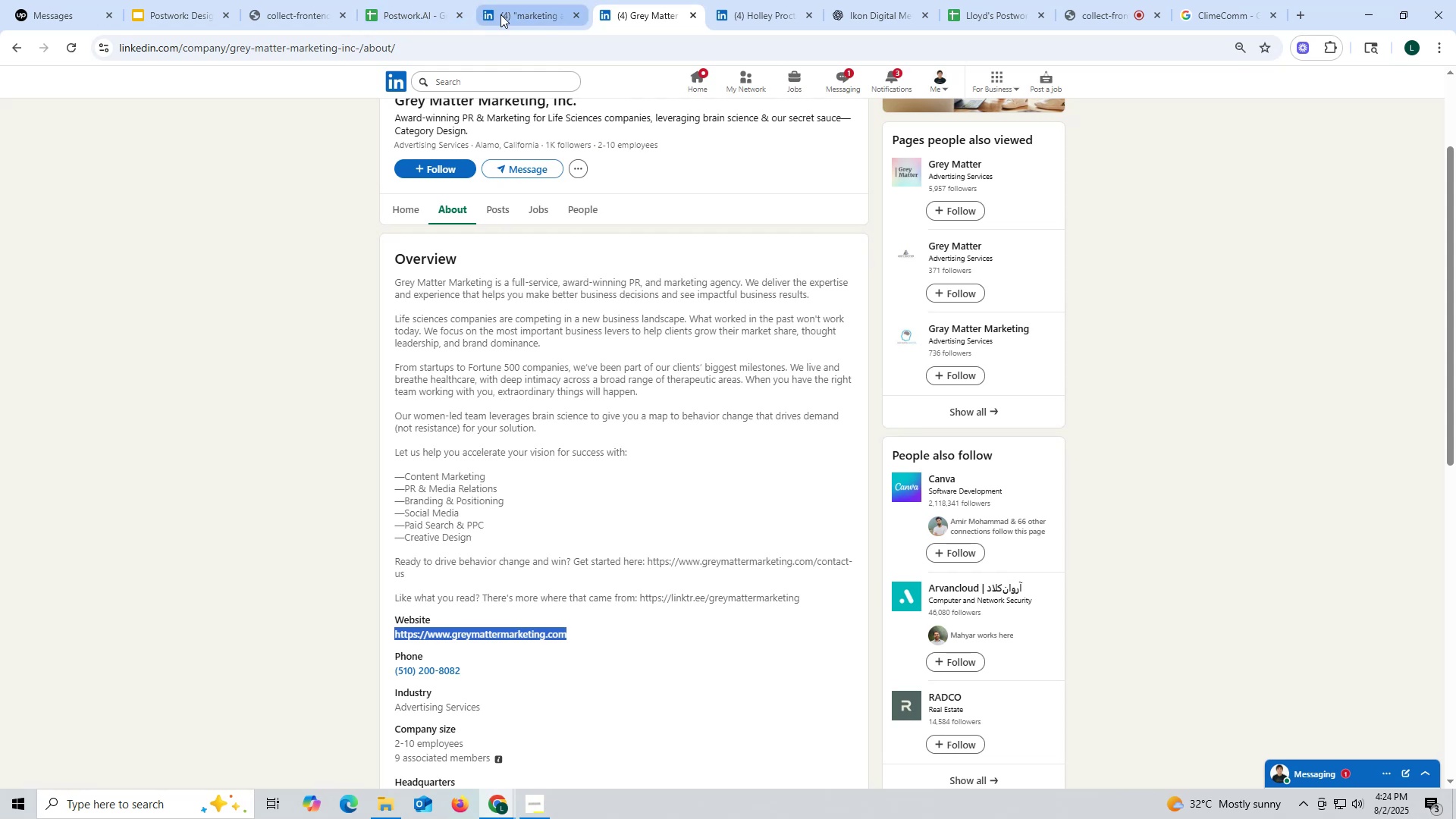 
left_click([410, 17])
 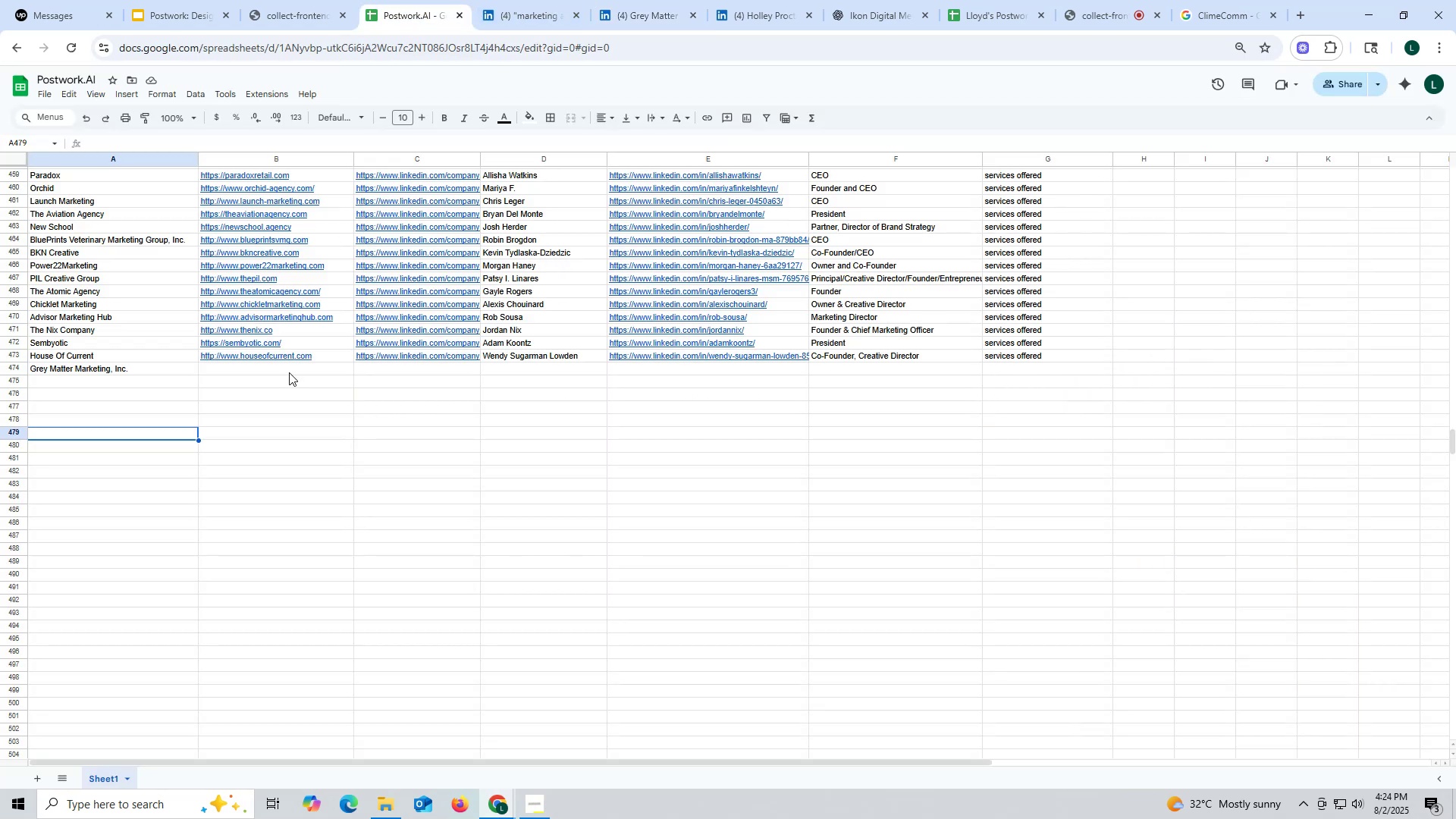 
double_click([289, 372])
 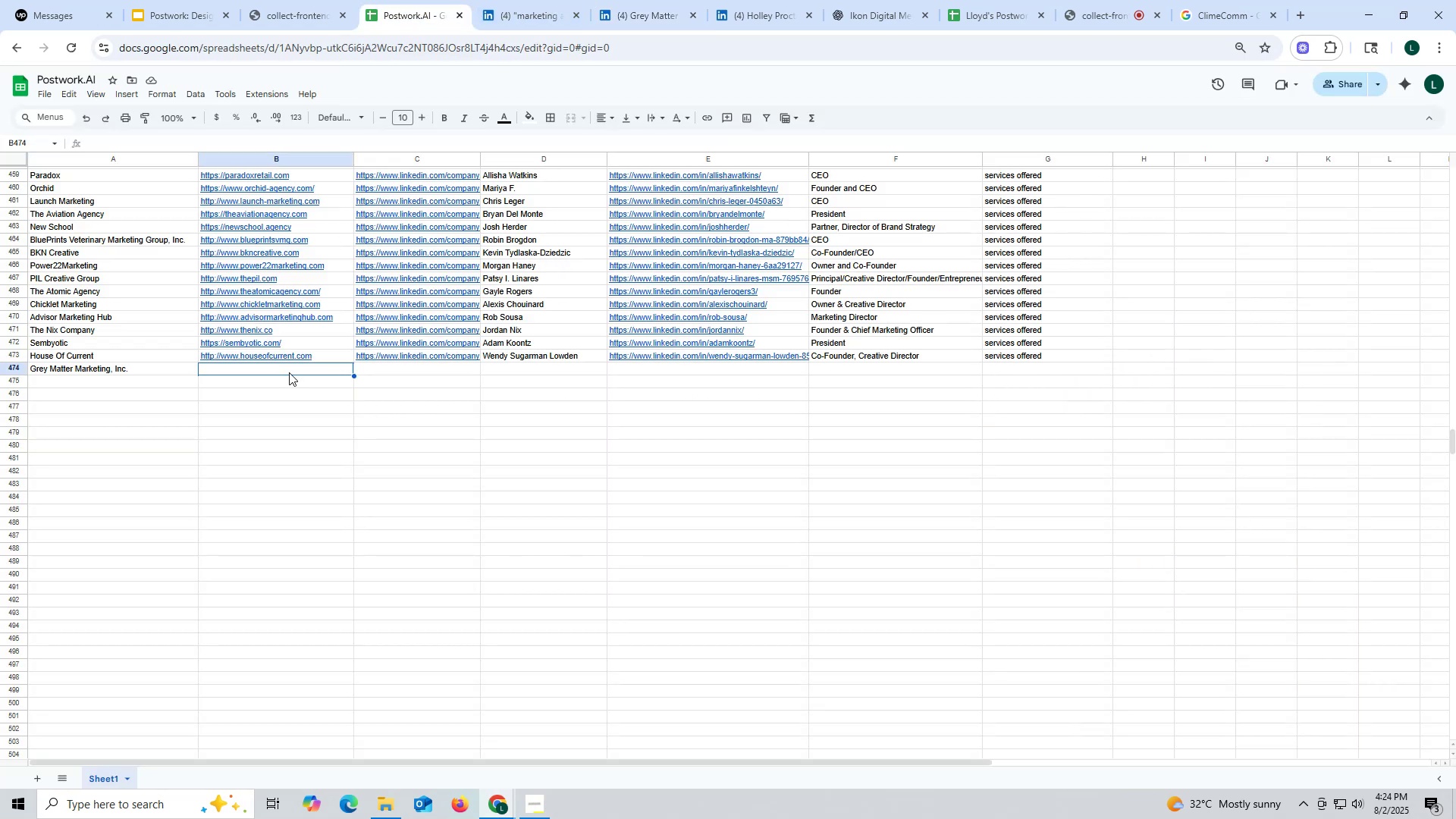 
key(Control+ControlLeft)
 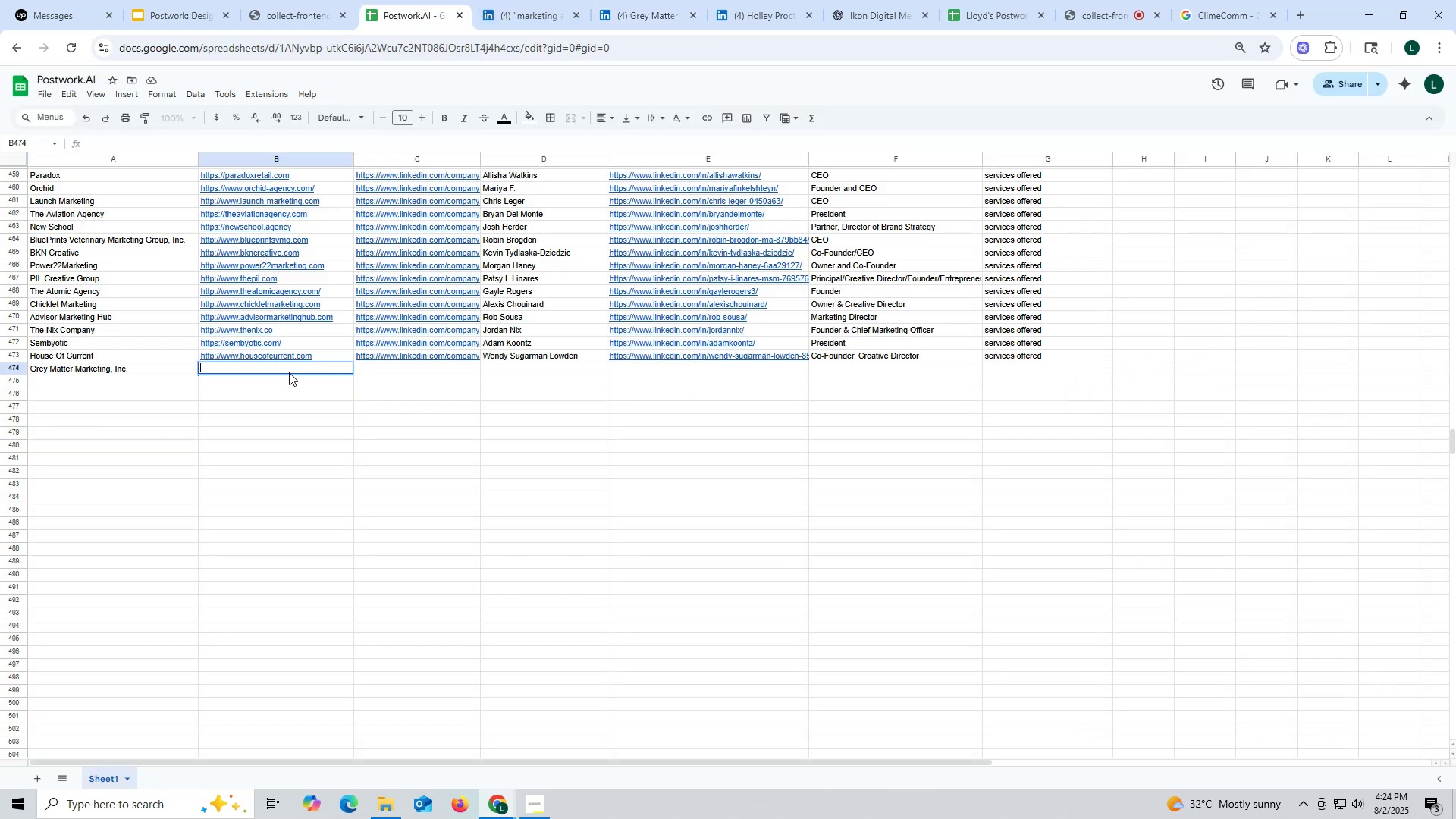 
key(Control+V)
 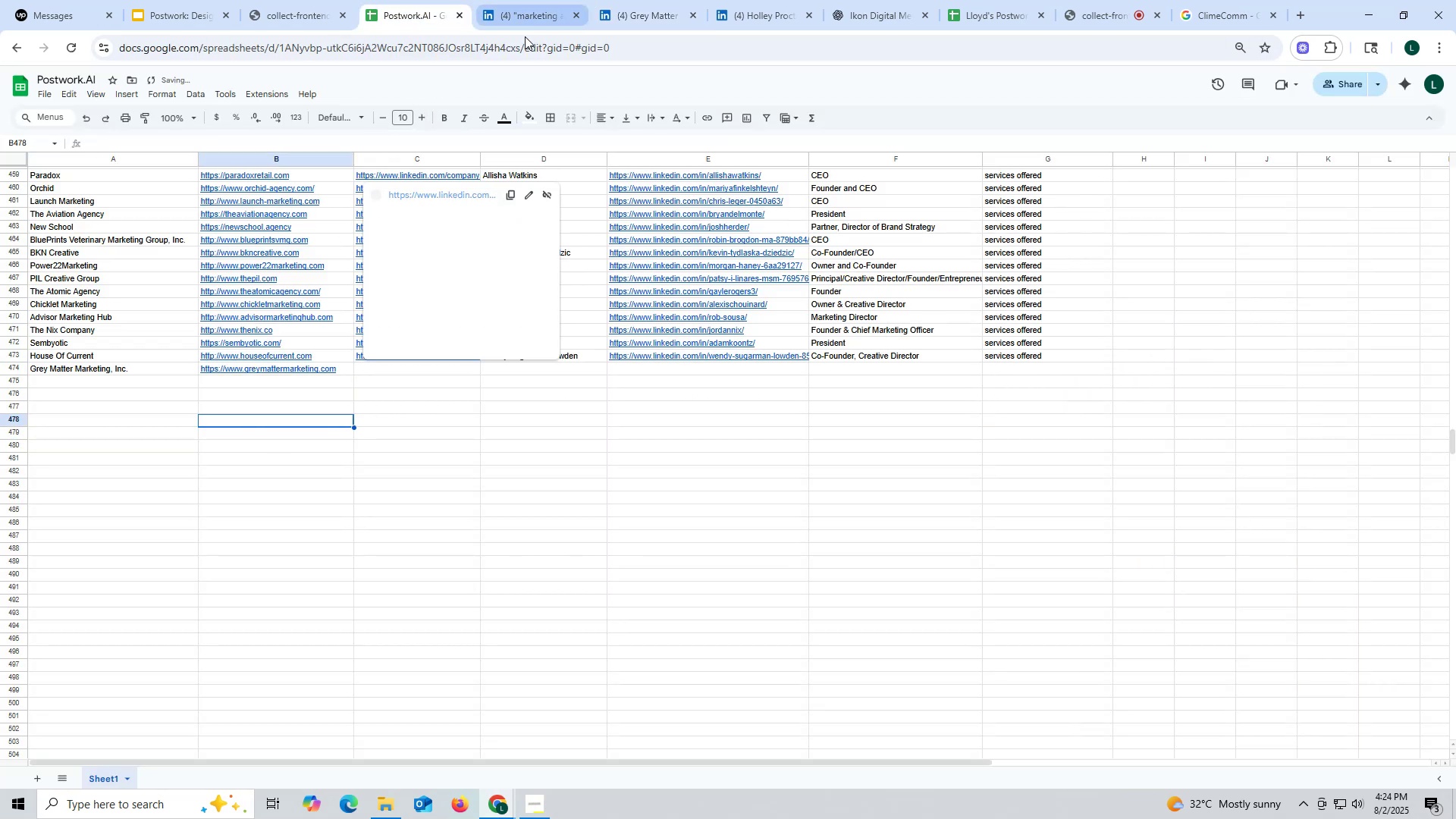 
left_click([641, 5])
 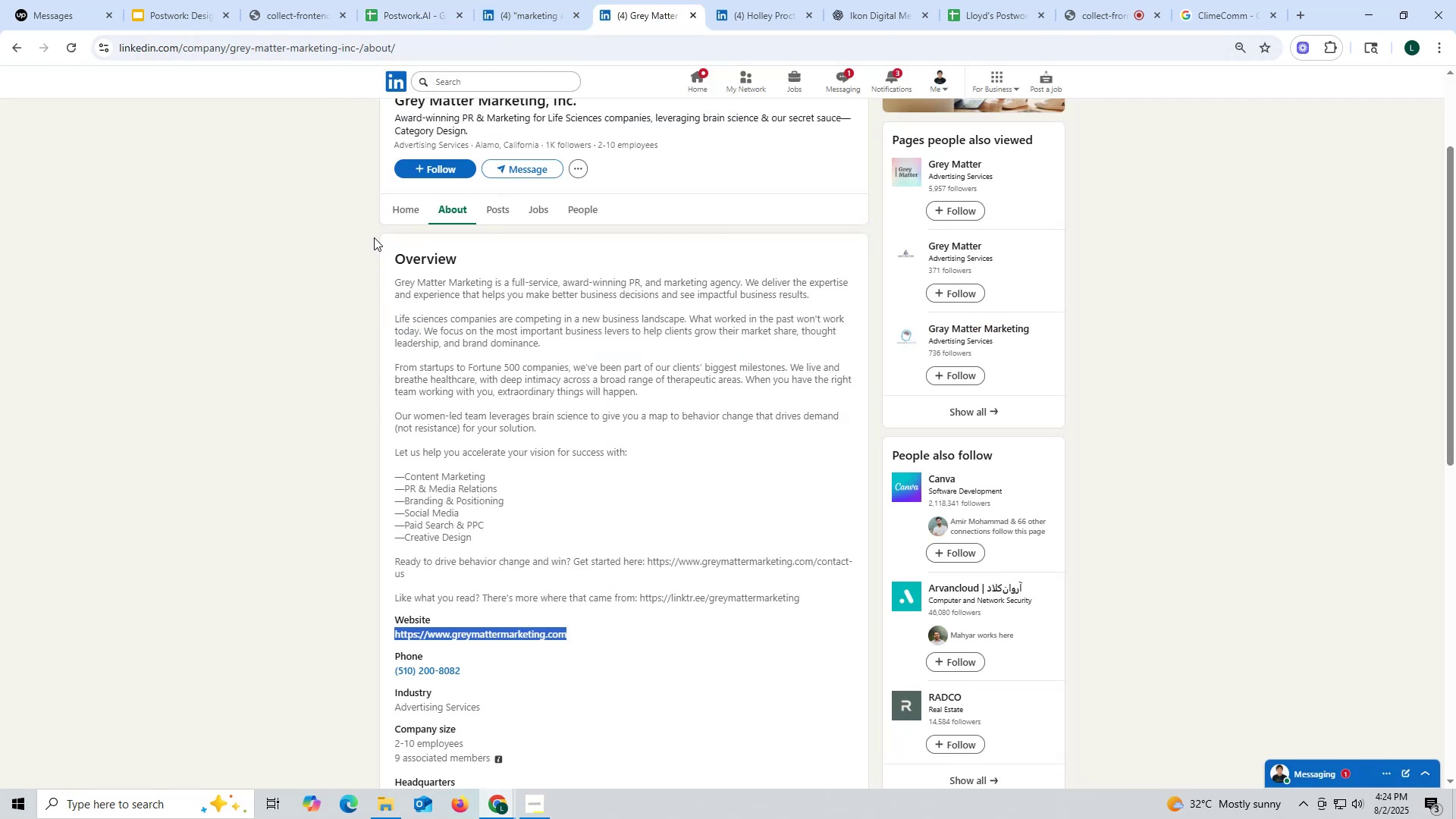 
left_click([402, 202])
 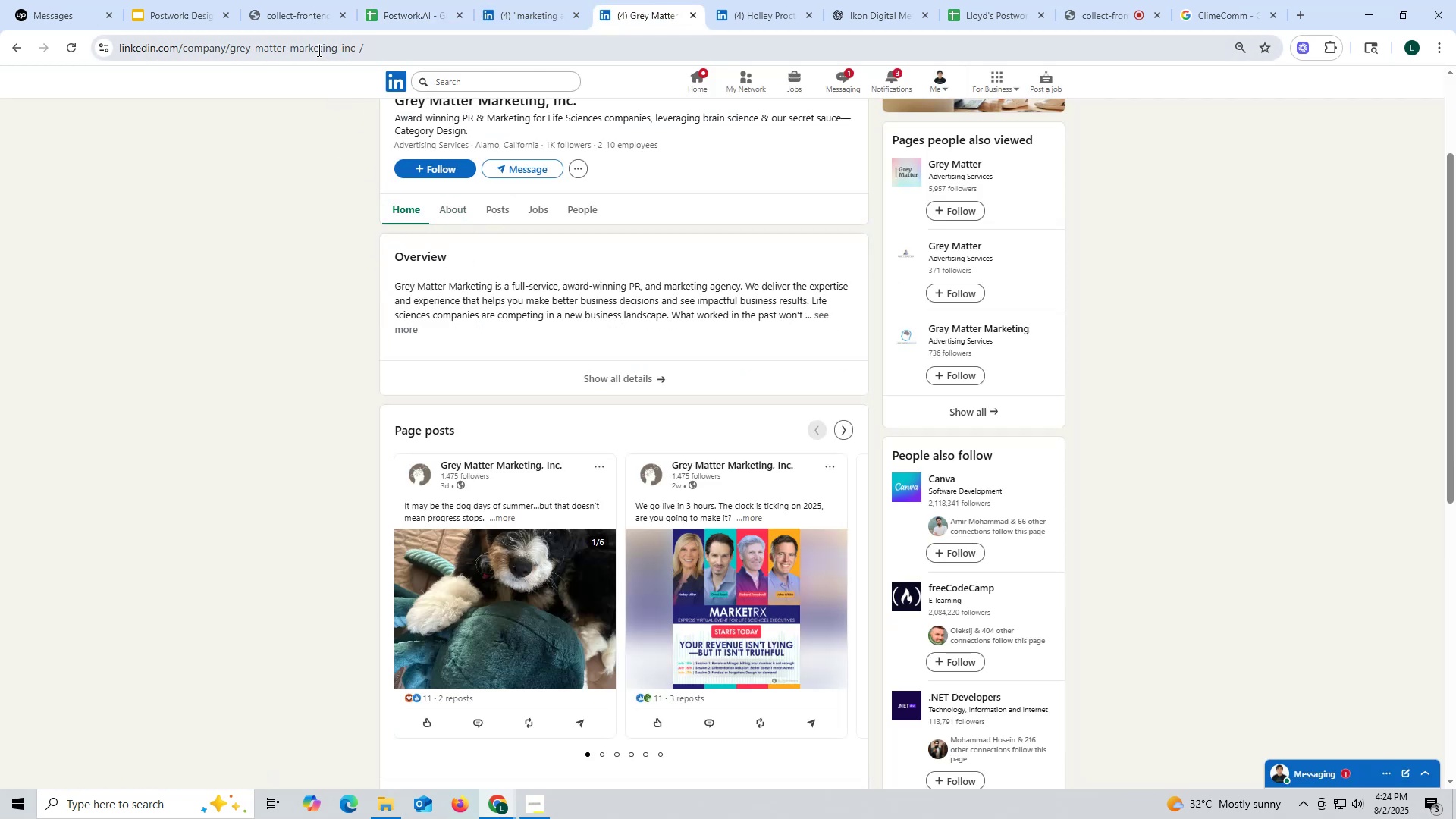 
double_click([318, 50])
 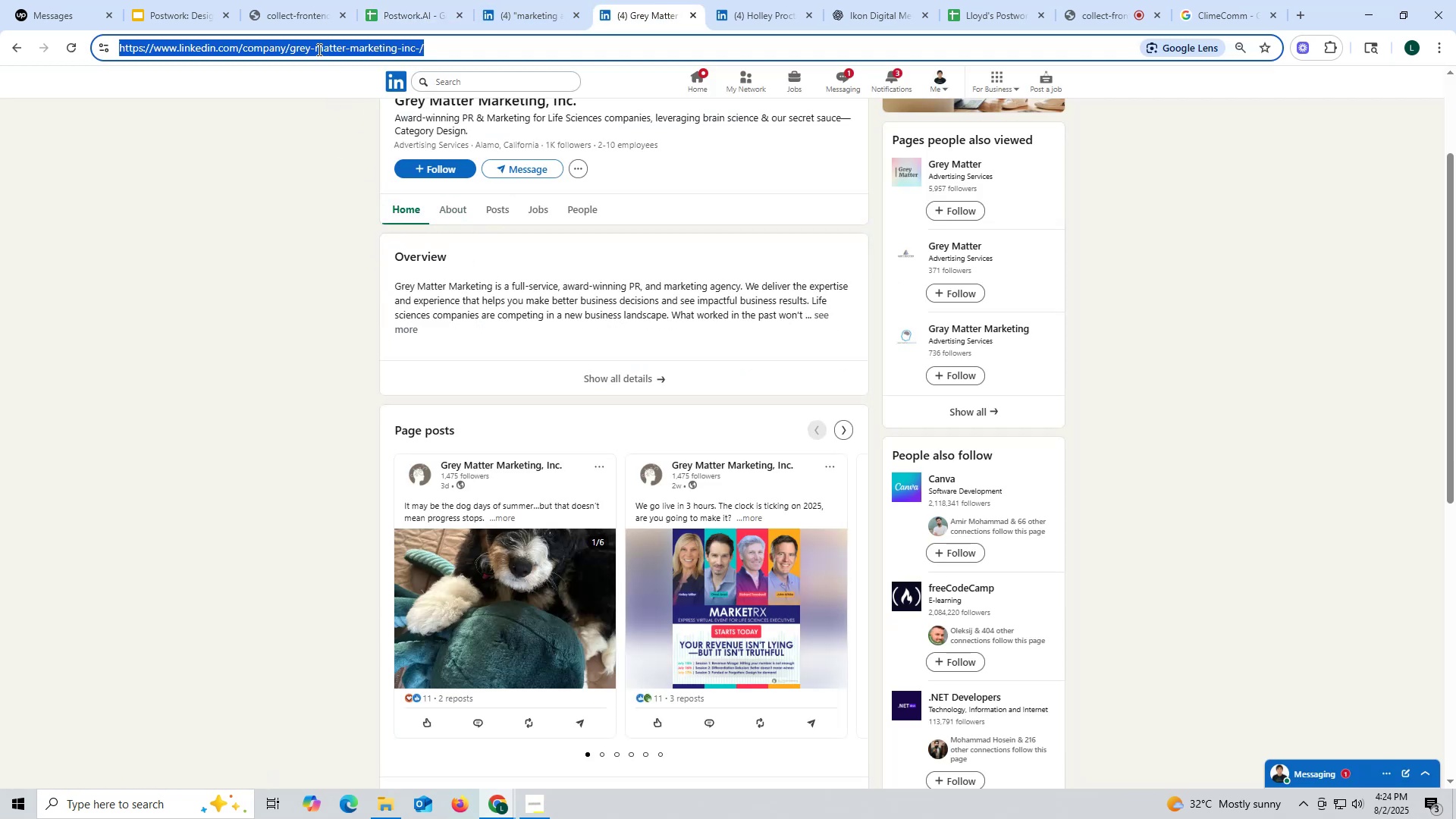 
triple_click([318, 49])
 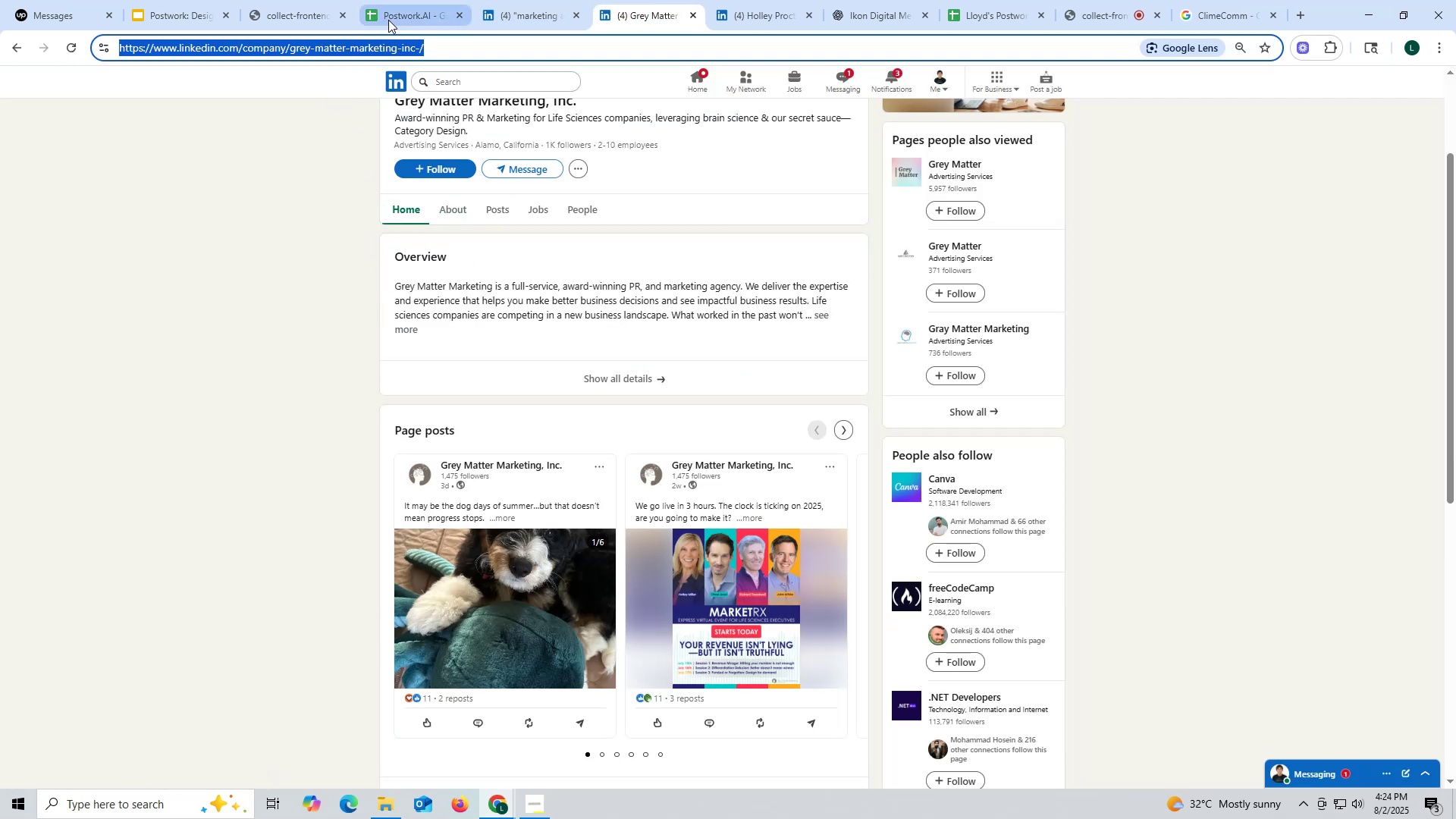 
key(Control+ControlLeft)
 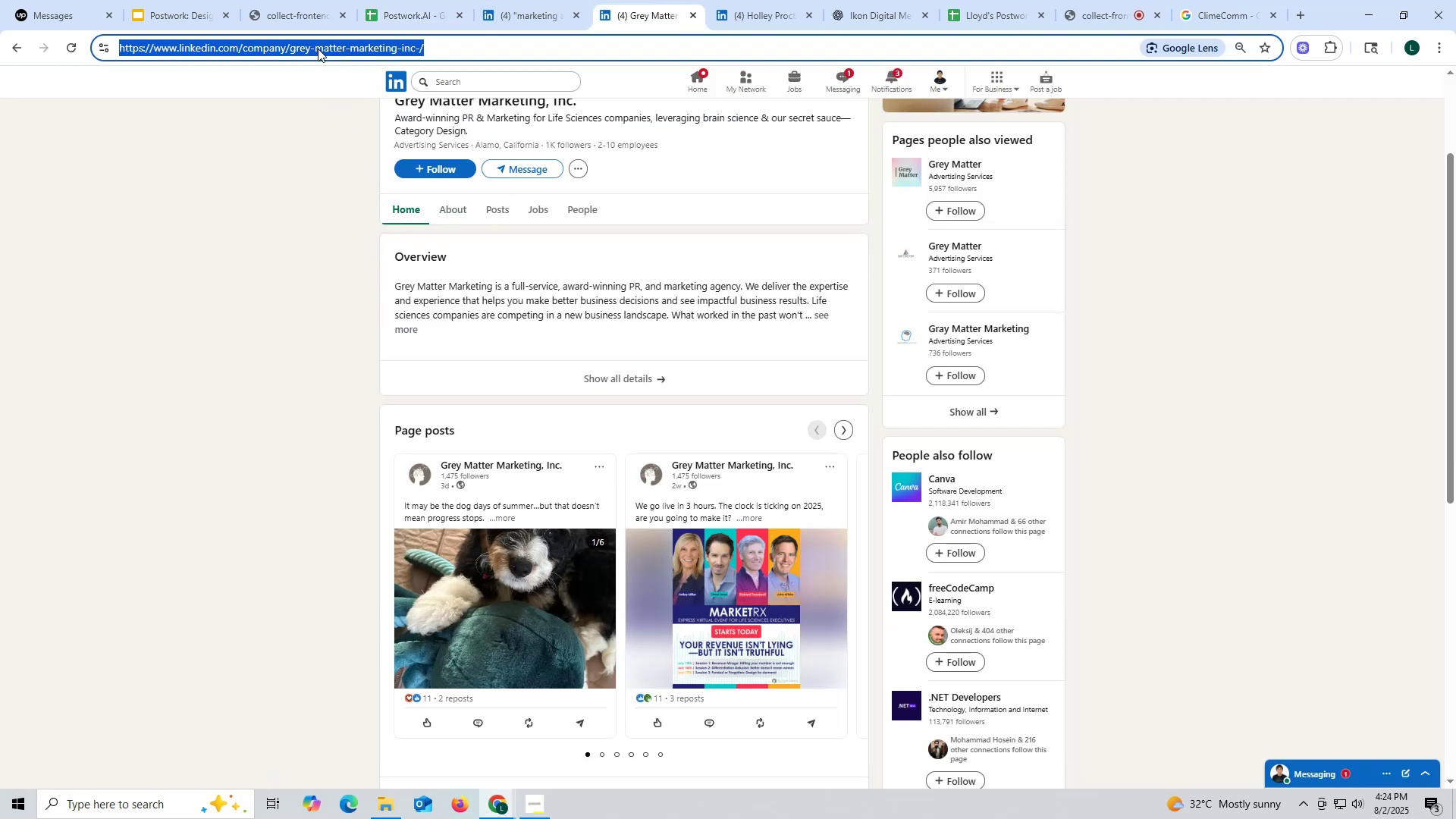 
key(Control+C)
 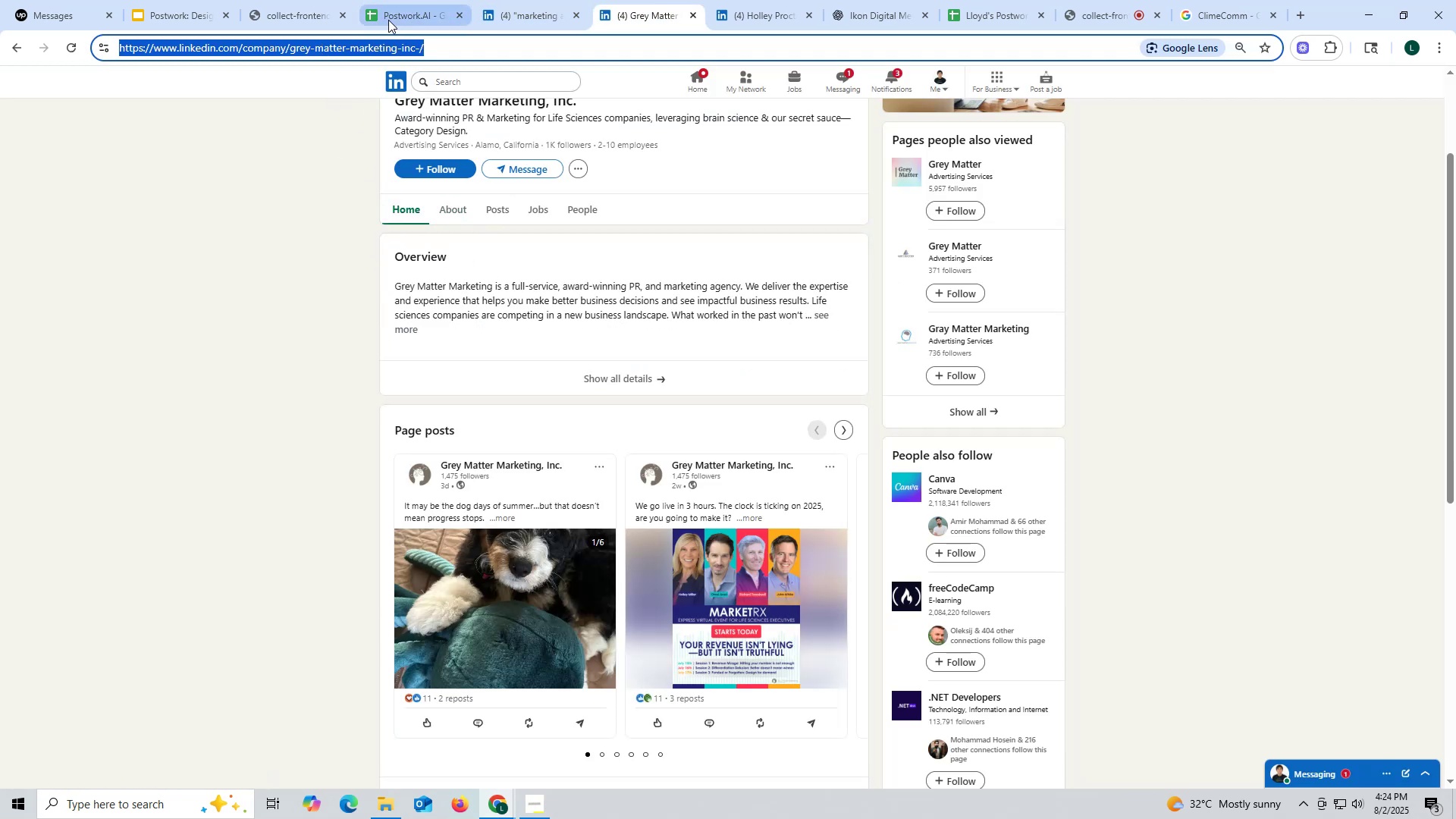 
left_click([388, 20])
 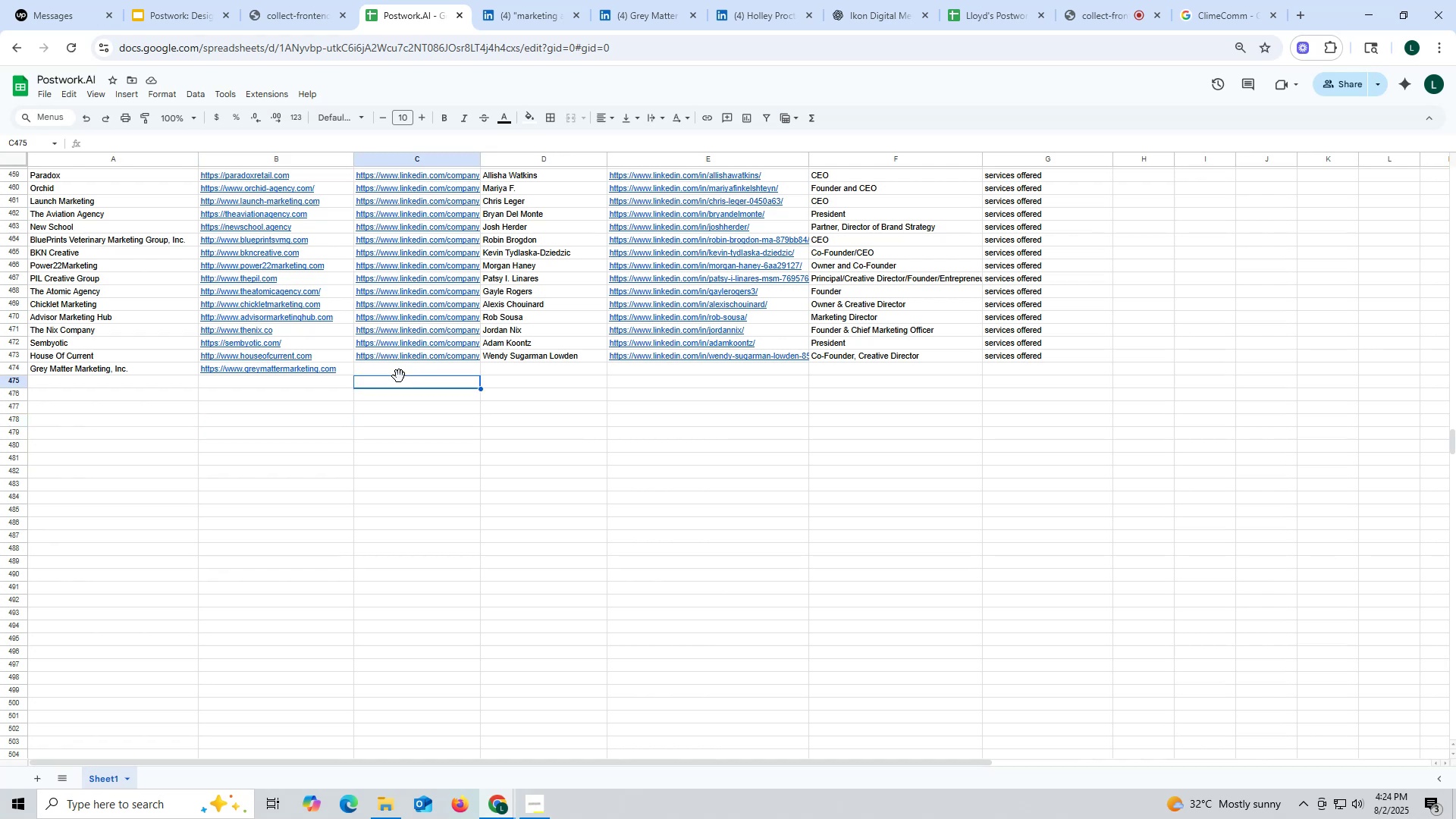 
double_click([399, 369])
 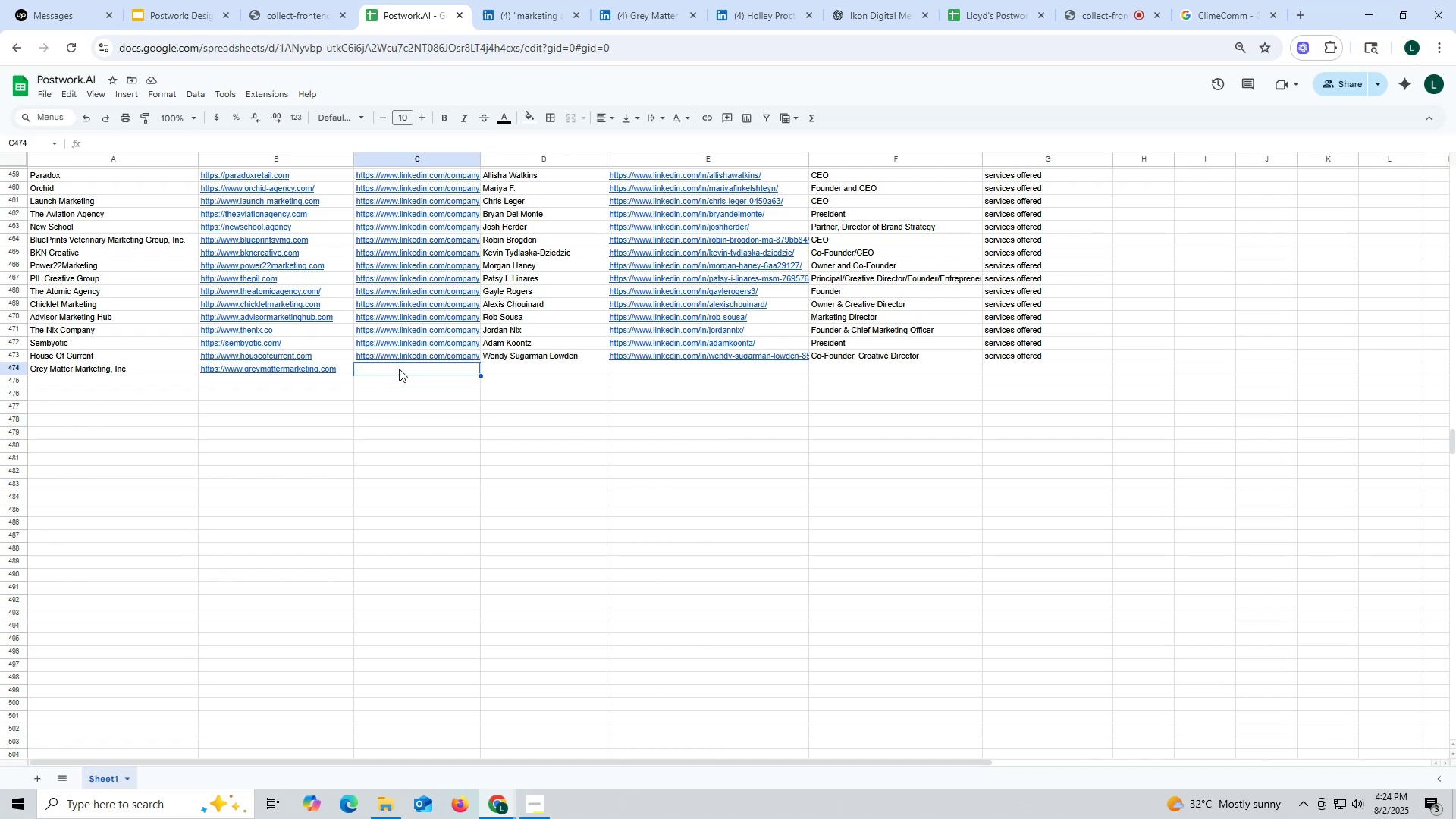 
triple_click([399, 369])
 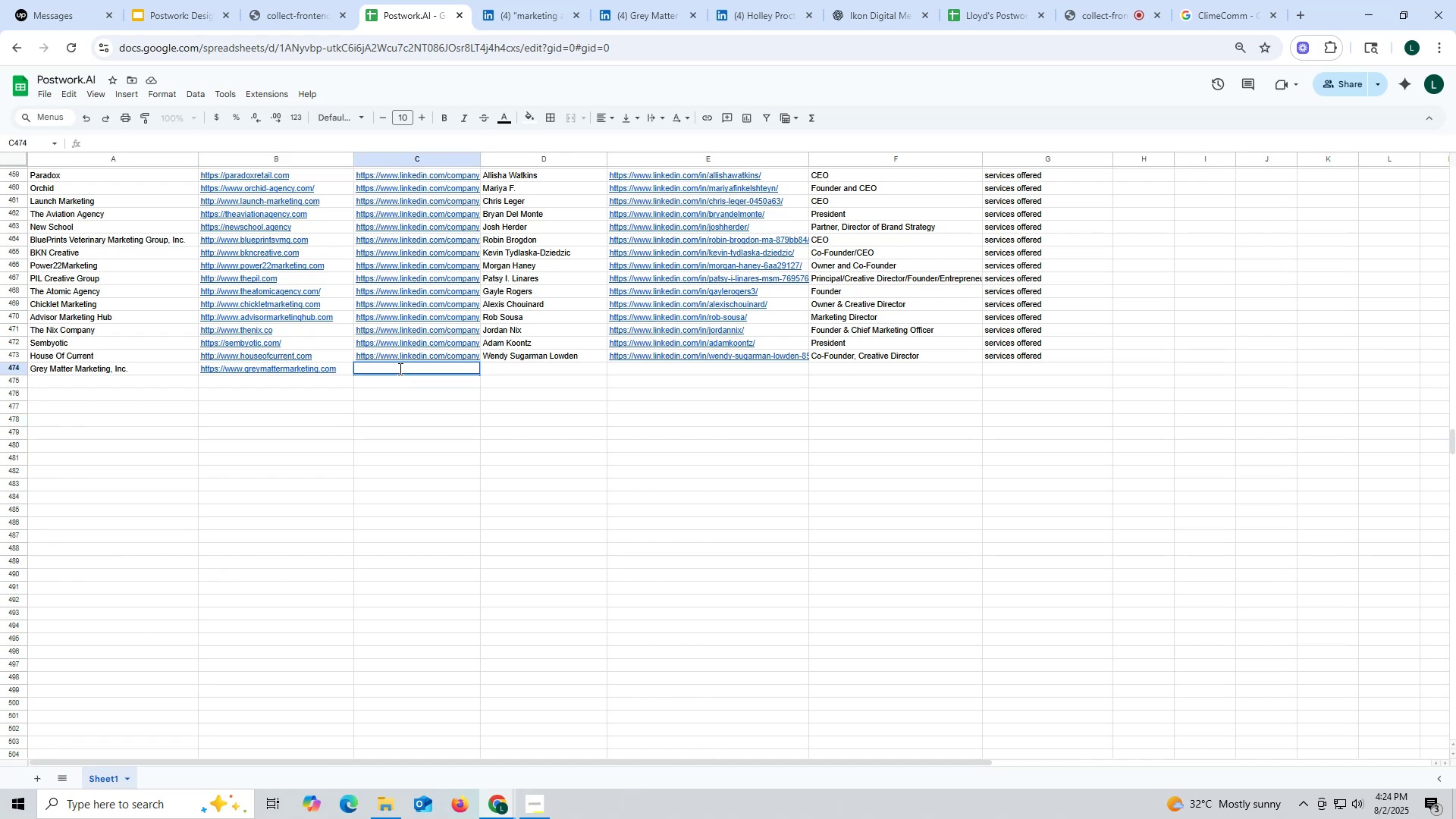 
key(Control+ControlLeft)
 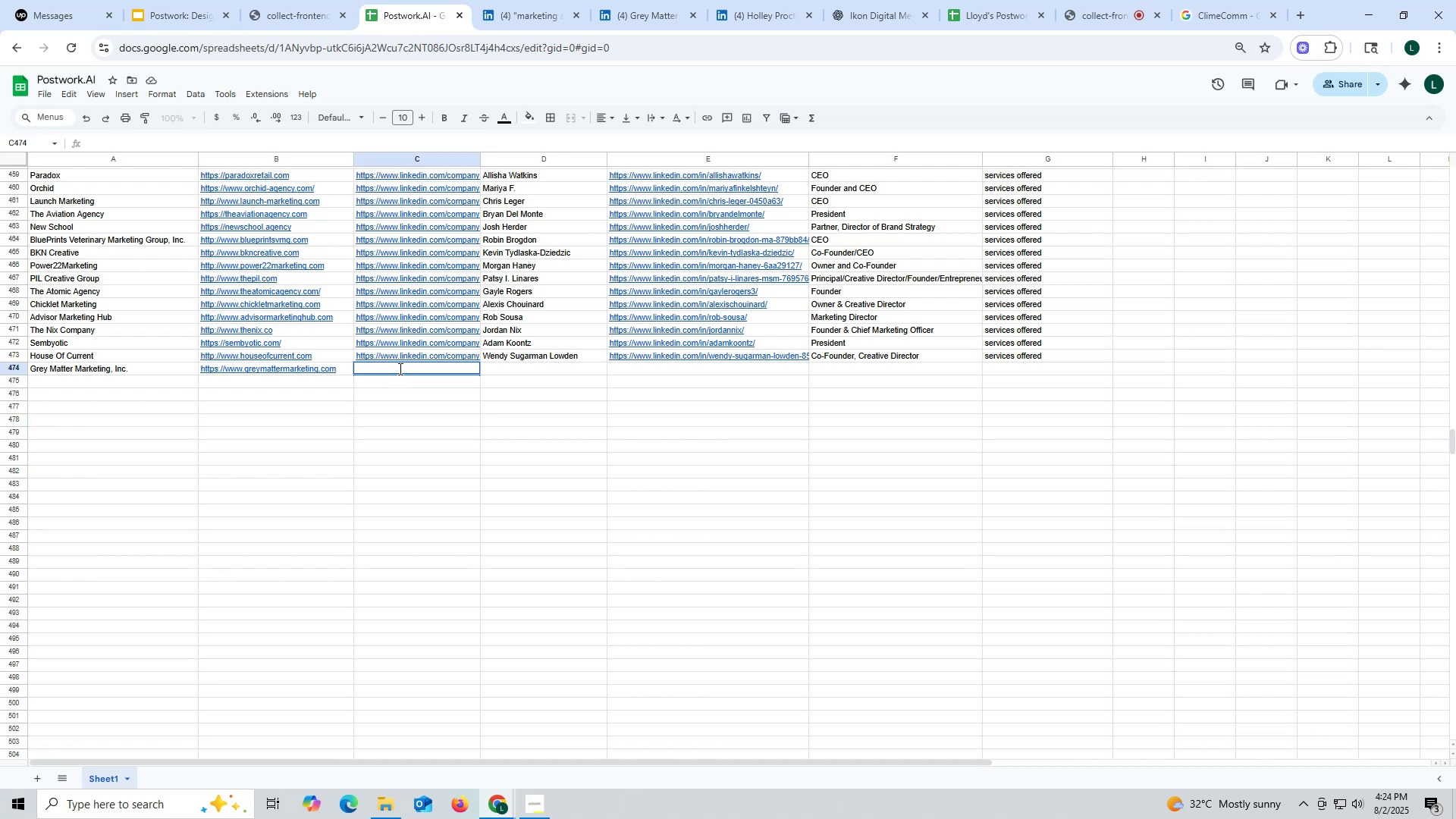 
triple_click([399, 369])
 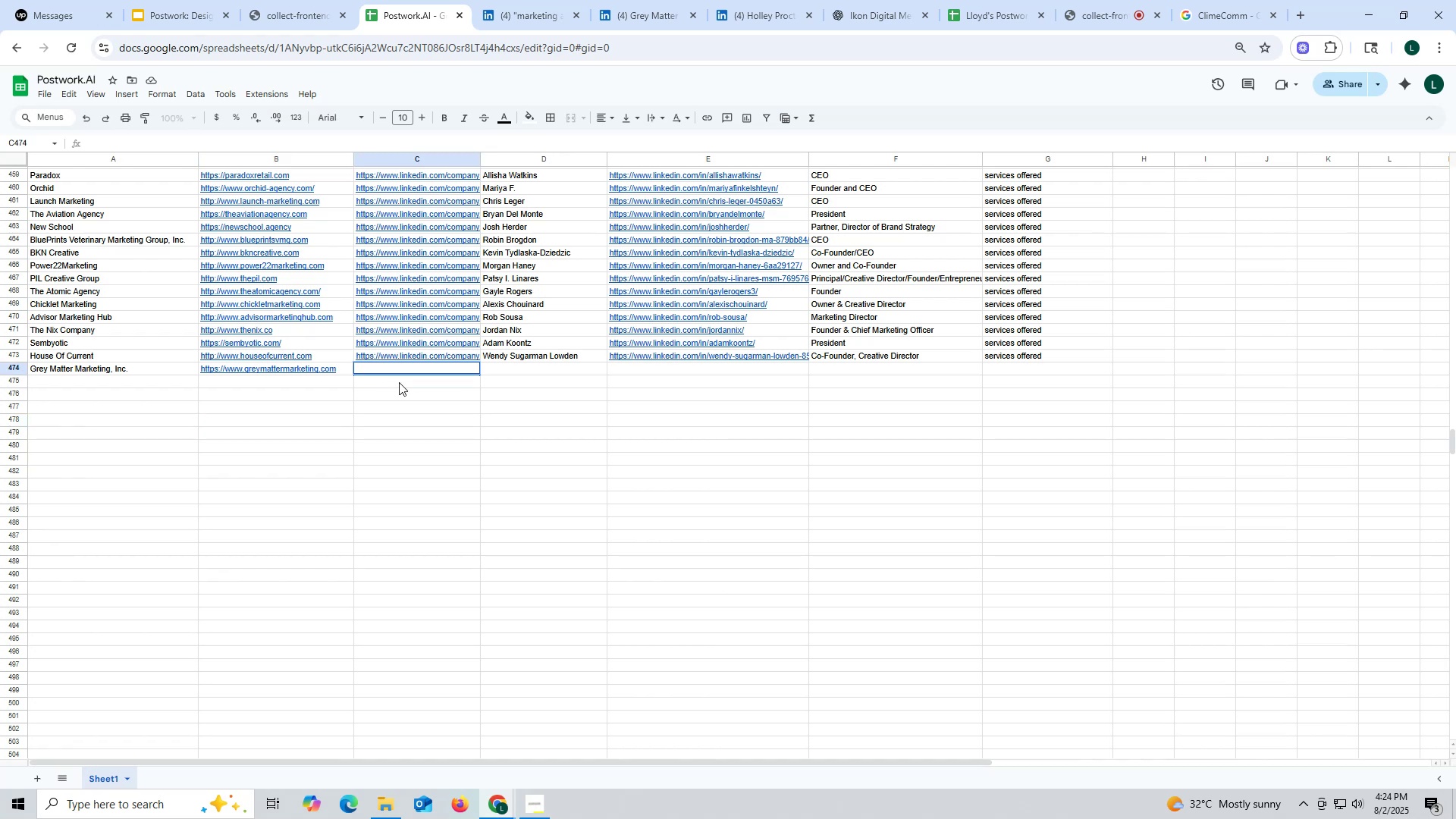 
key(Control+V)
 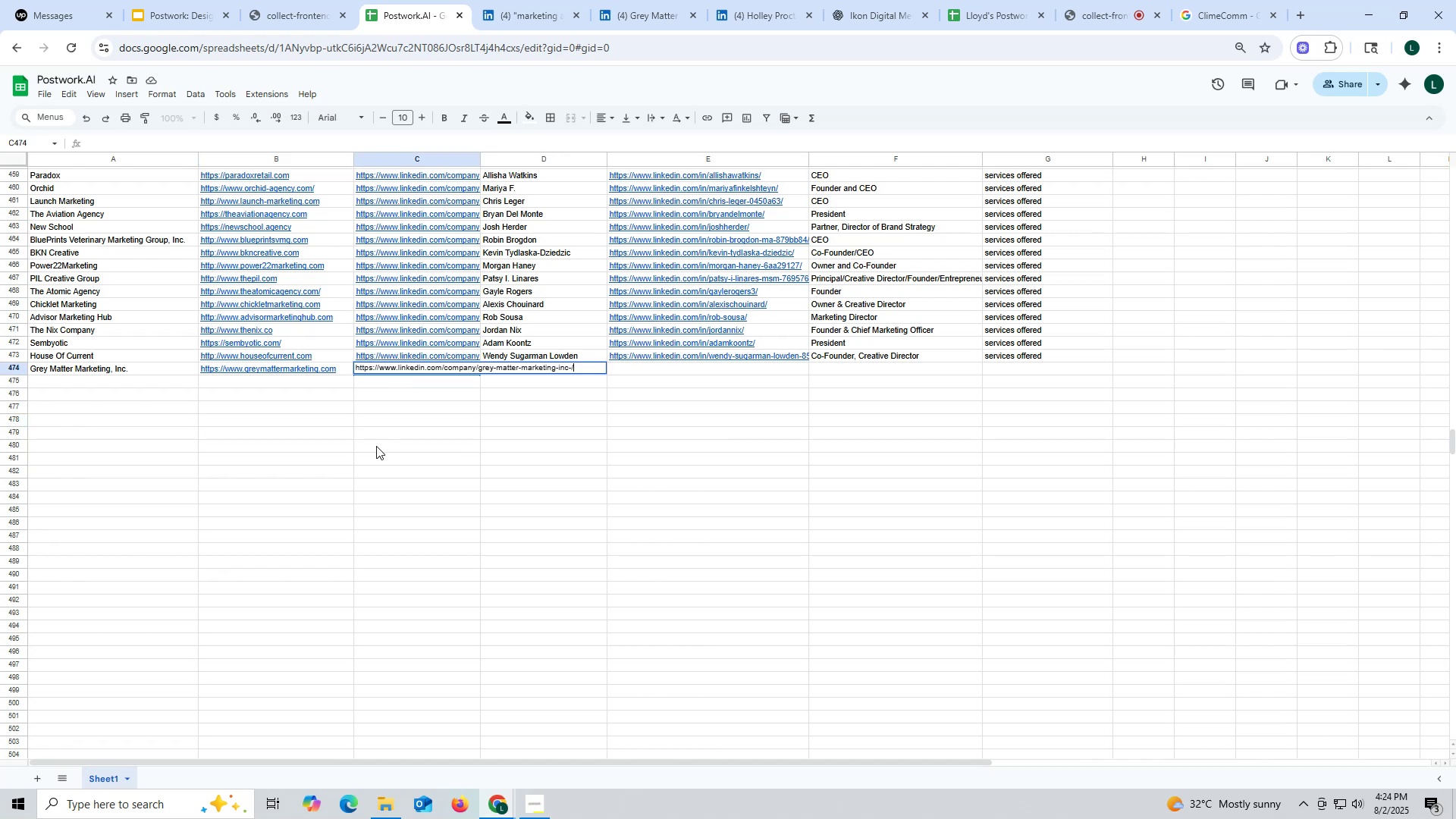 
triple_click([376, 446])
 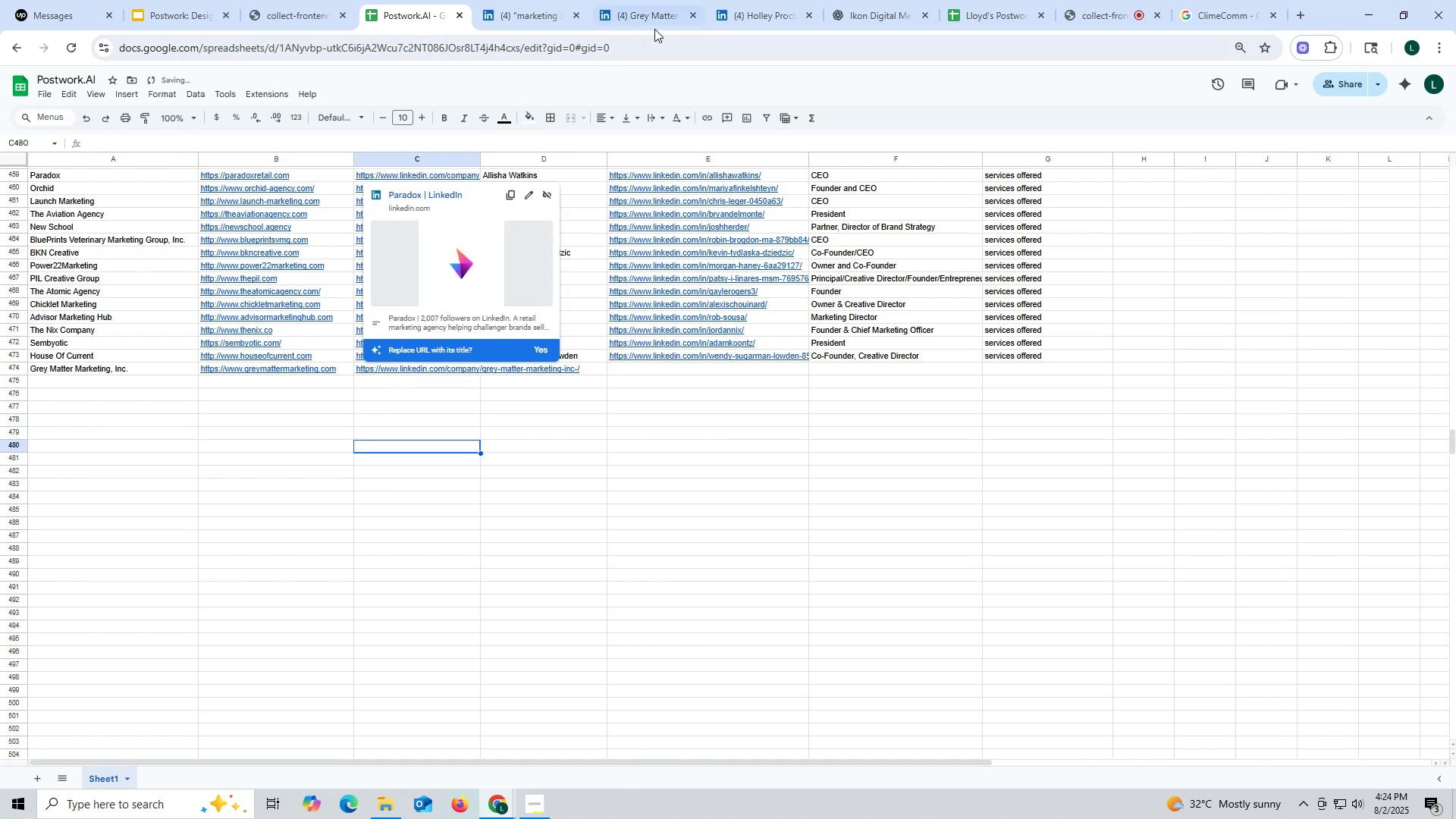 
left_click([657, 14])
 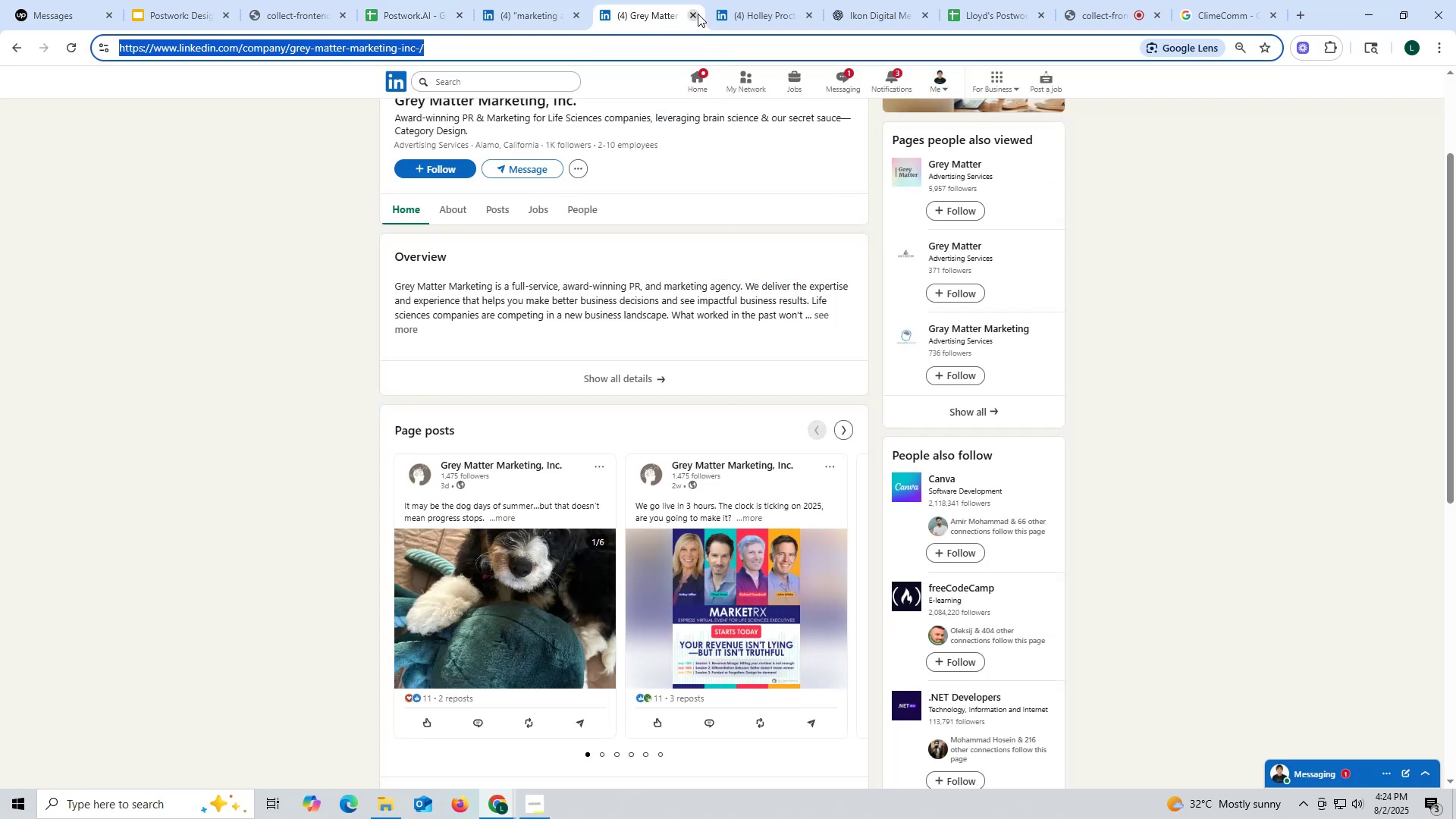 
left_click([695, 13])
 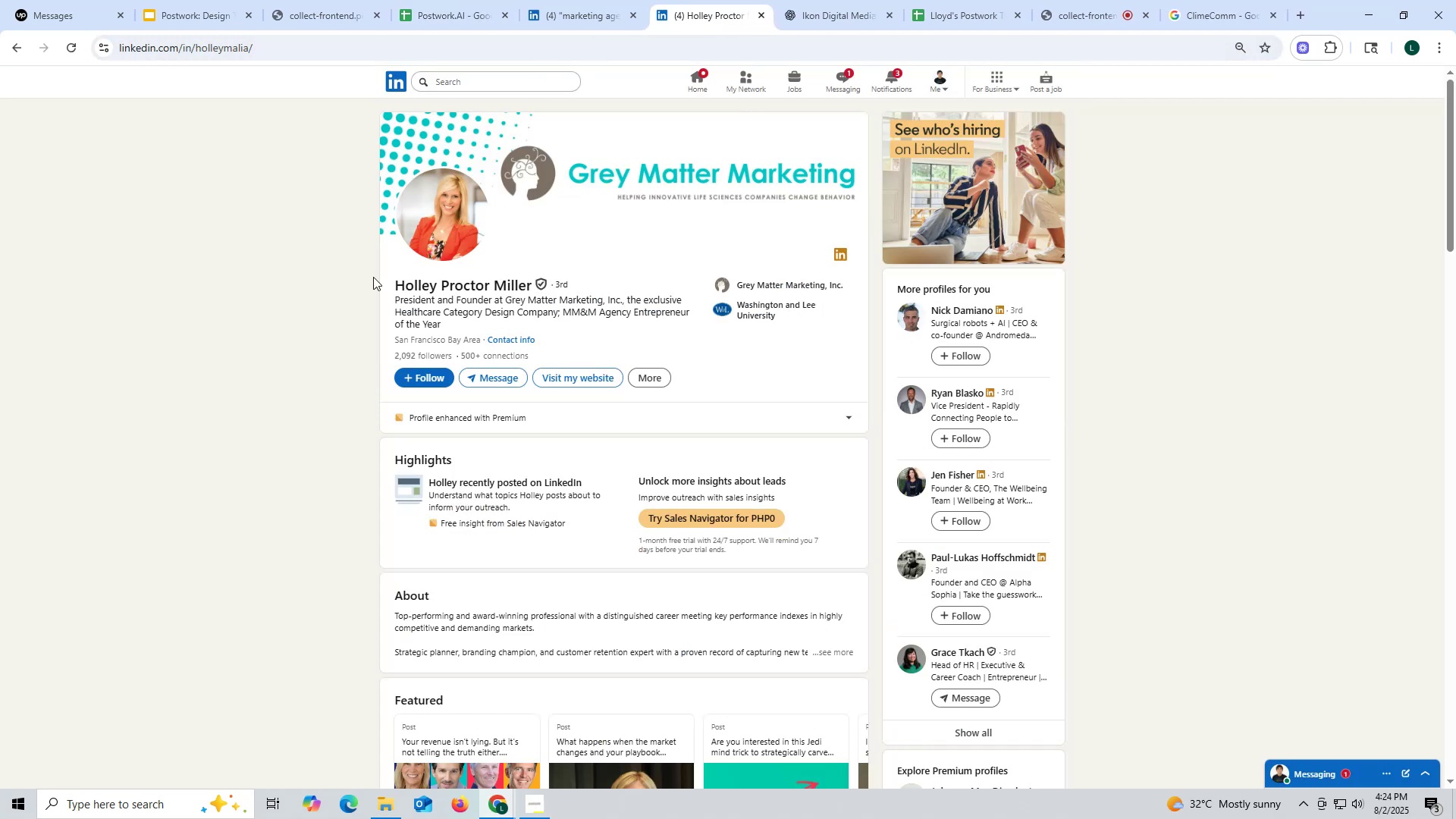 
left_click_drag(start_coordinate=[384, 281], to_coordinate=[532, 283])
 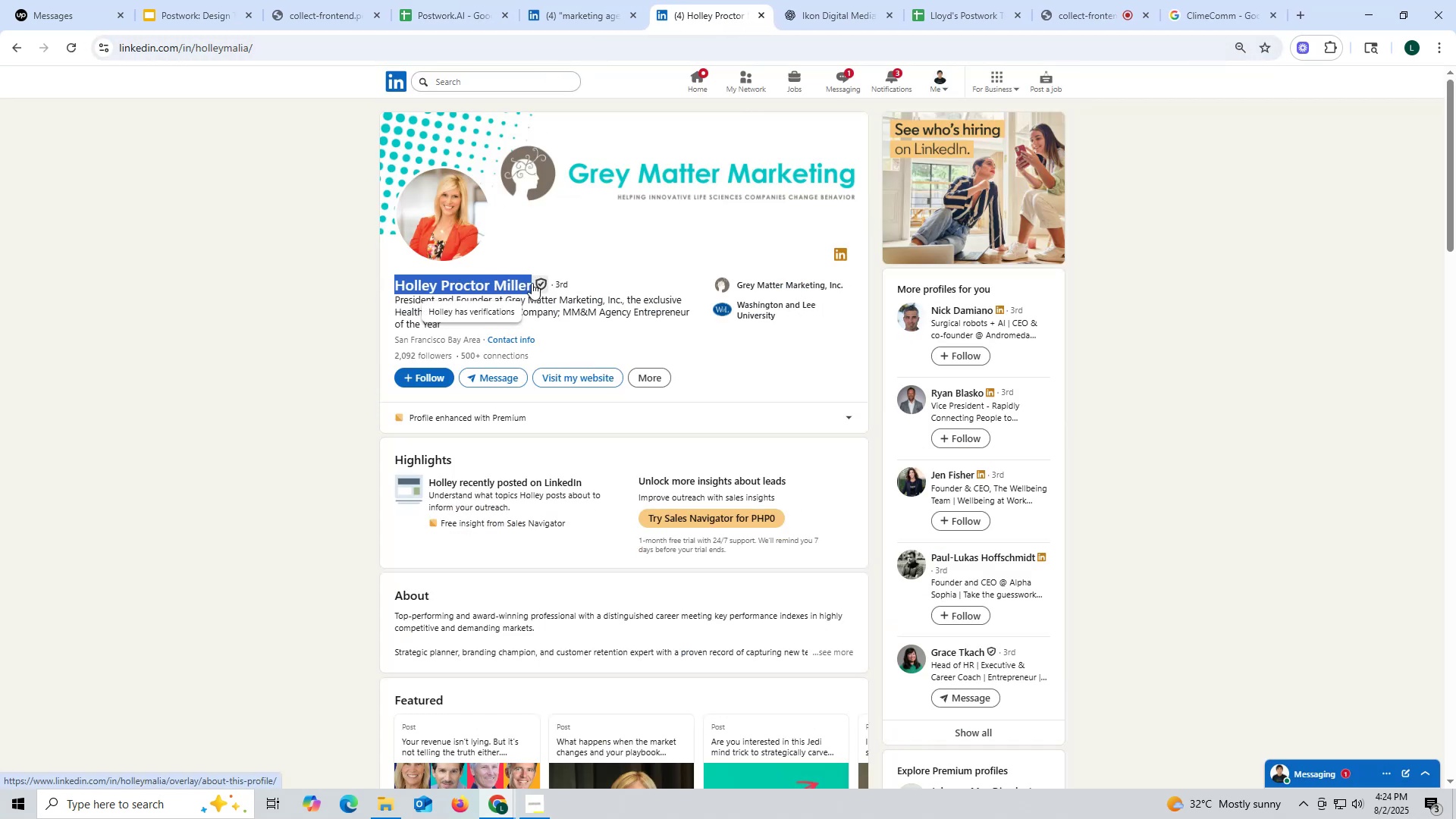 
key(Control+ControlLeft)
 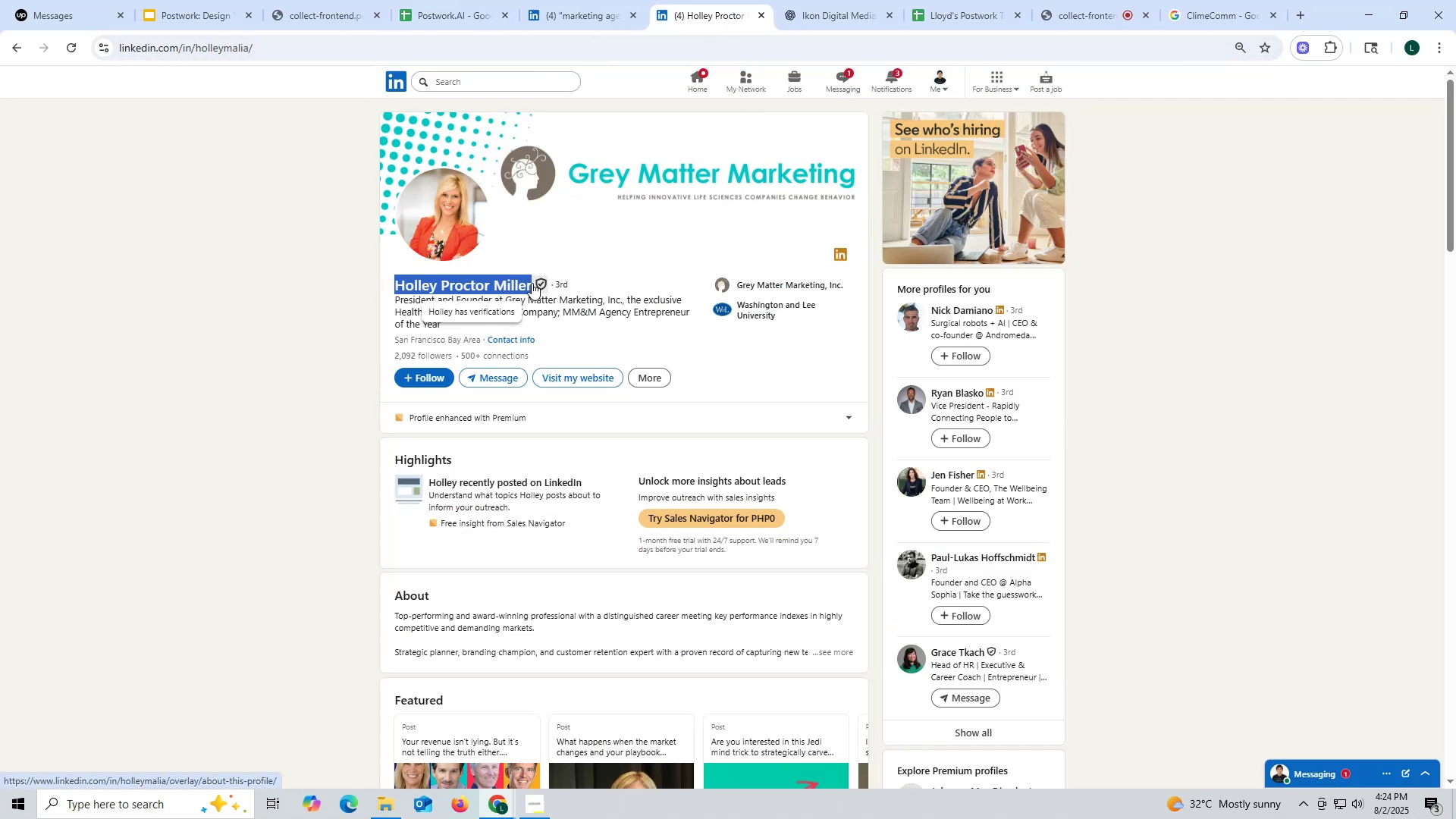 
key(Control+C)
 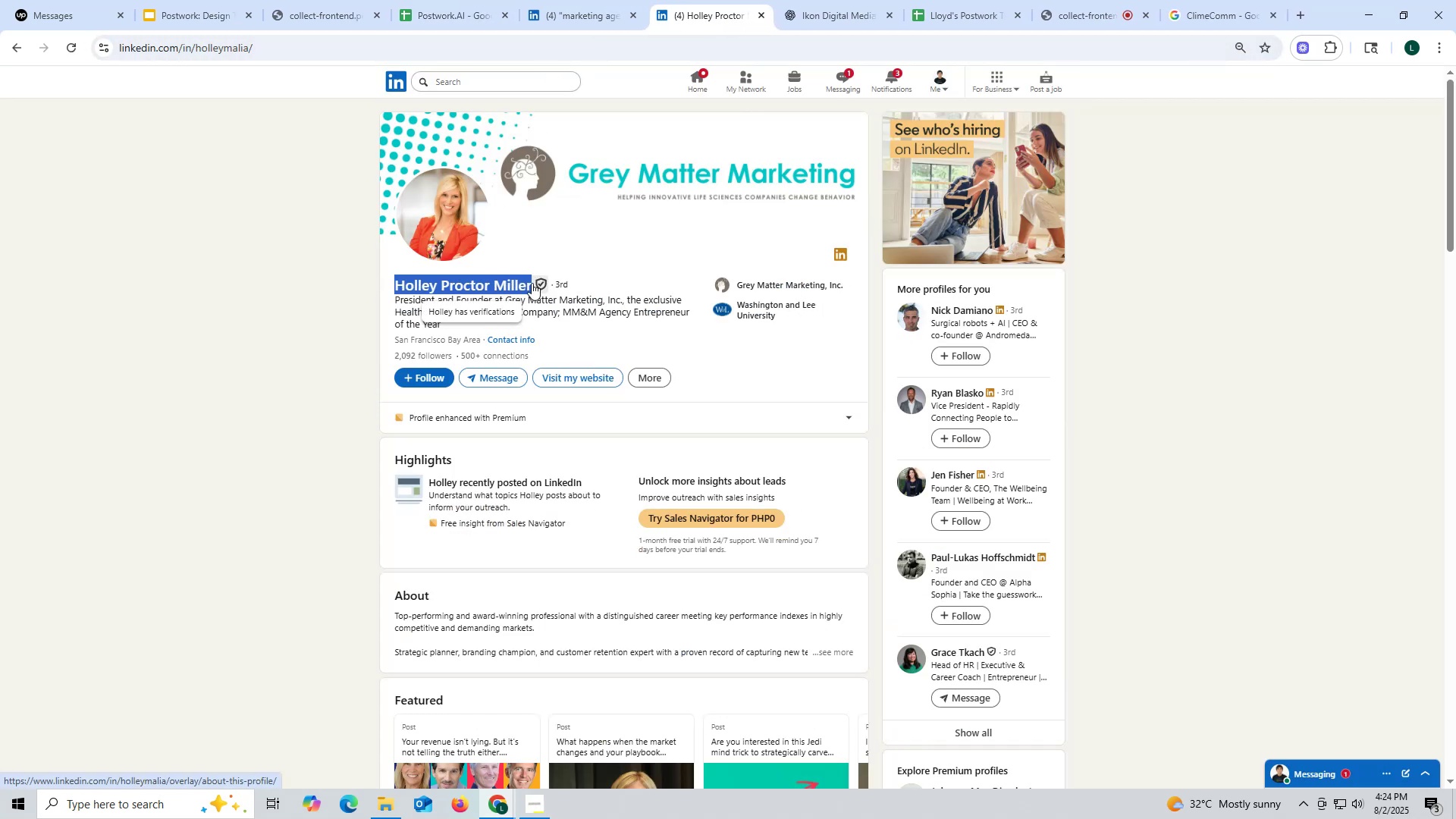 
key(Control+ControlLeft)
 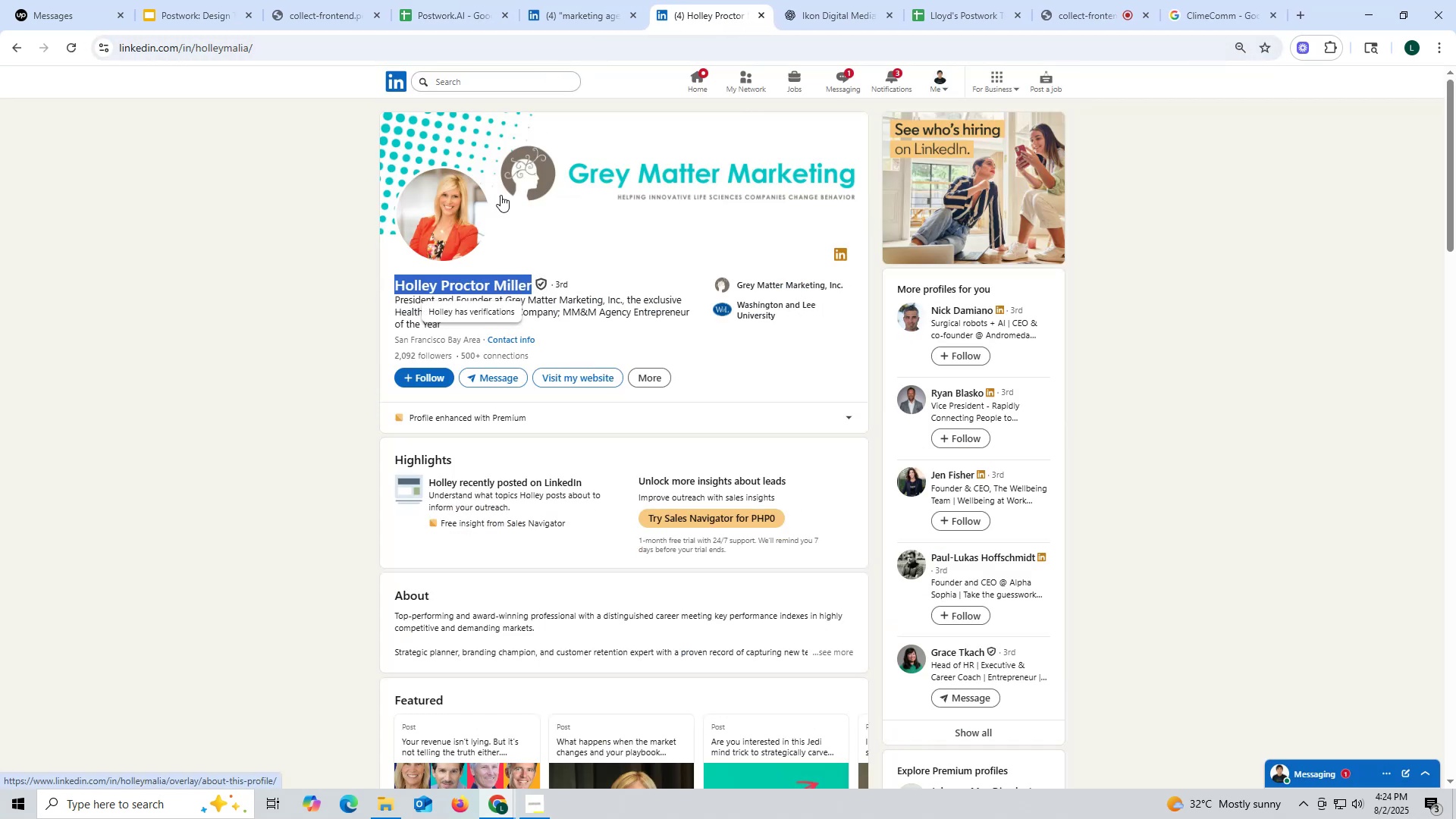 
key(Control+C)
 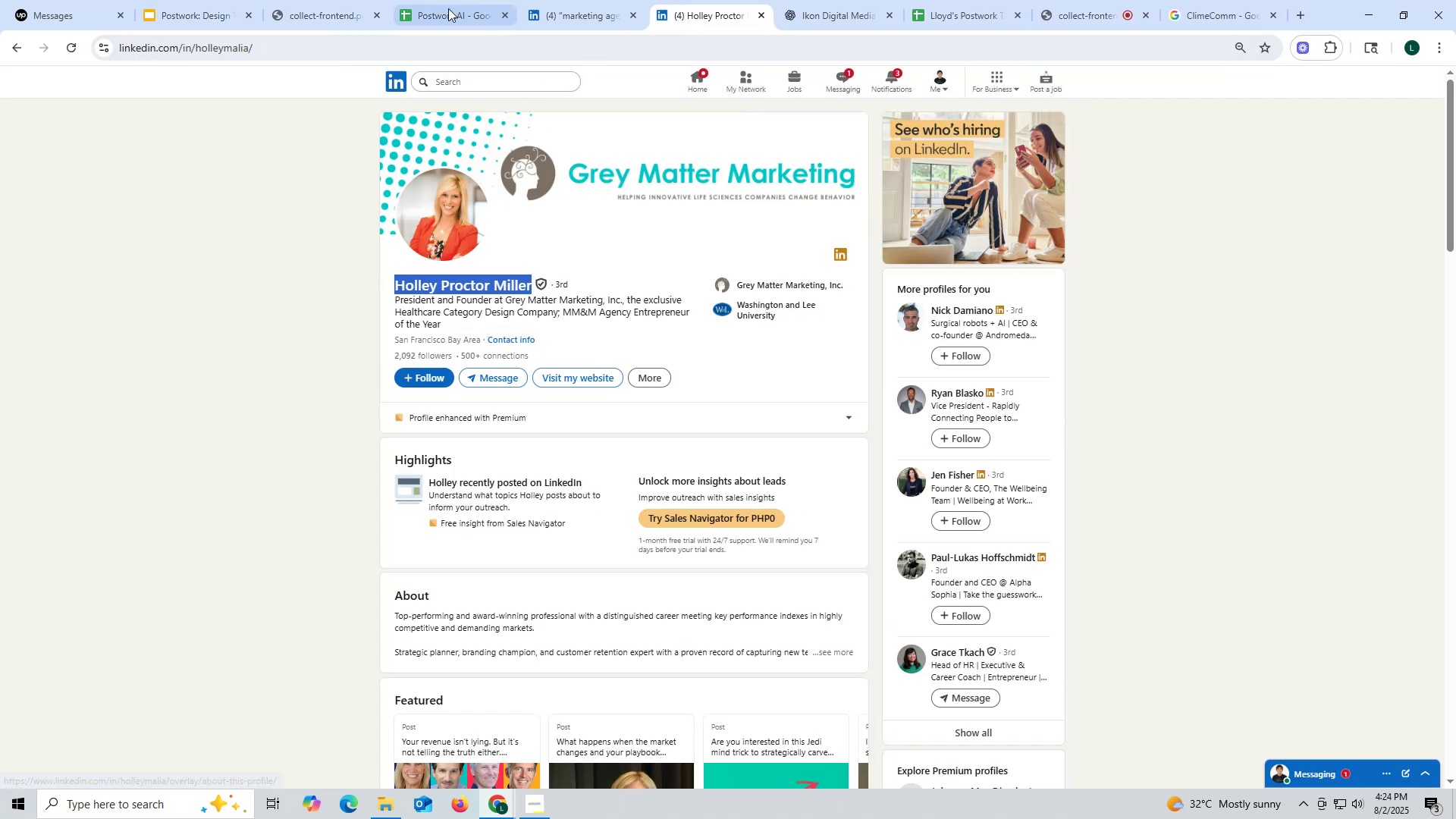 
left_click([448, 8])
 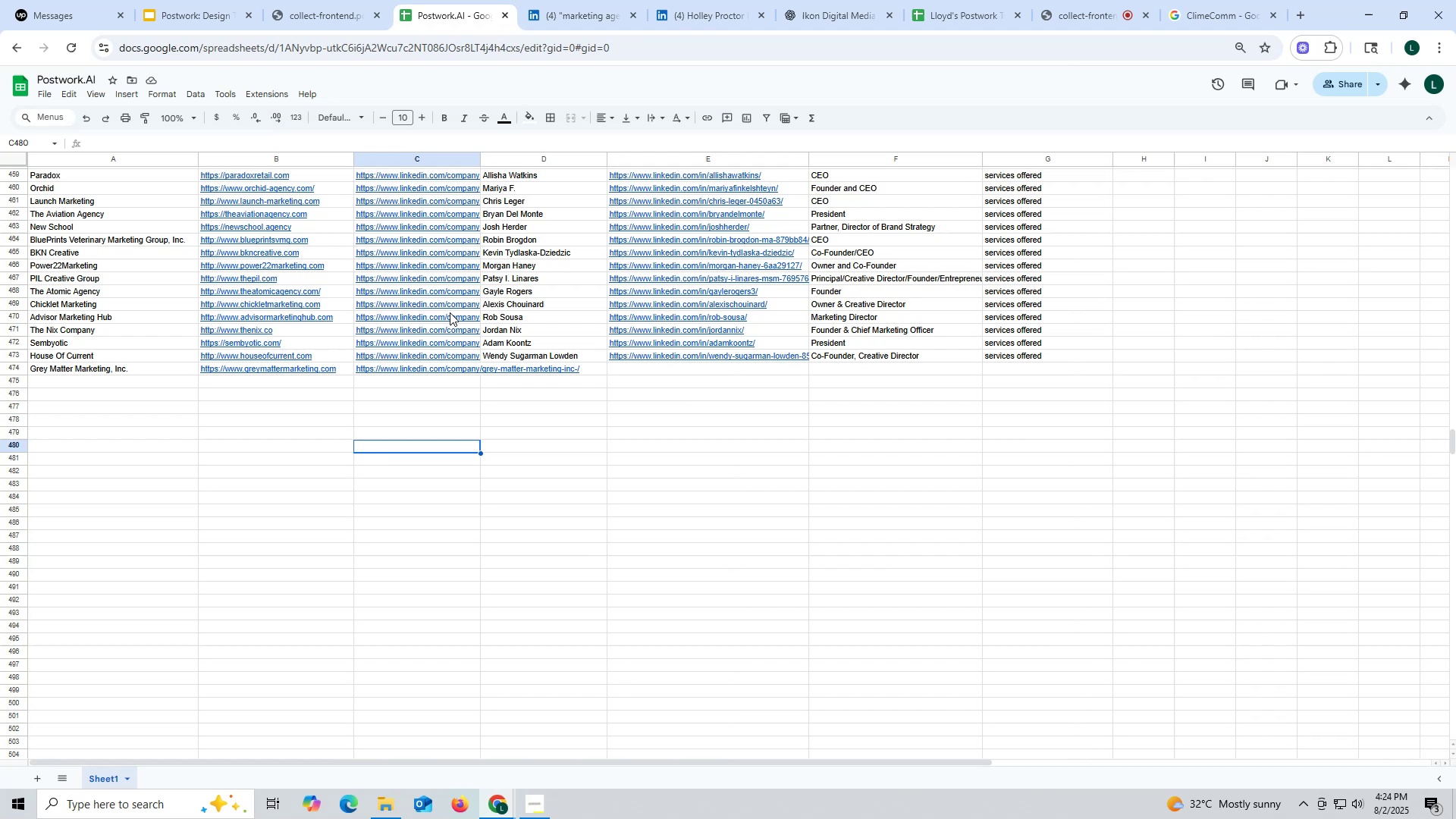 
left_click([551, 418])
 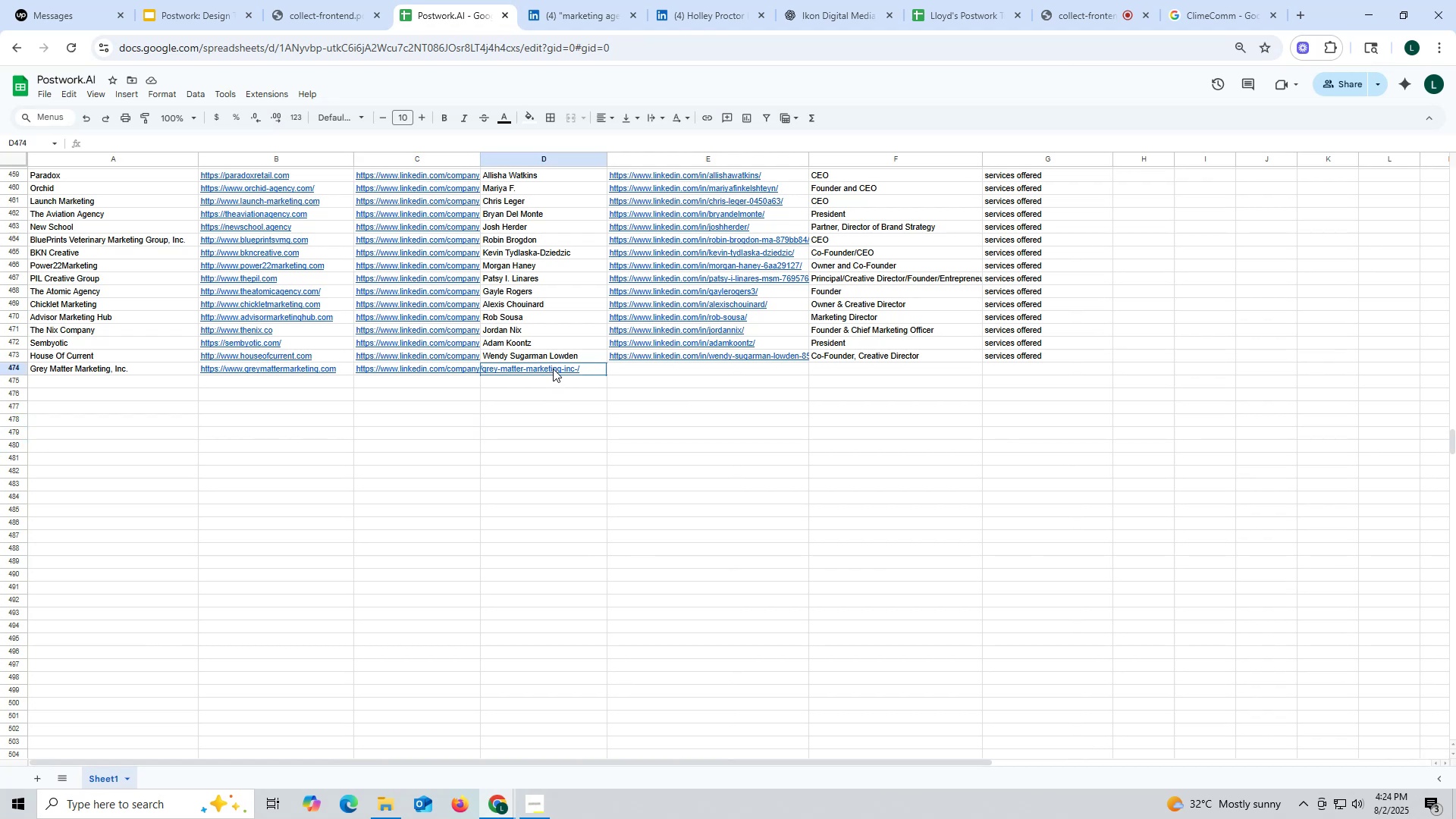 
double_click([553, 369])
 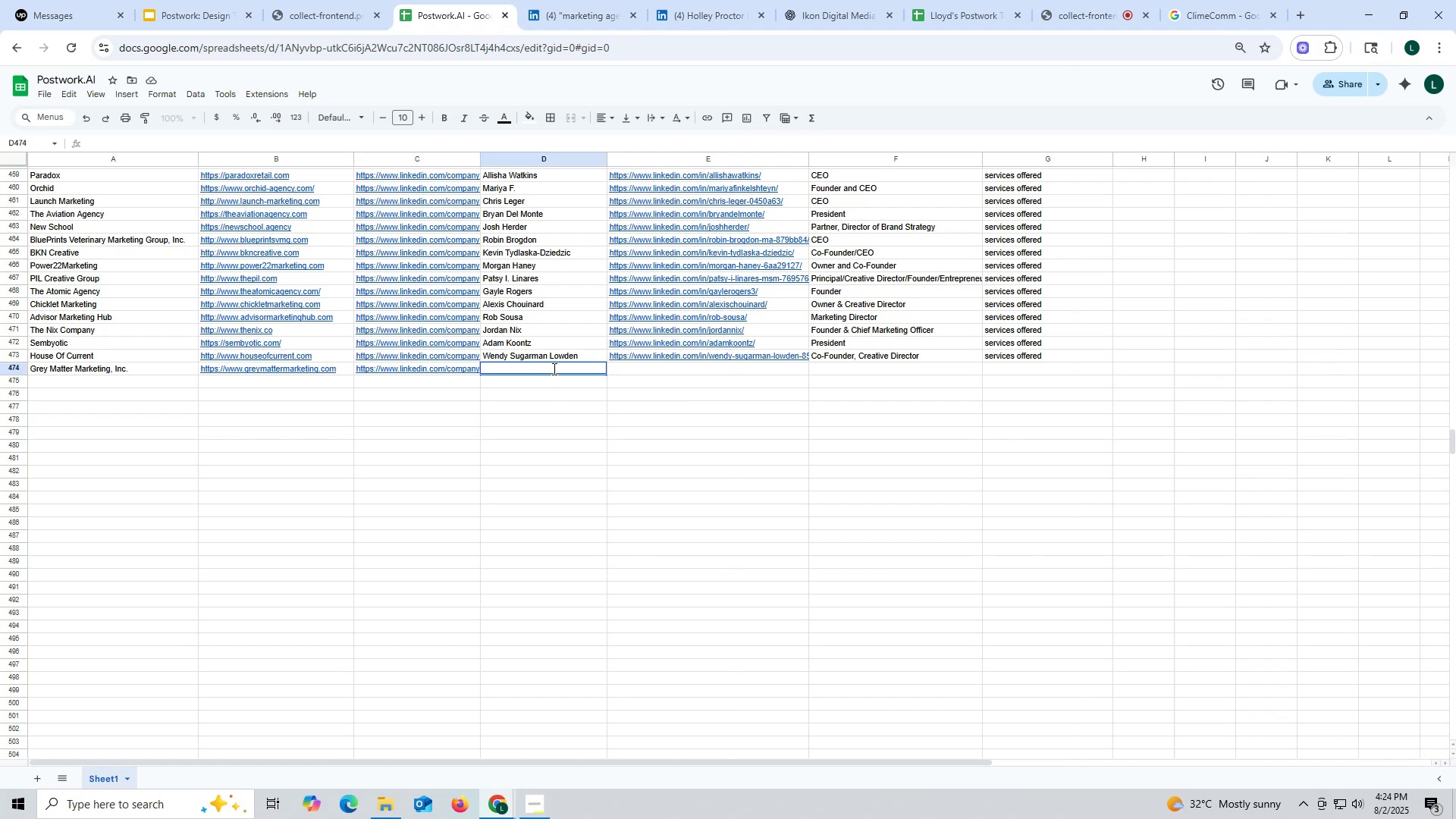 
triple_click([553, 369])
 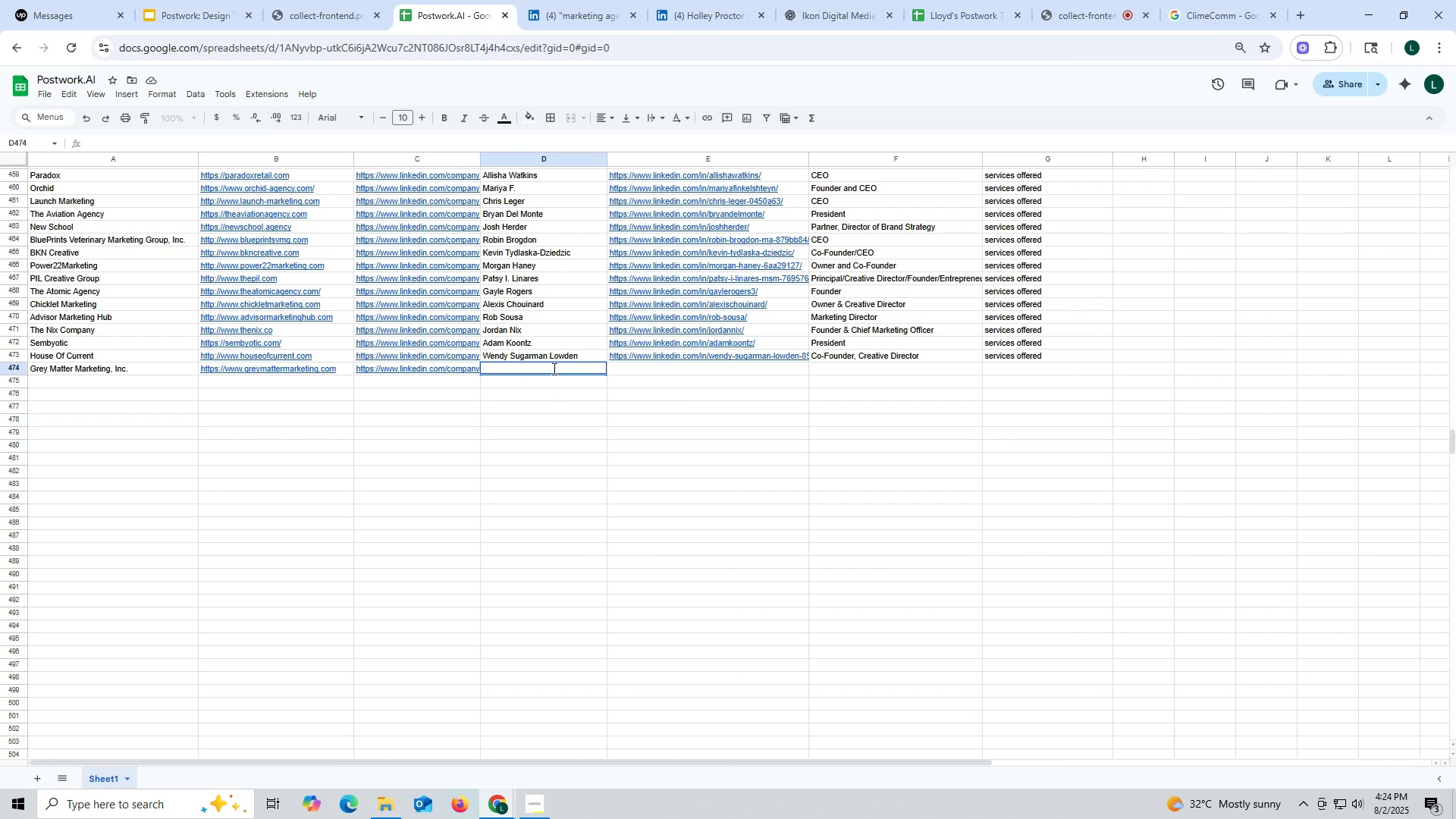 
key(Control+ControlLeft)
 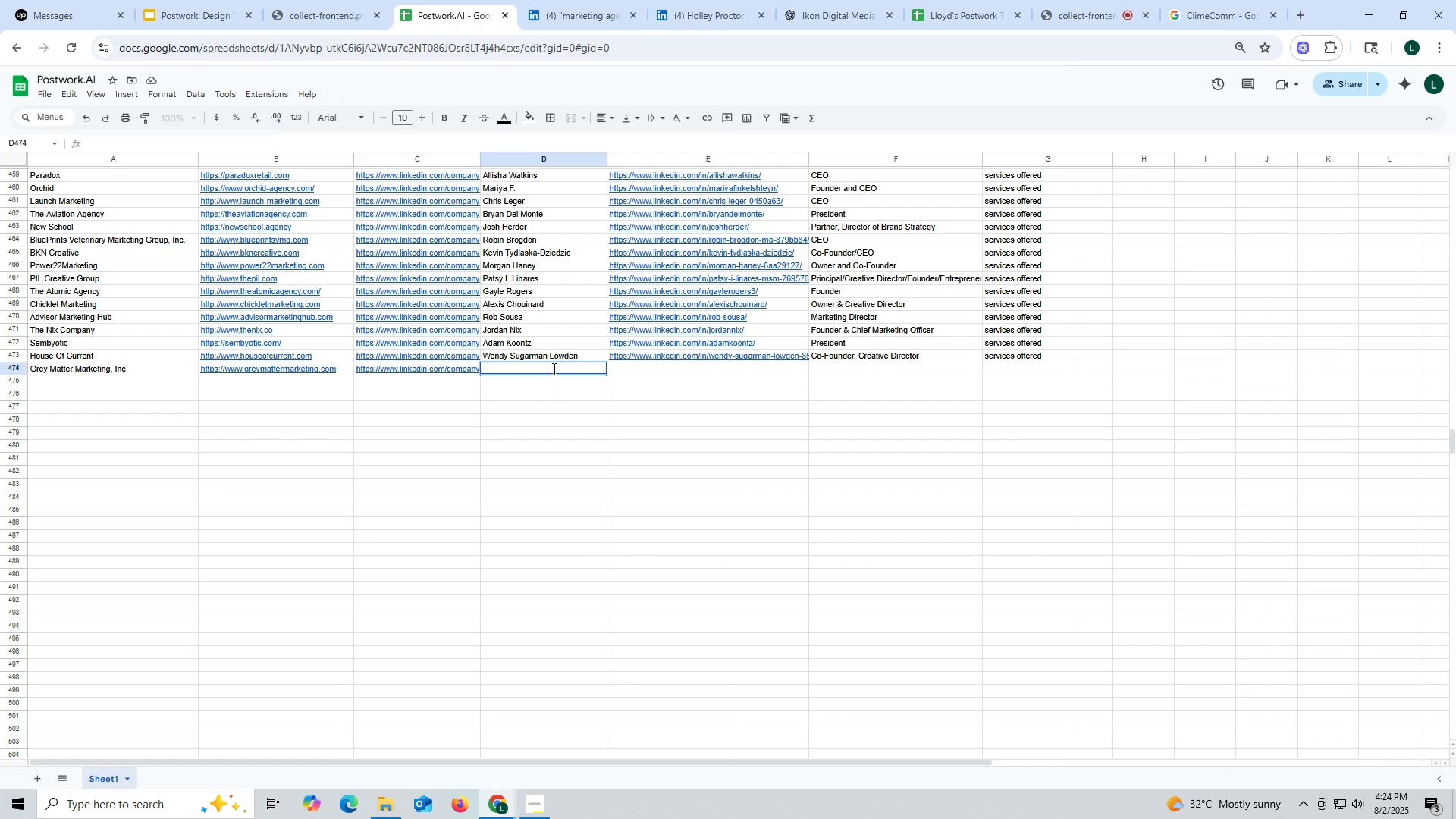 
key(Control+V)
 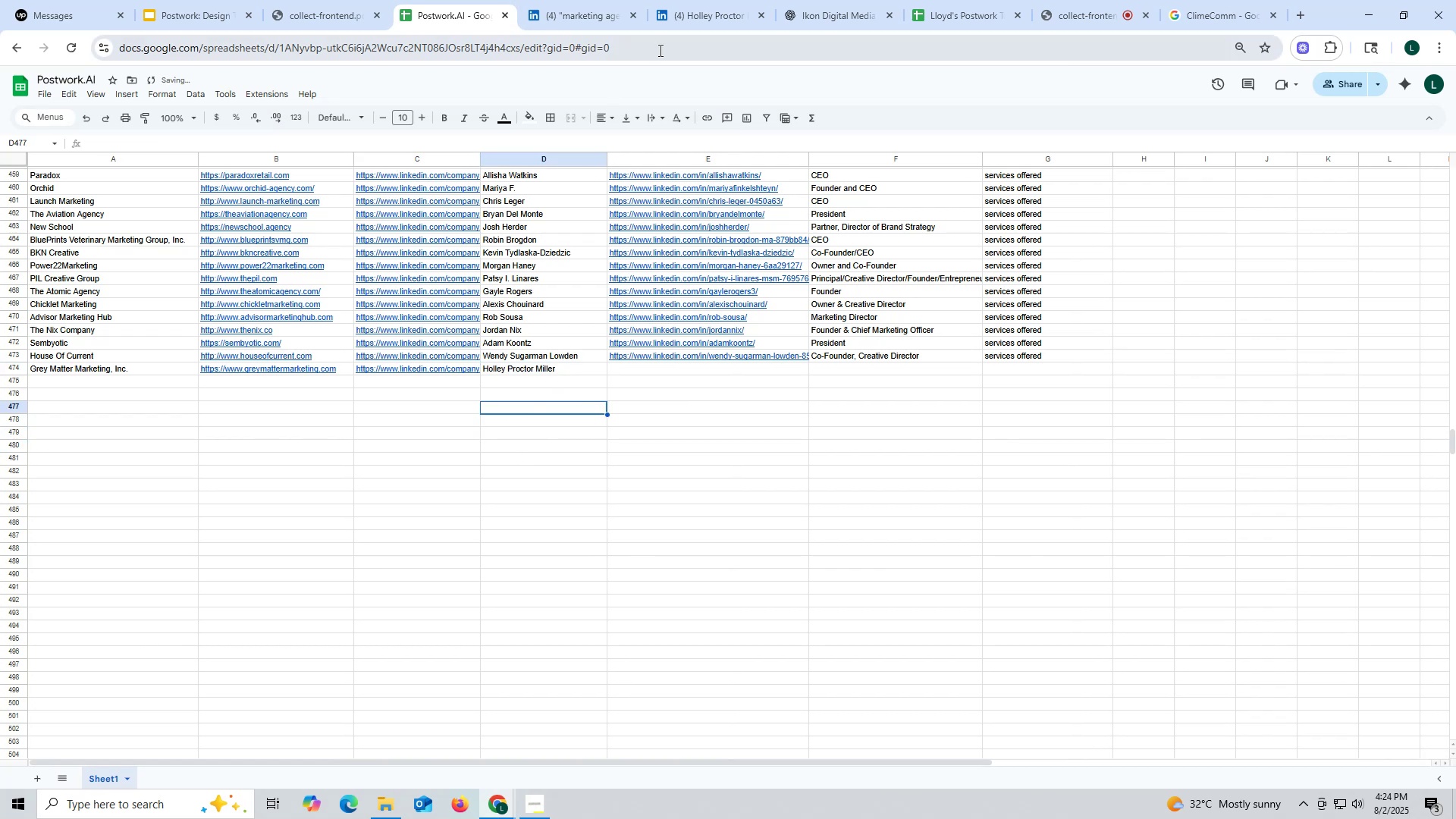 
left_click([698, 28])
 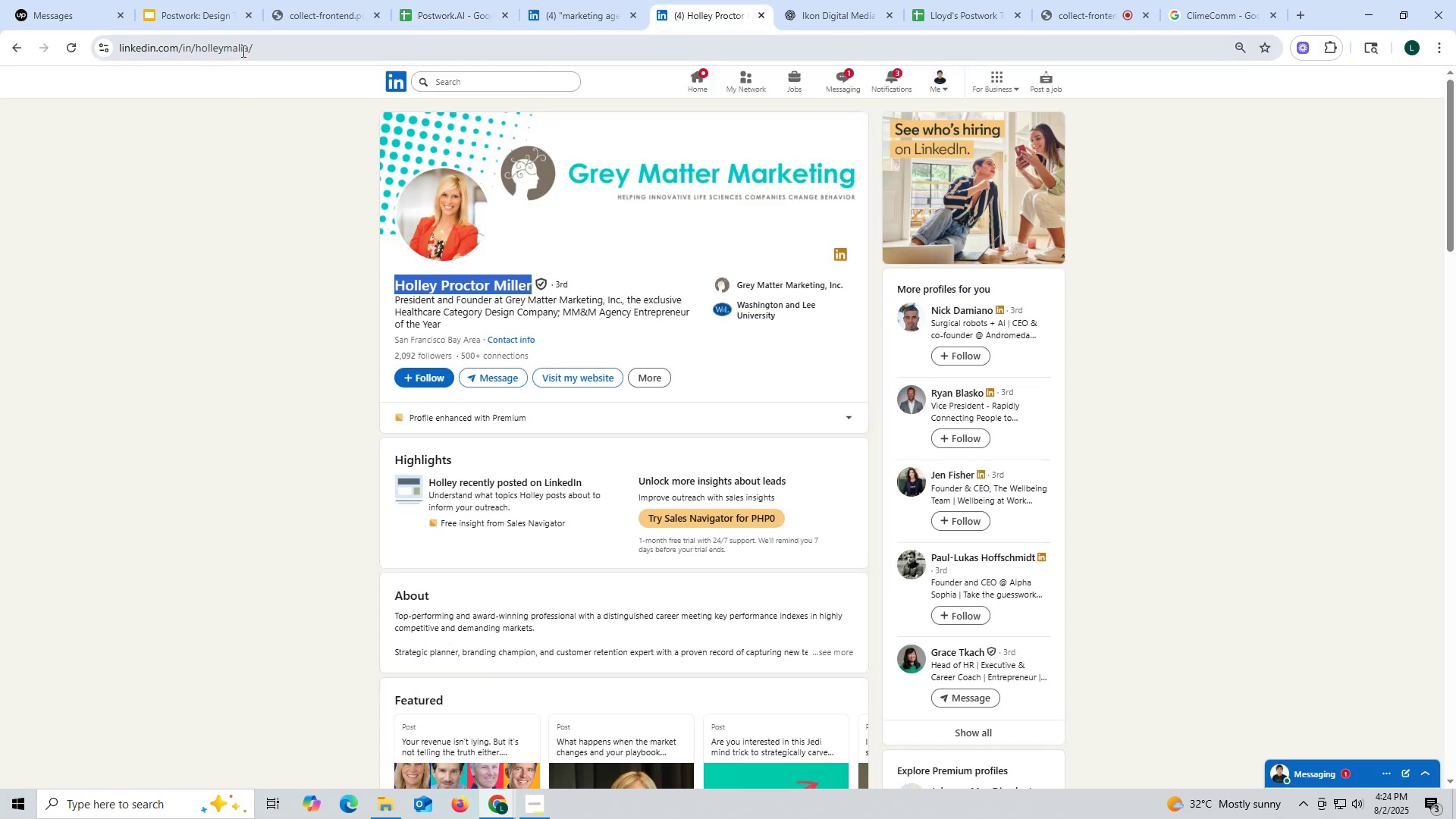 
double_click([242, 51])
 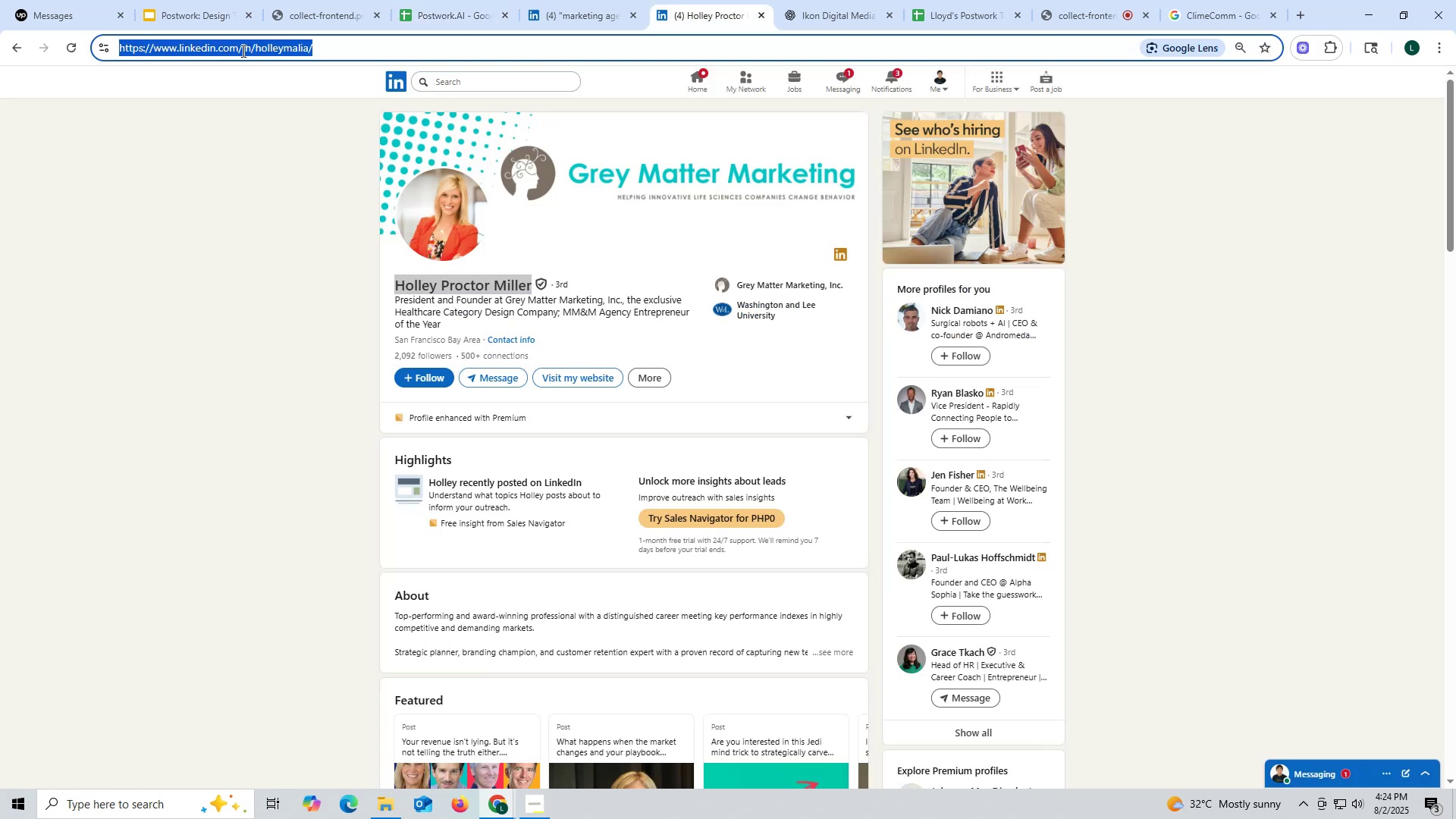 
key(Control+ControlLeft)
 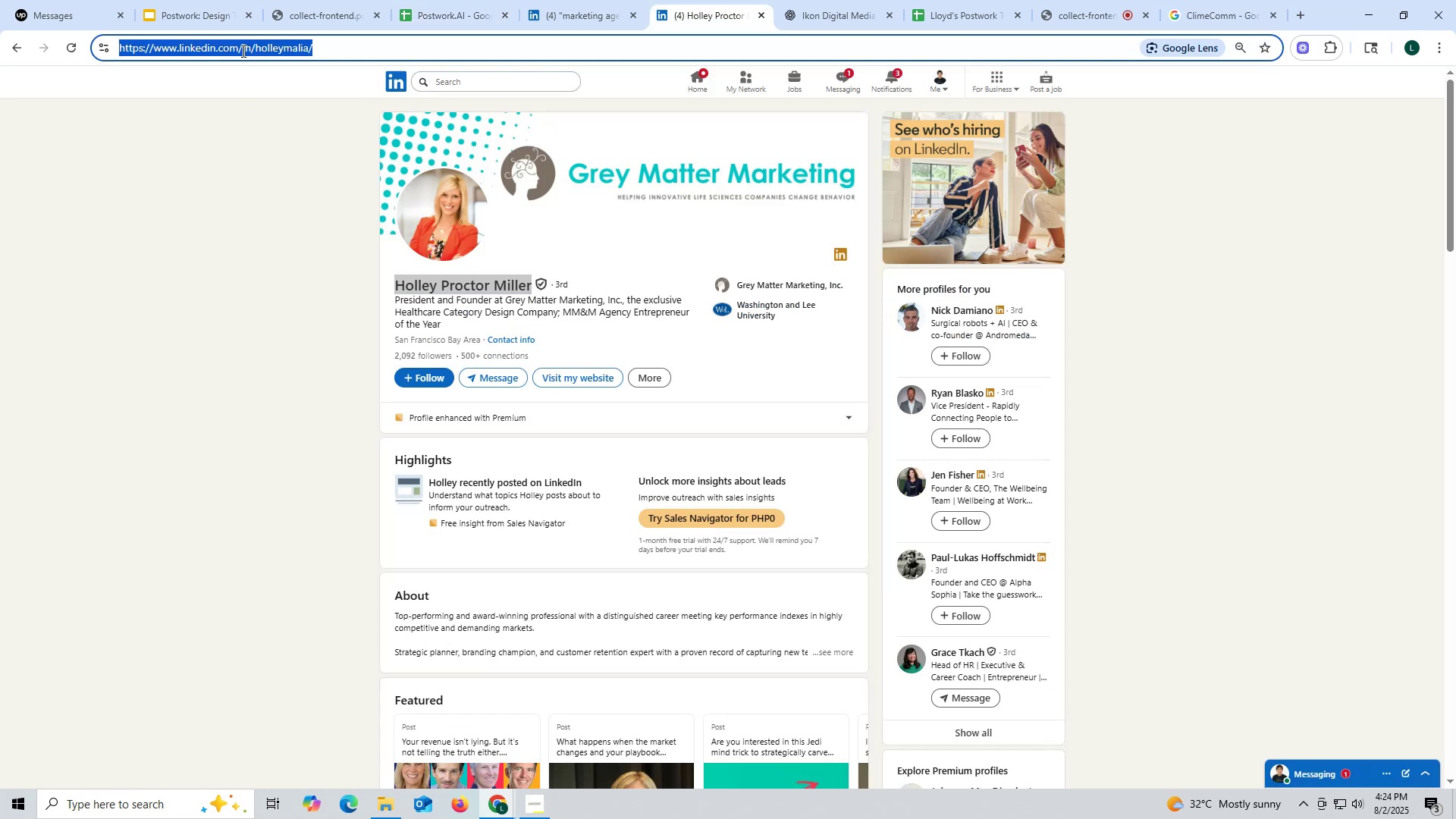 
triple_click([242, 51])
 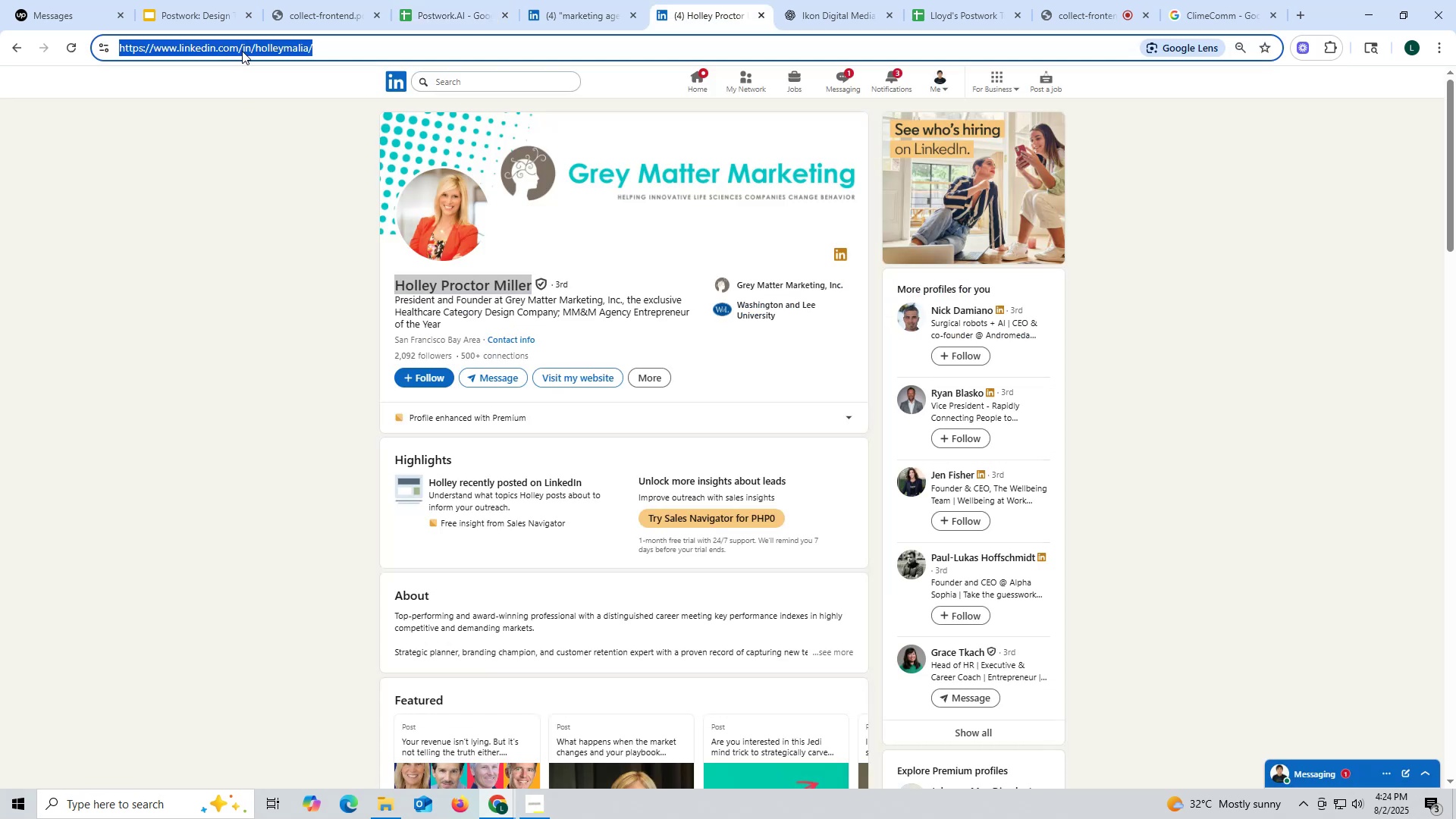 
key(Control+C)
 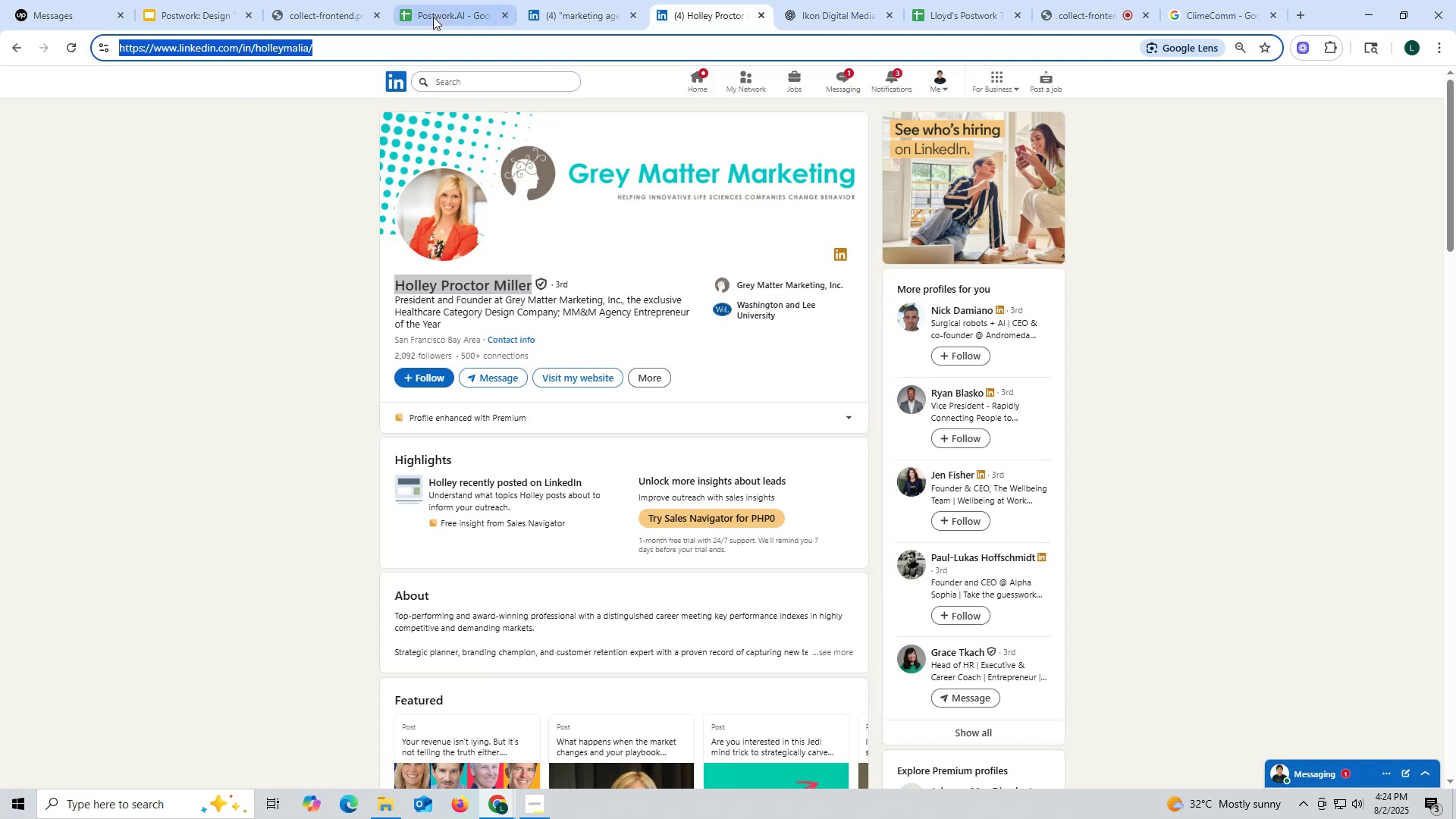 
left_click([433, 17])
 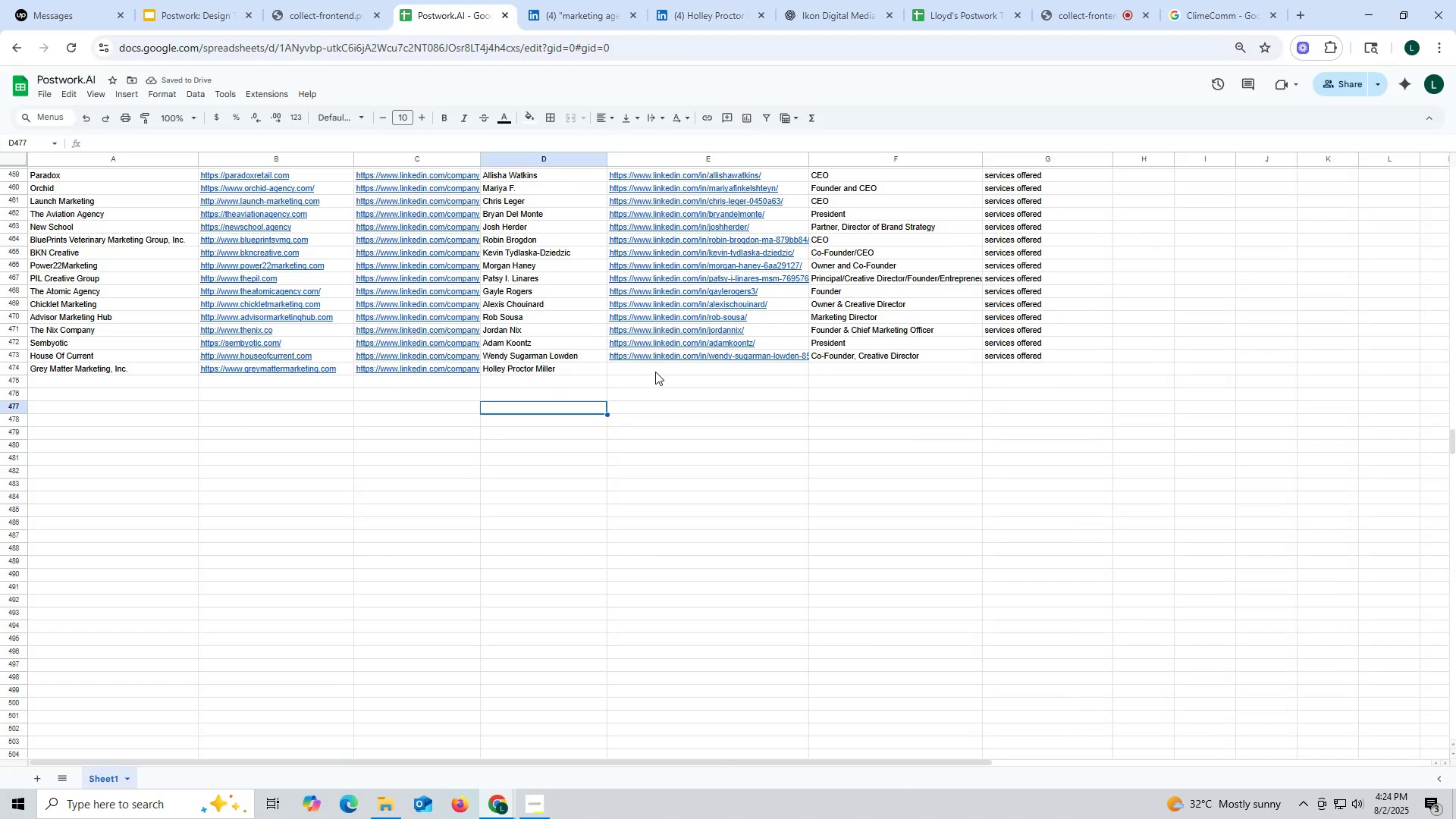 
double_click([655, 372])
 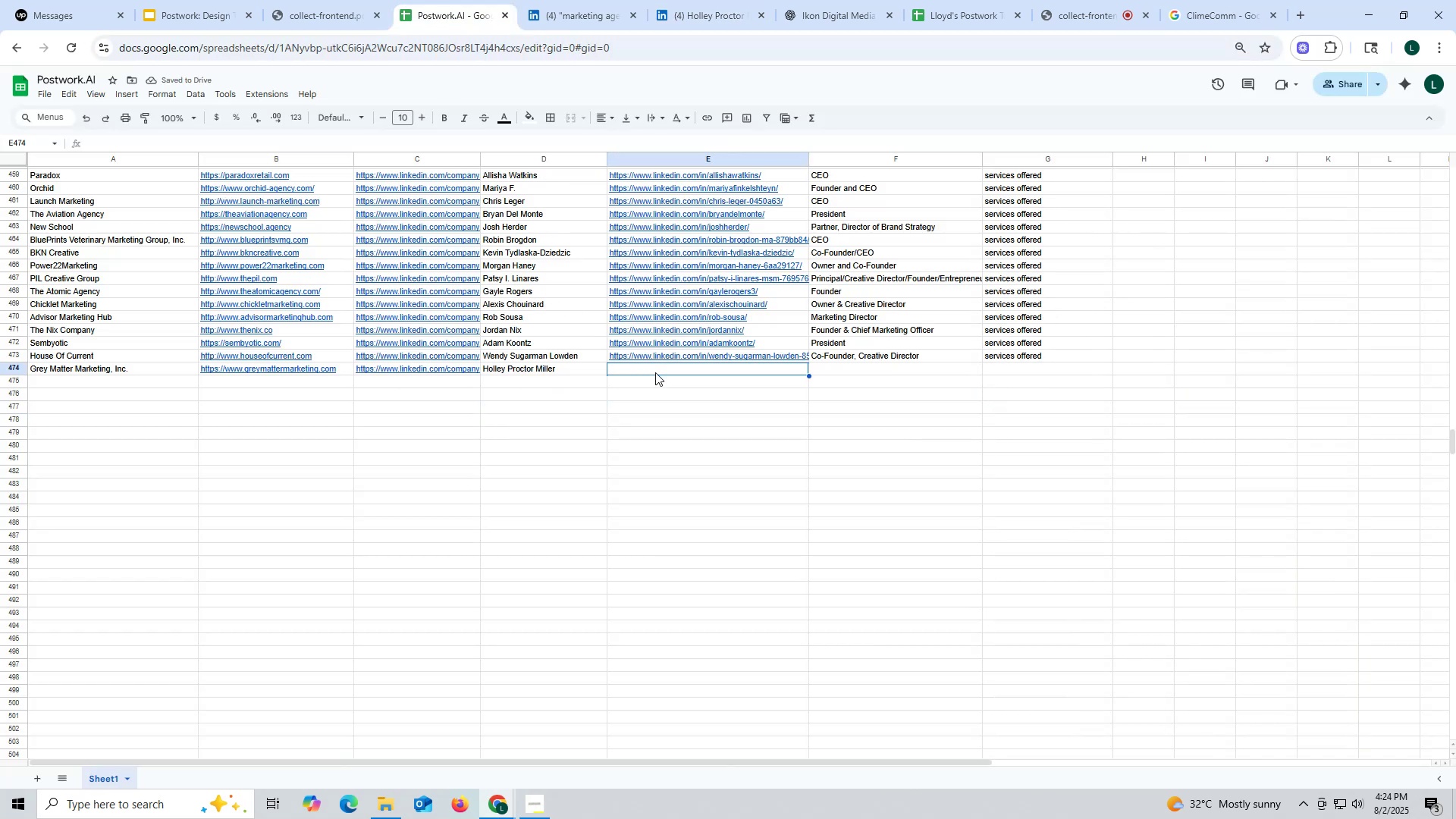 
key(Control+ControlLeft)
 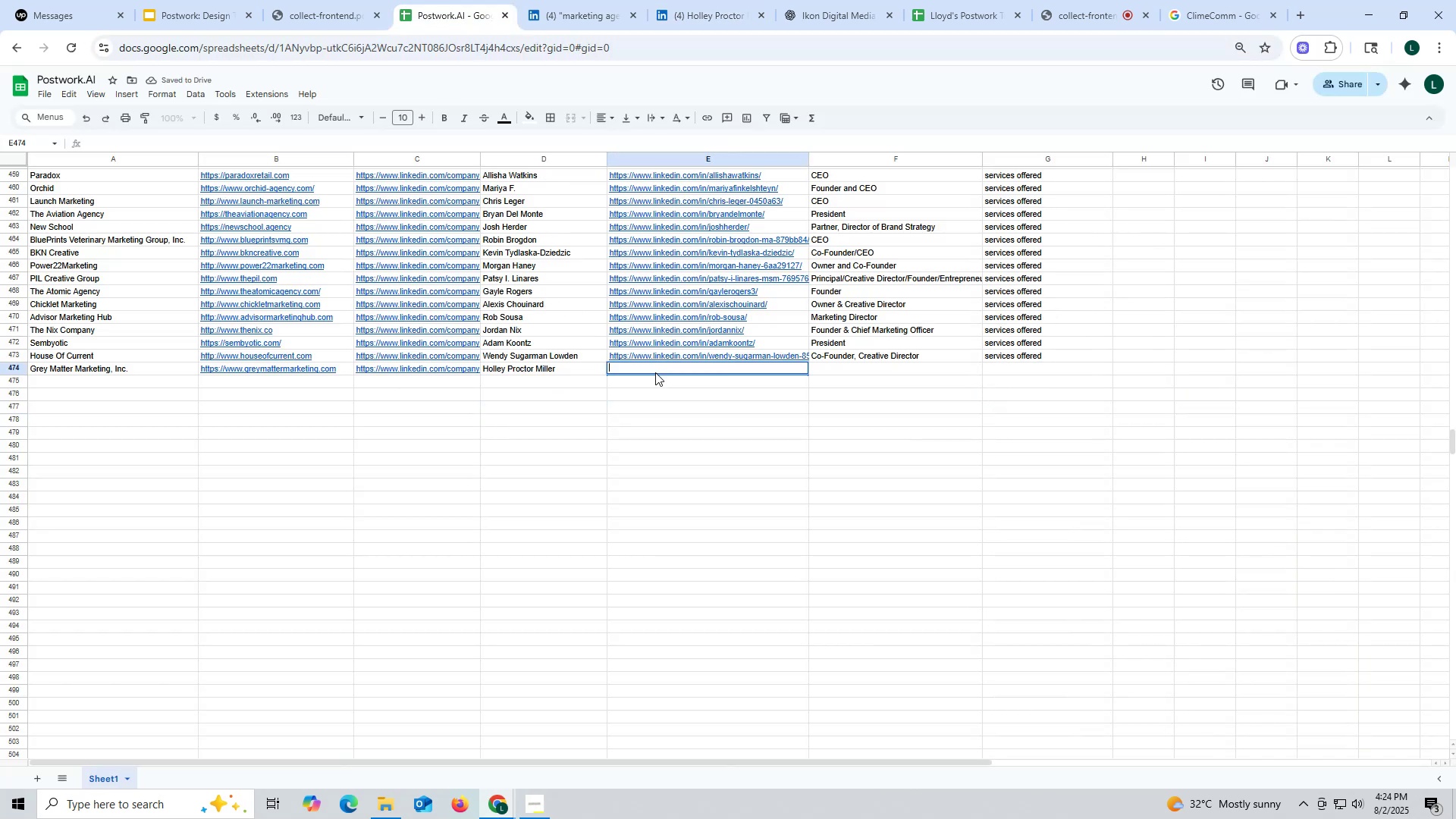 
key(Control+V)
 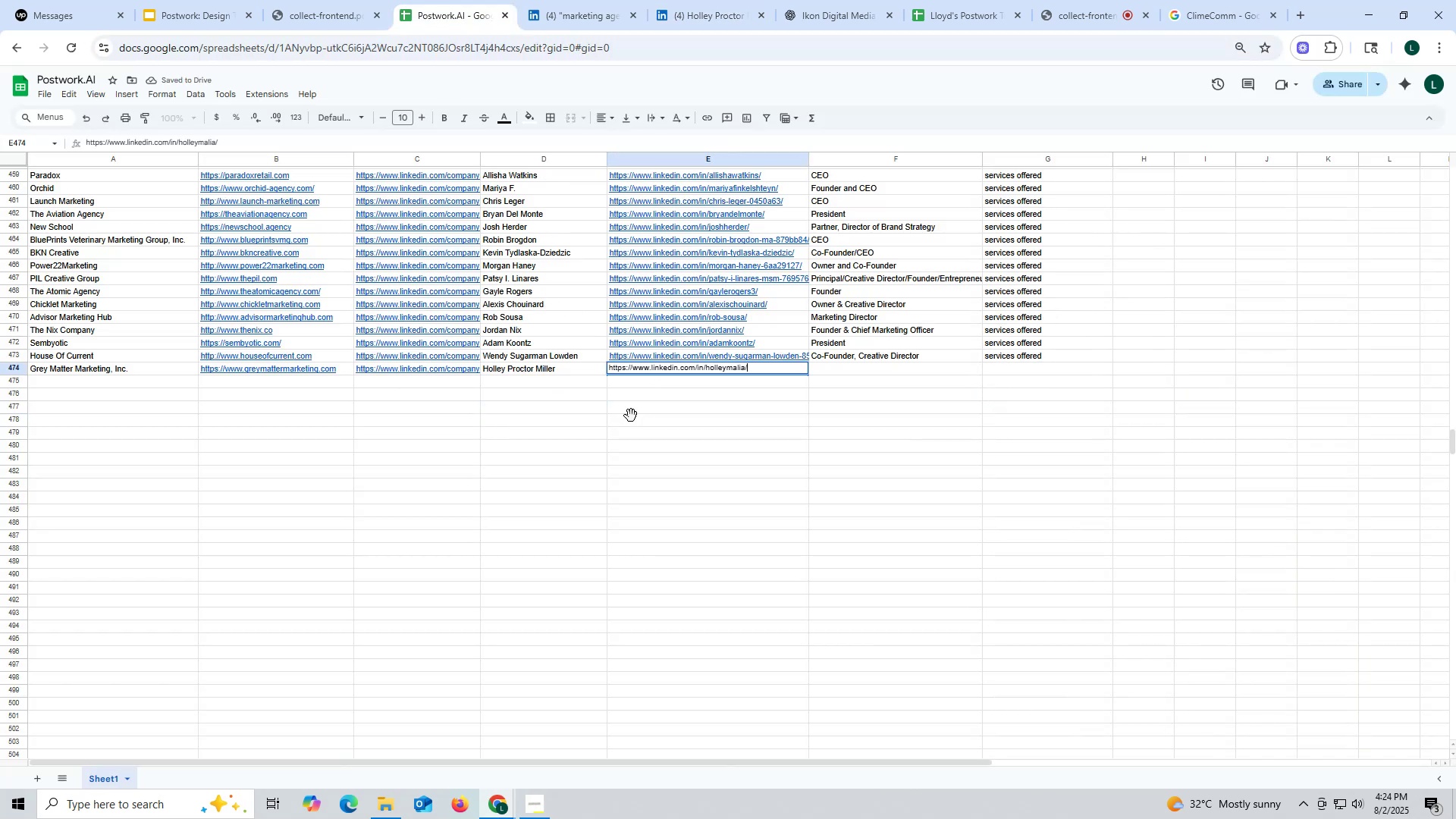 
triple_click([631, 416])
 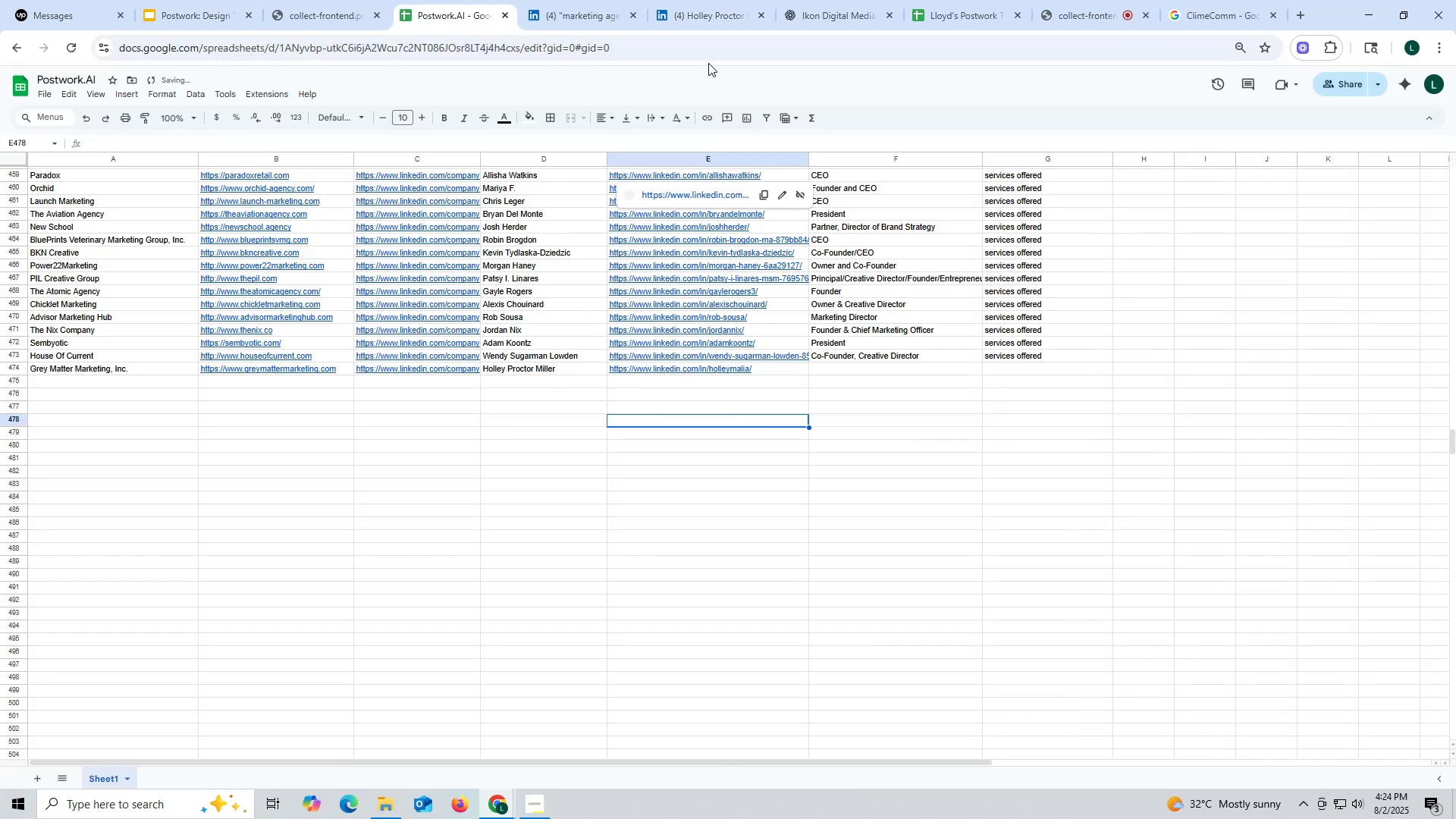 
left_click([699, 18])
 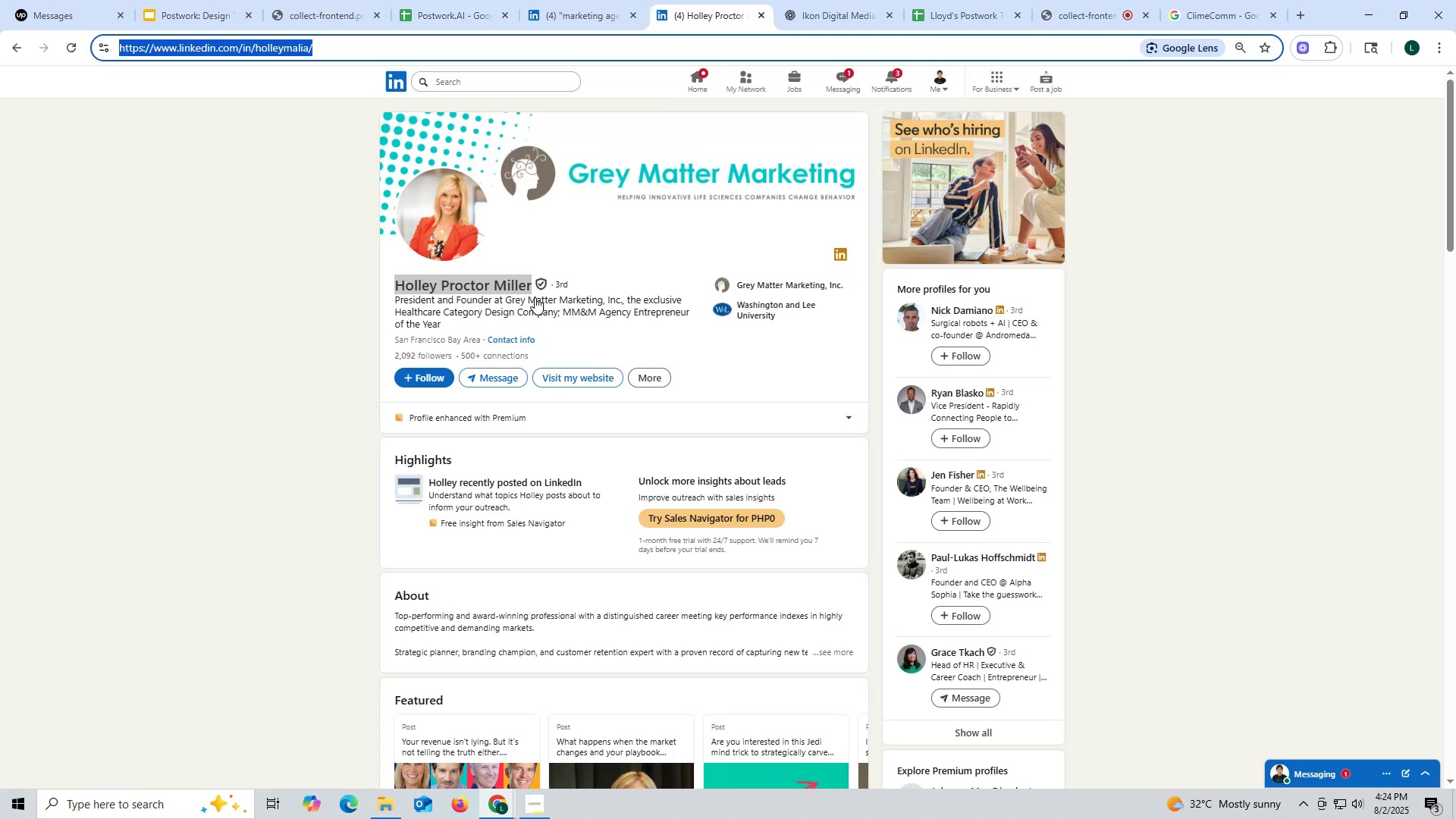 
scroll: coordinate [489, 338], scroll_direction: down, amount: 6.0
 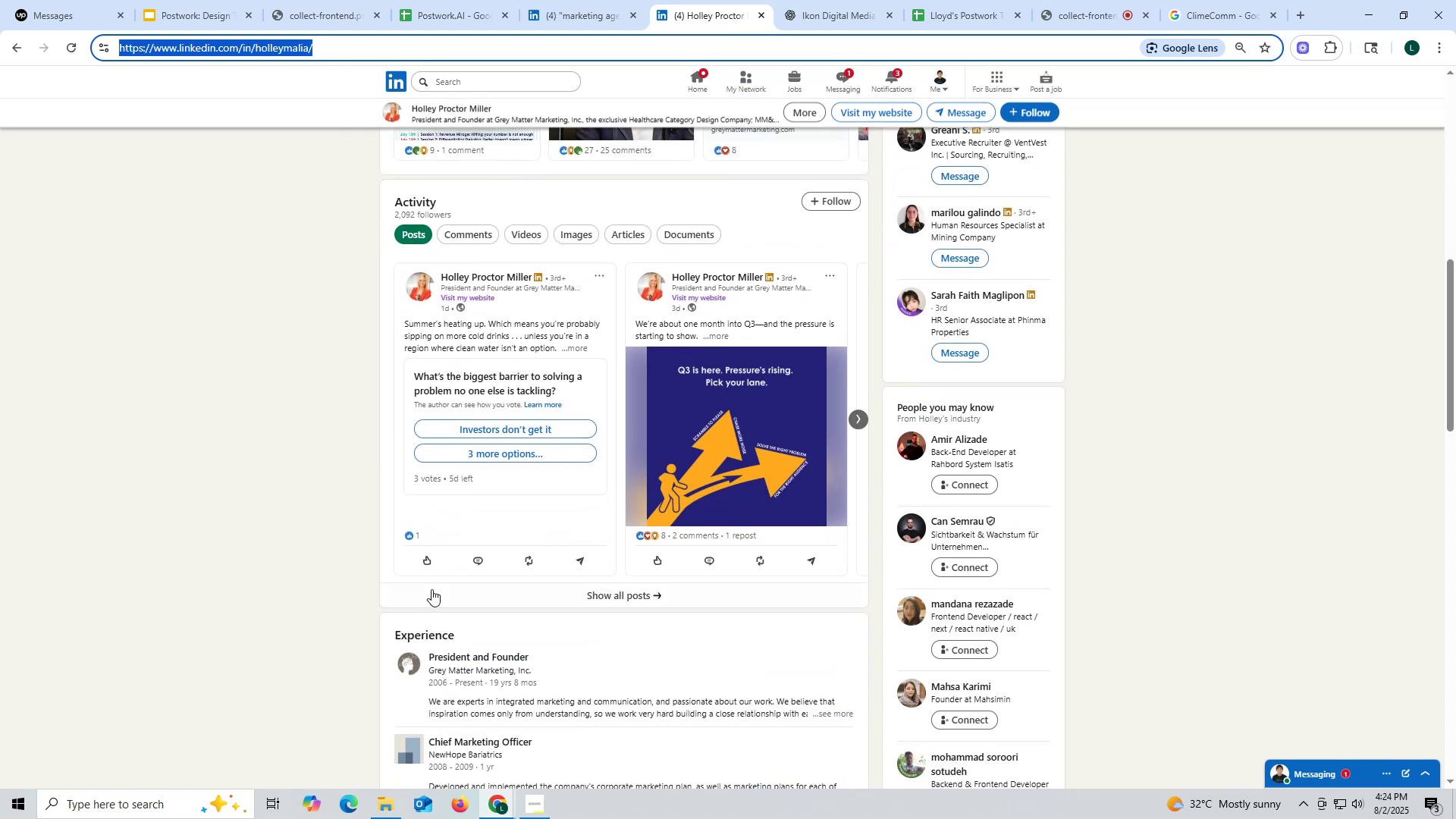 
left_click_drag(start_coordinate=[425, 648], to_coordinate=[556, 654])
 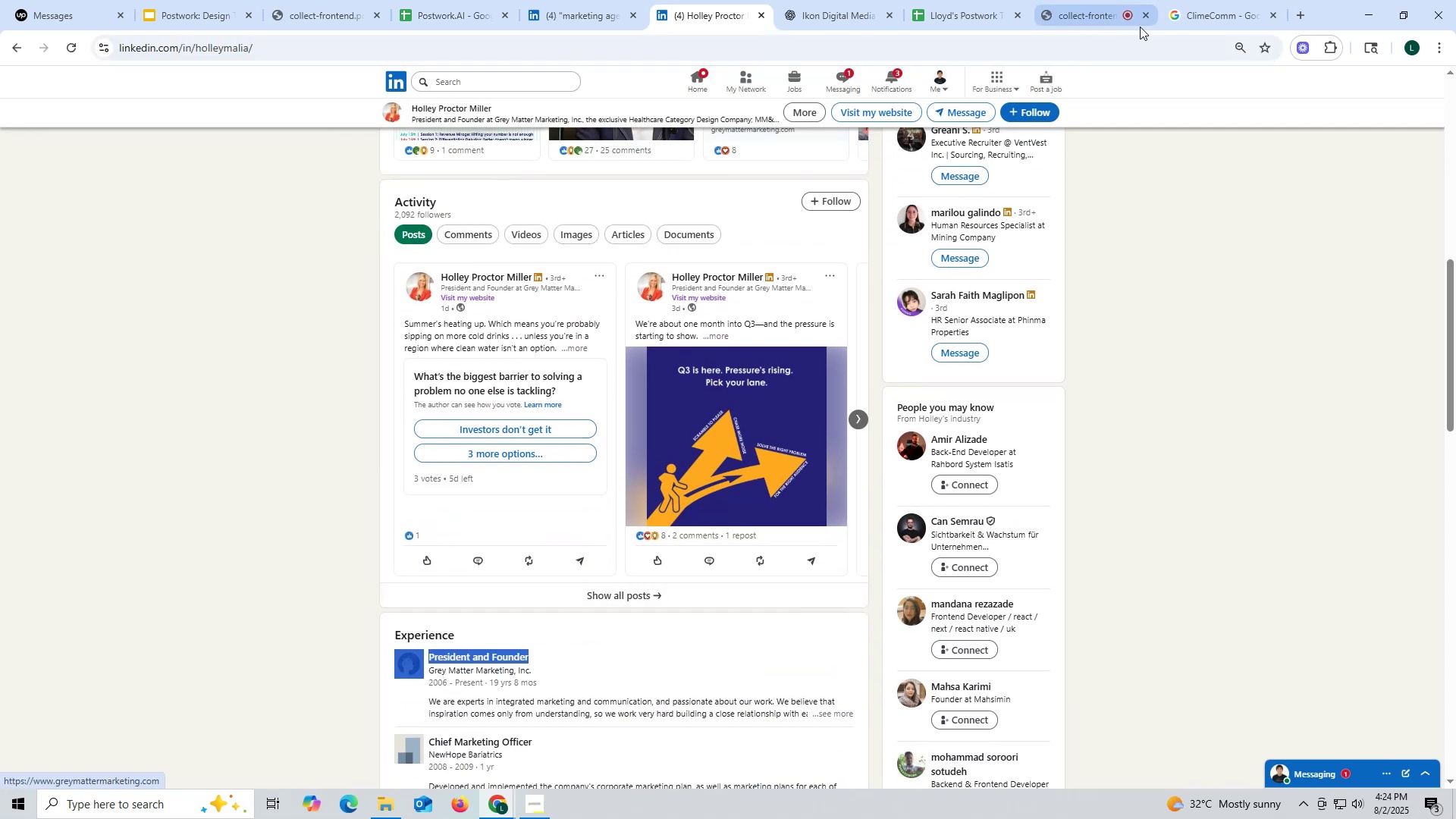 
key(Control+ControlLeft)
 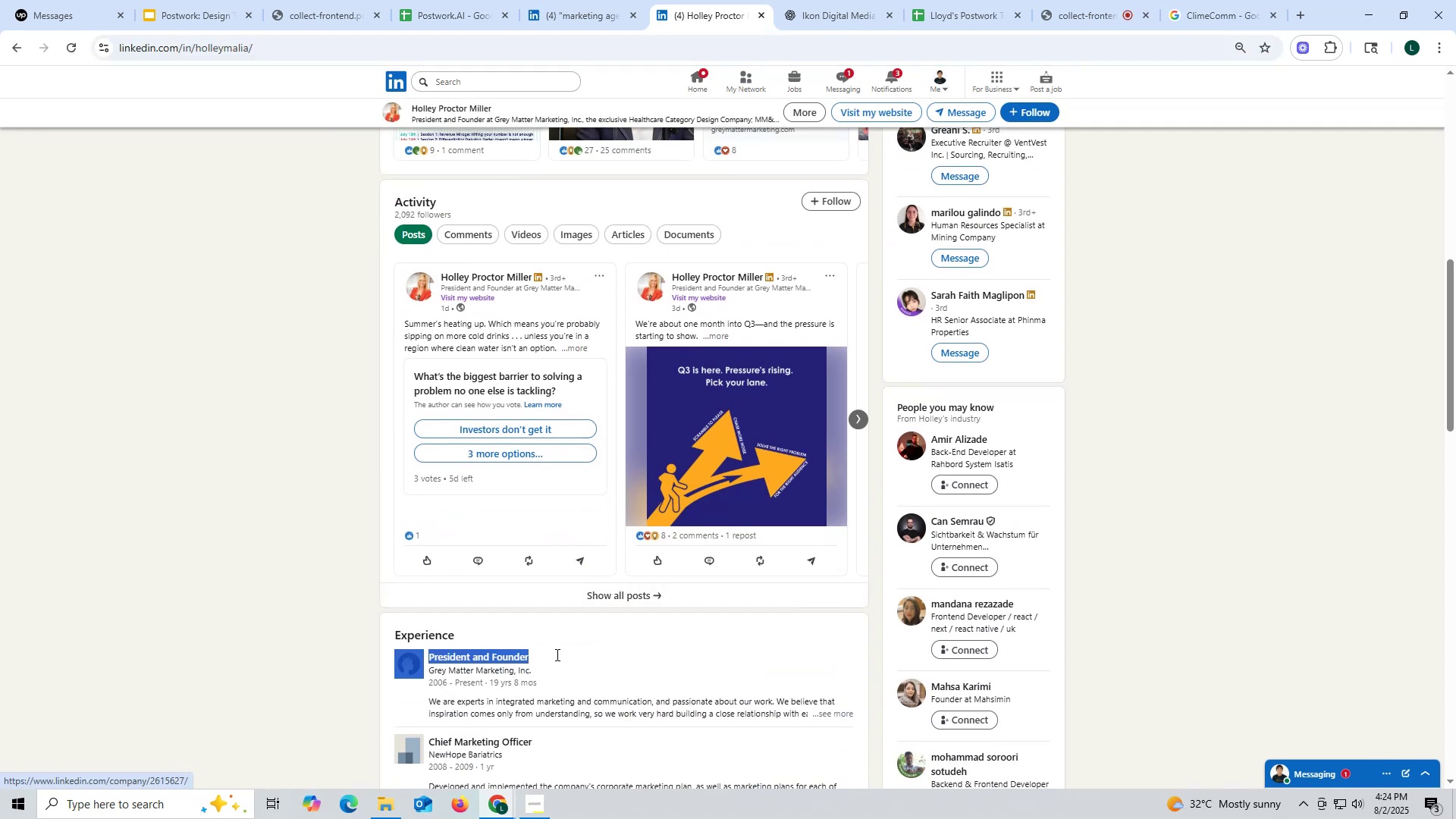 
key(Control+C)
 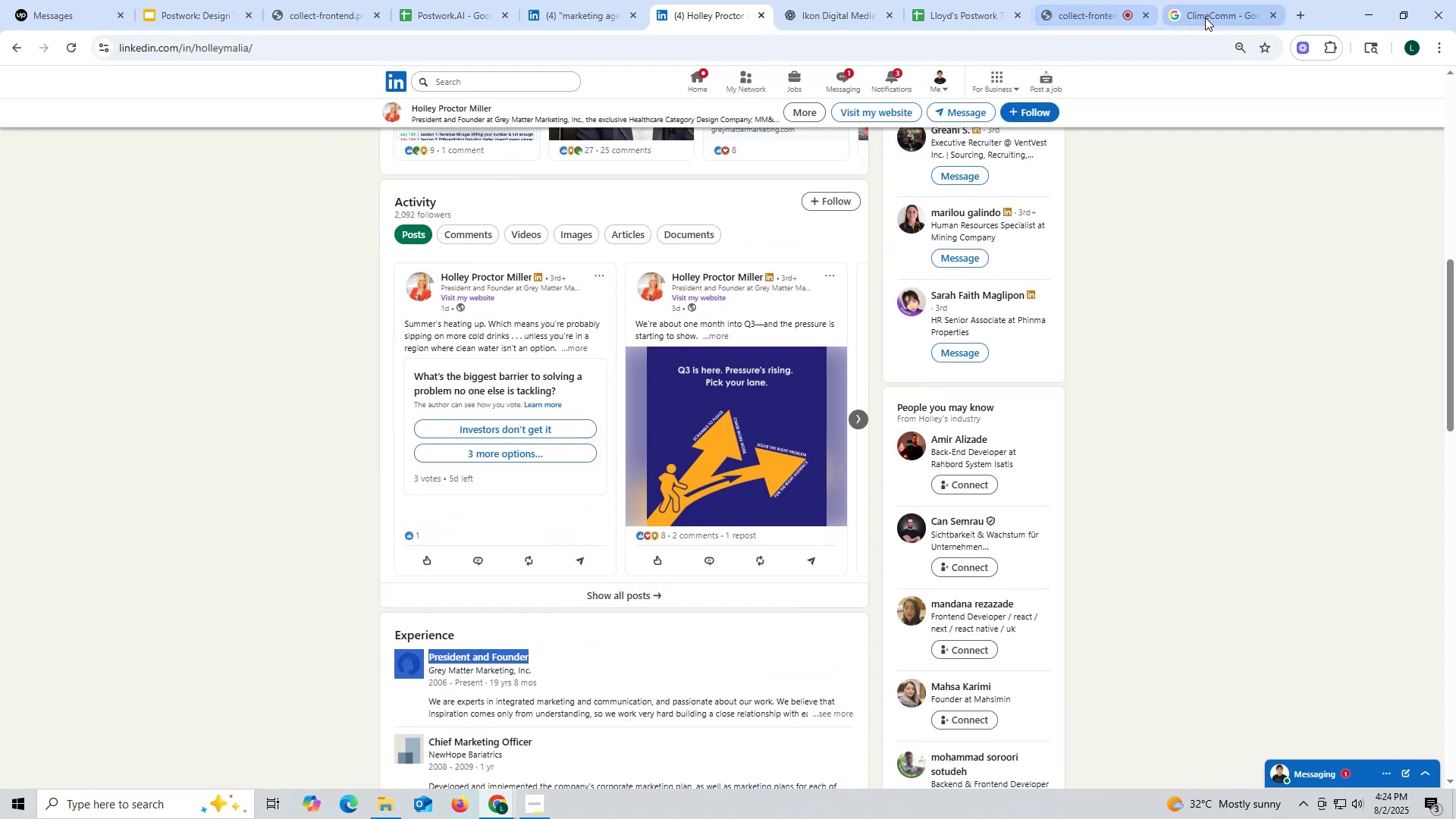 
left_click([1207, 17])
 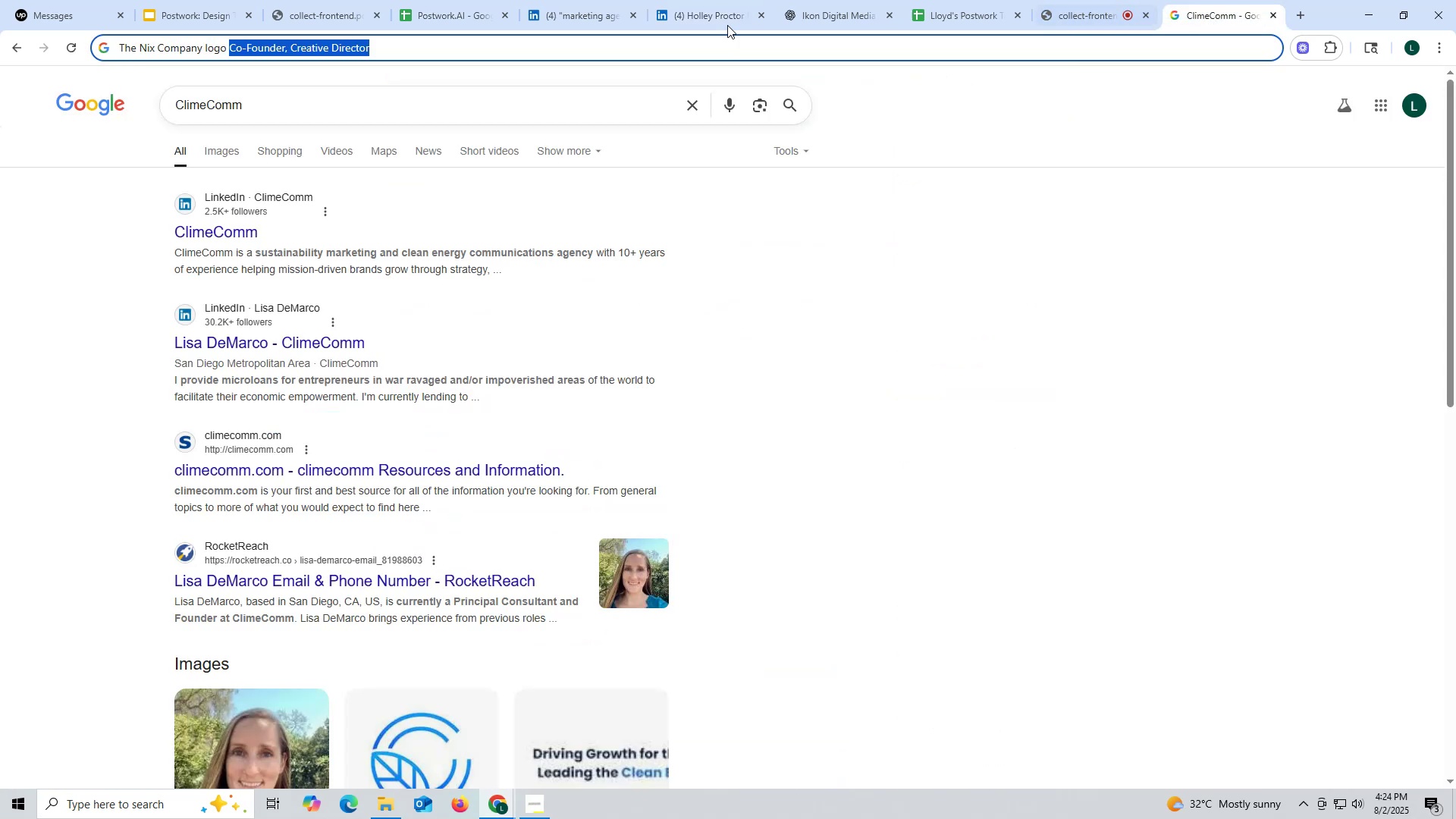 
key(Control+ControlLeft)
 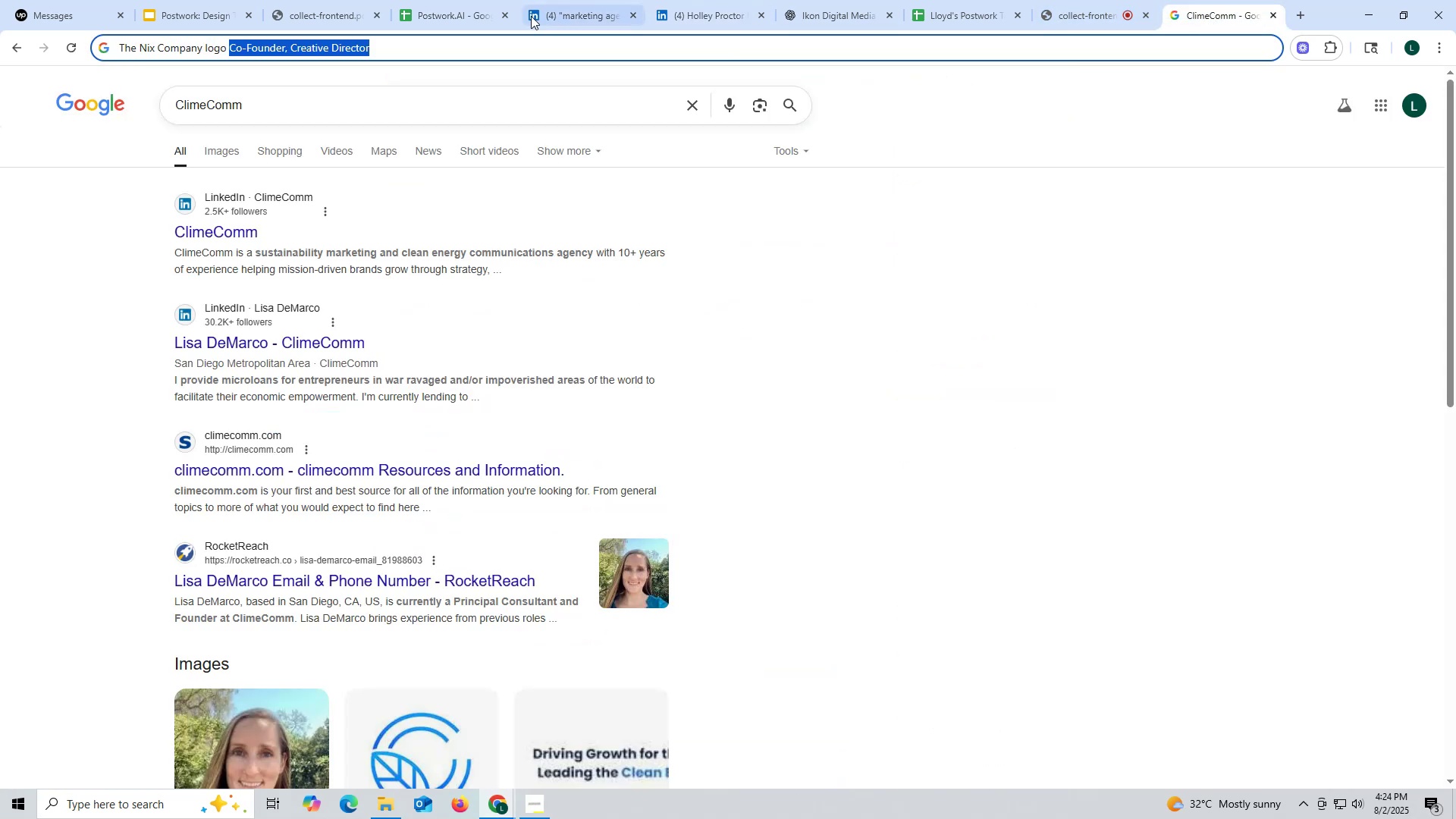 
key(Control+V)
 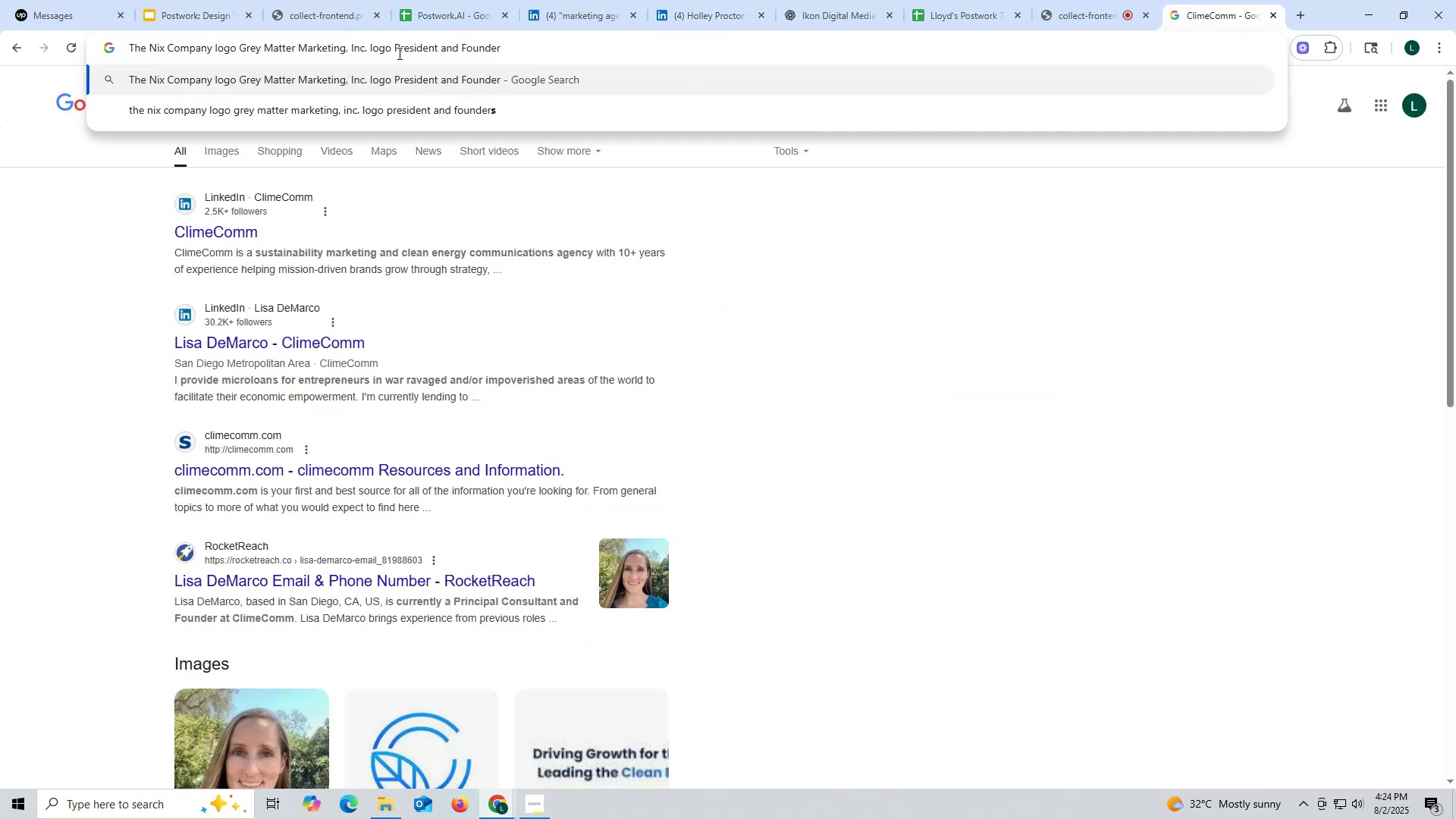 
left_click_drag(start_coordinate=[393, 51], to_coordinate=[557, 48])
 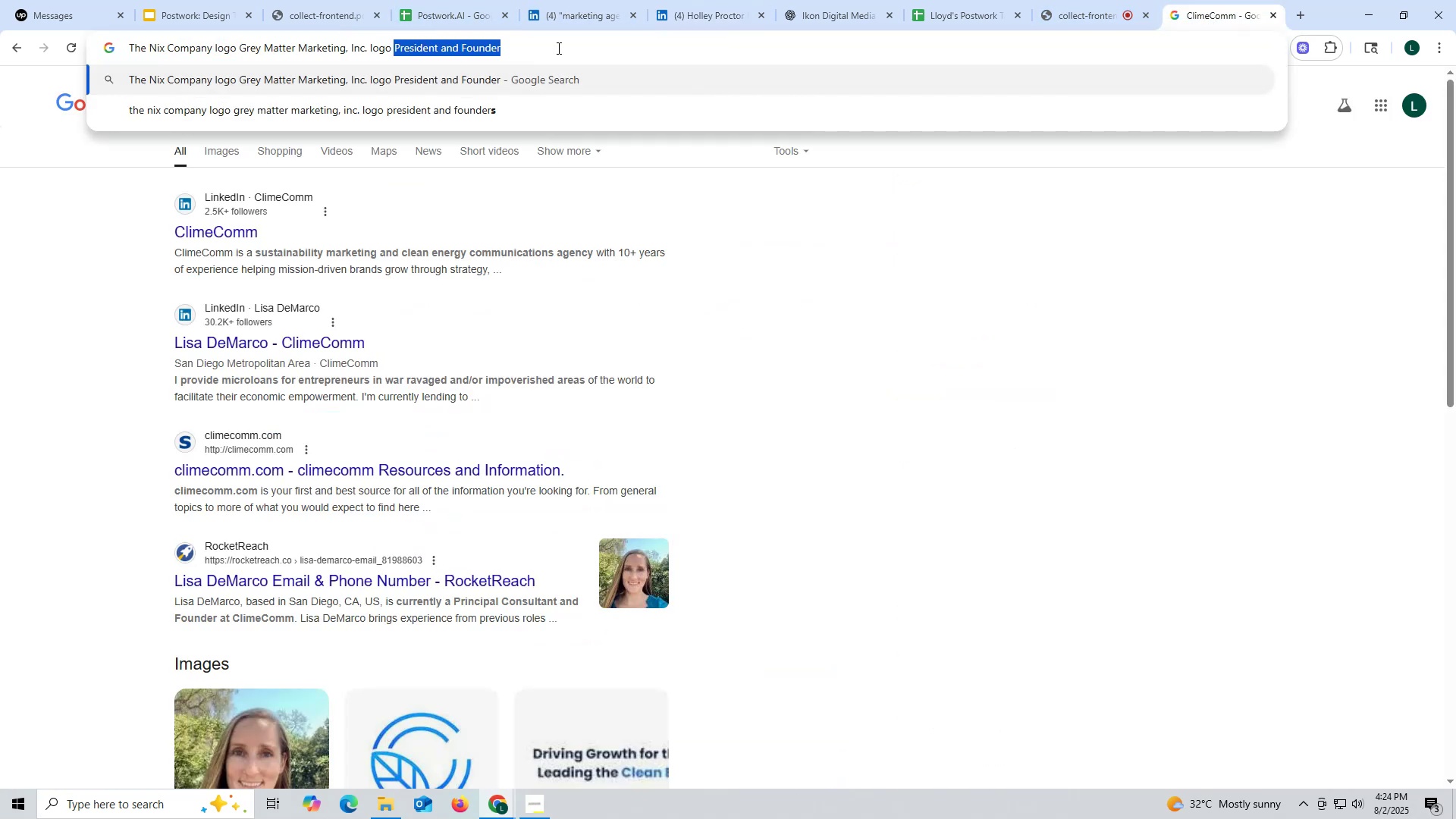 
key(Control+ControlLeft)
 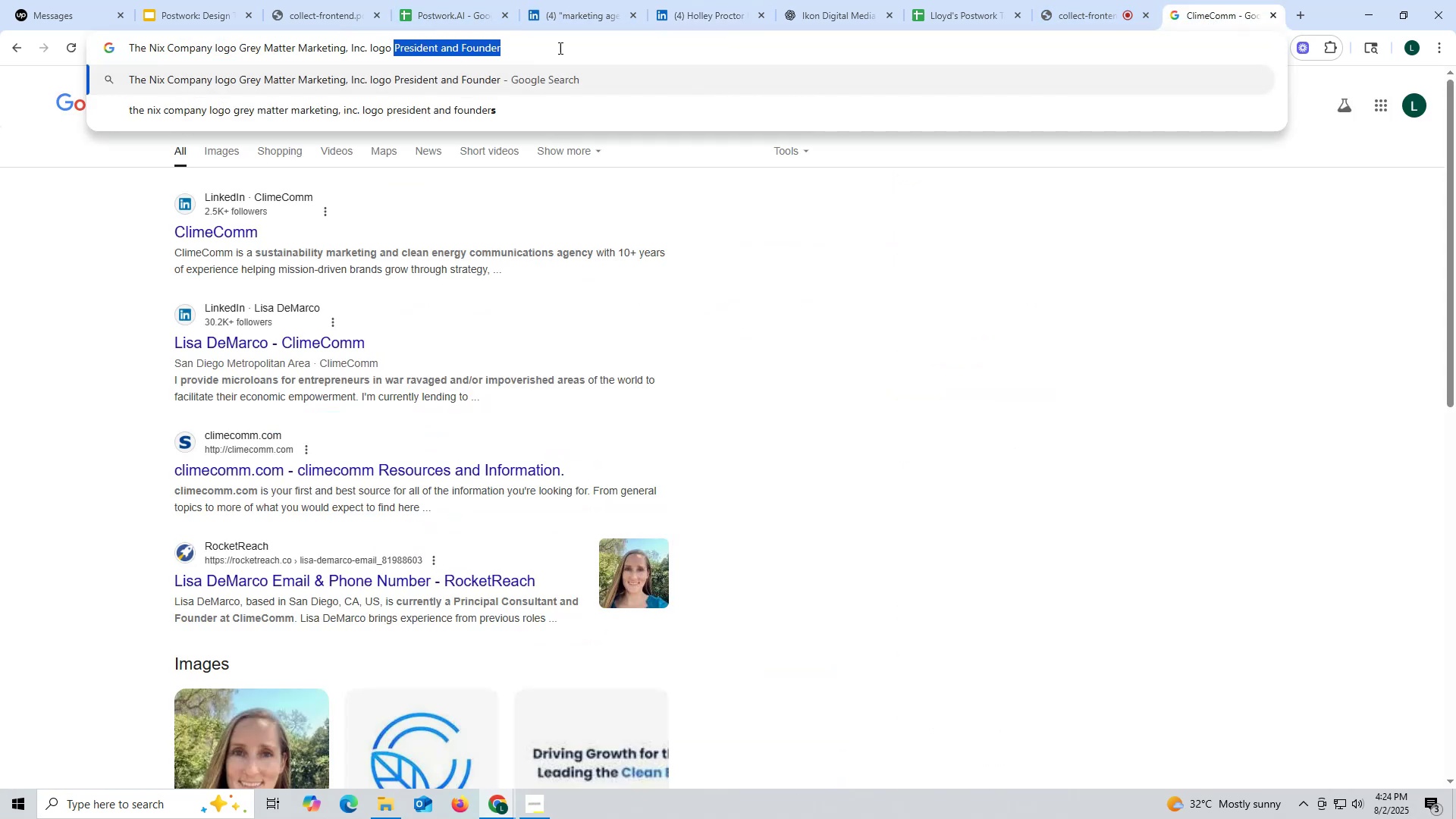 
key(Control+C)
 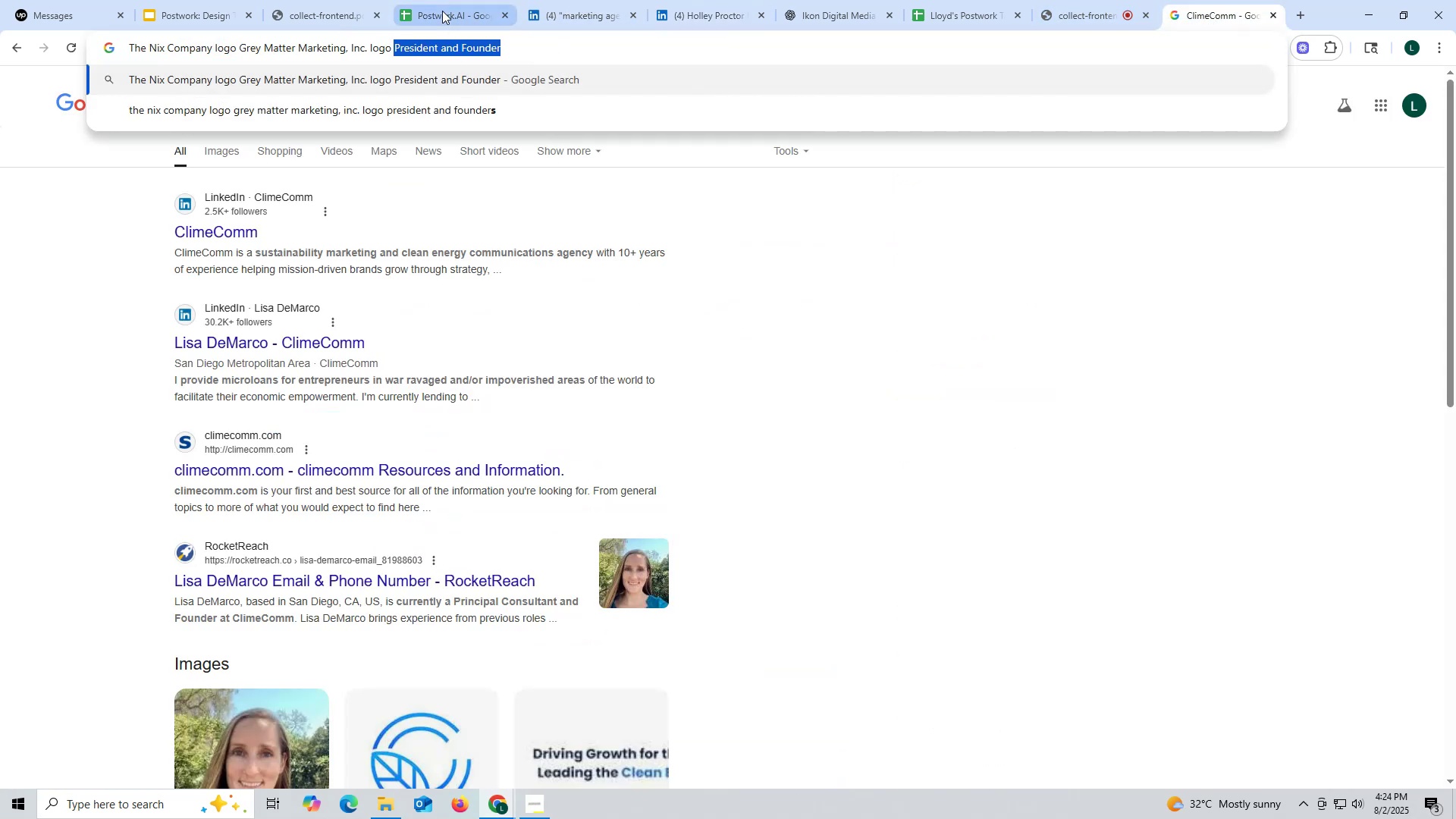 
left_click([441, 11])
 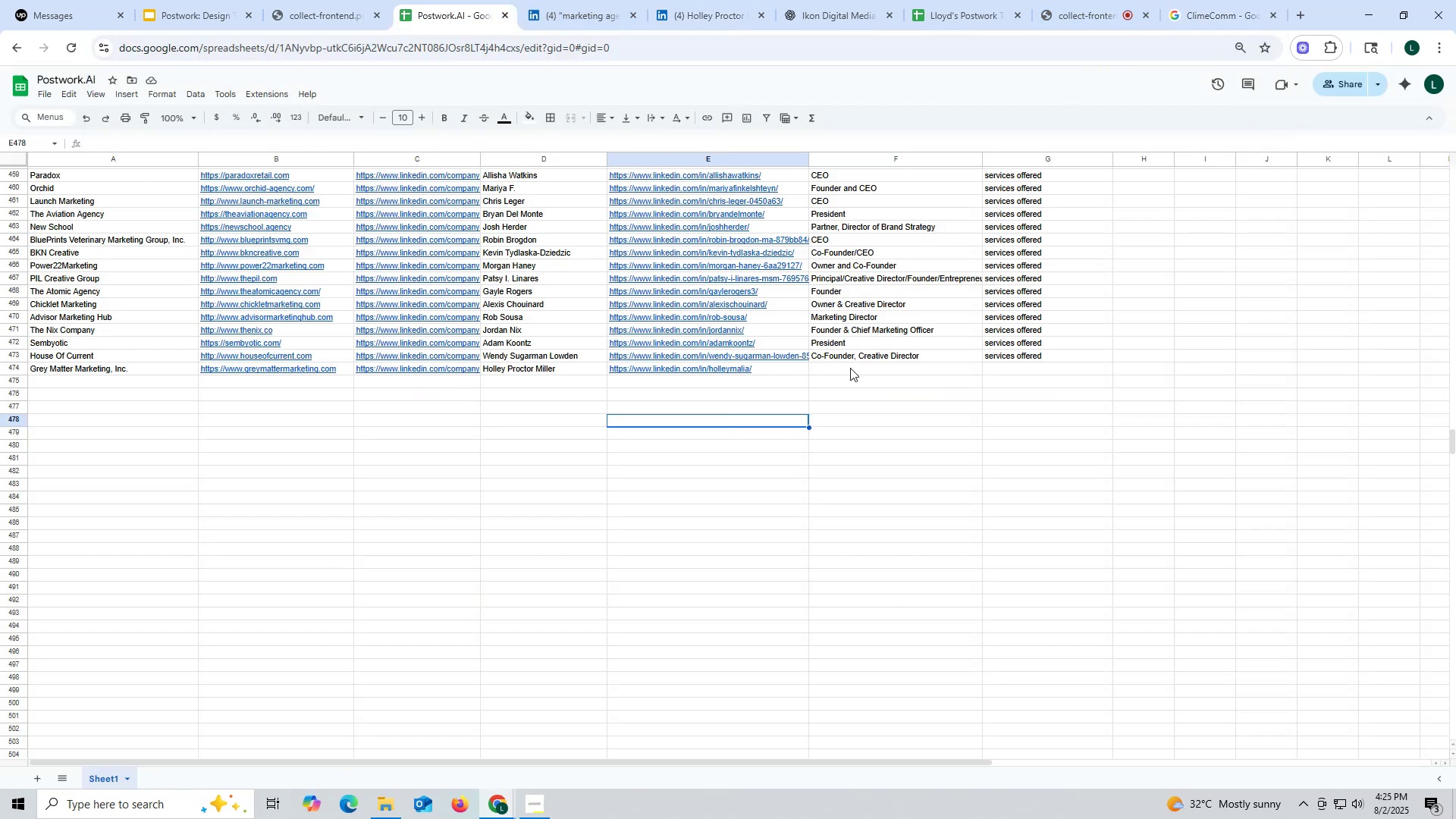 
double_click([850, 368])
 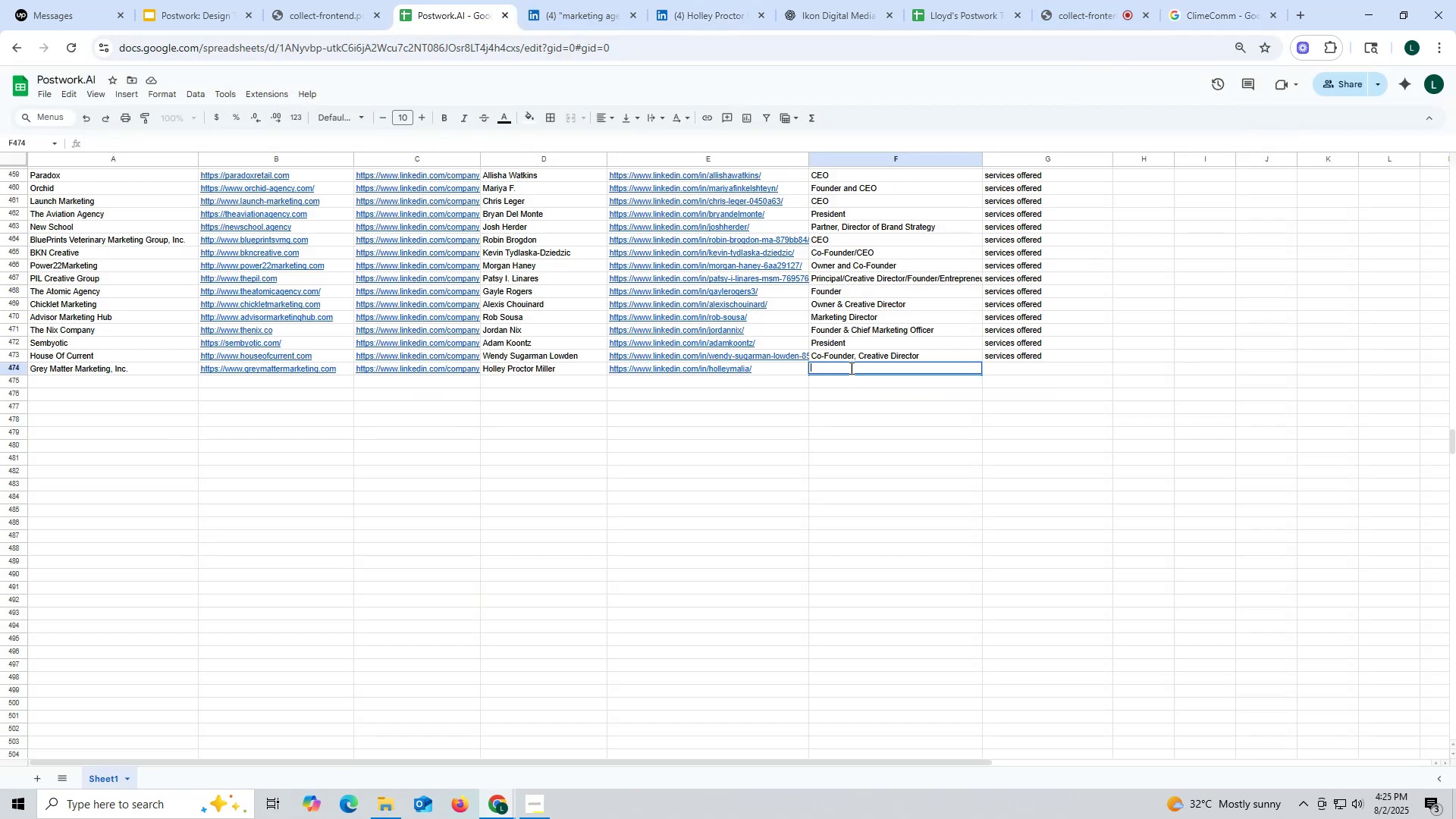 
key(Control+ControlLeft)
 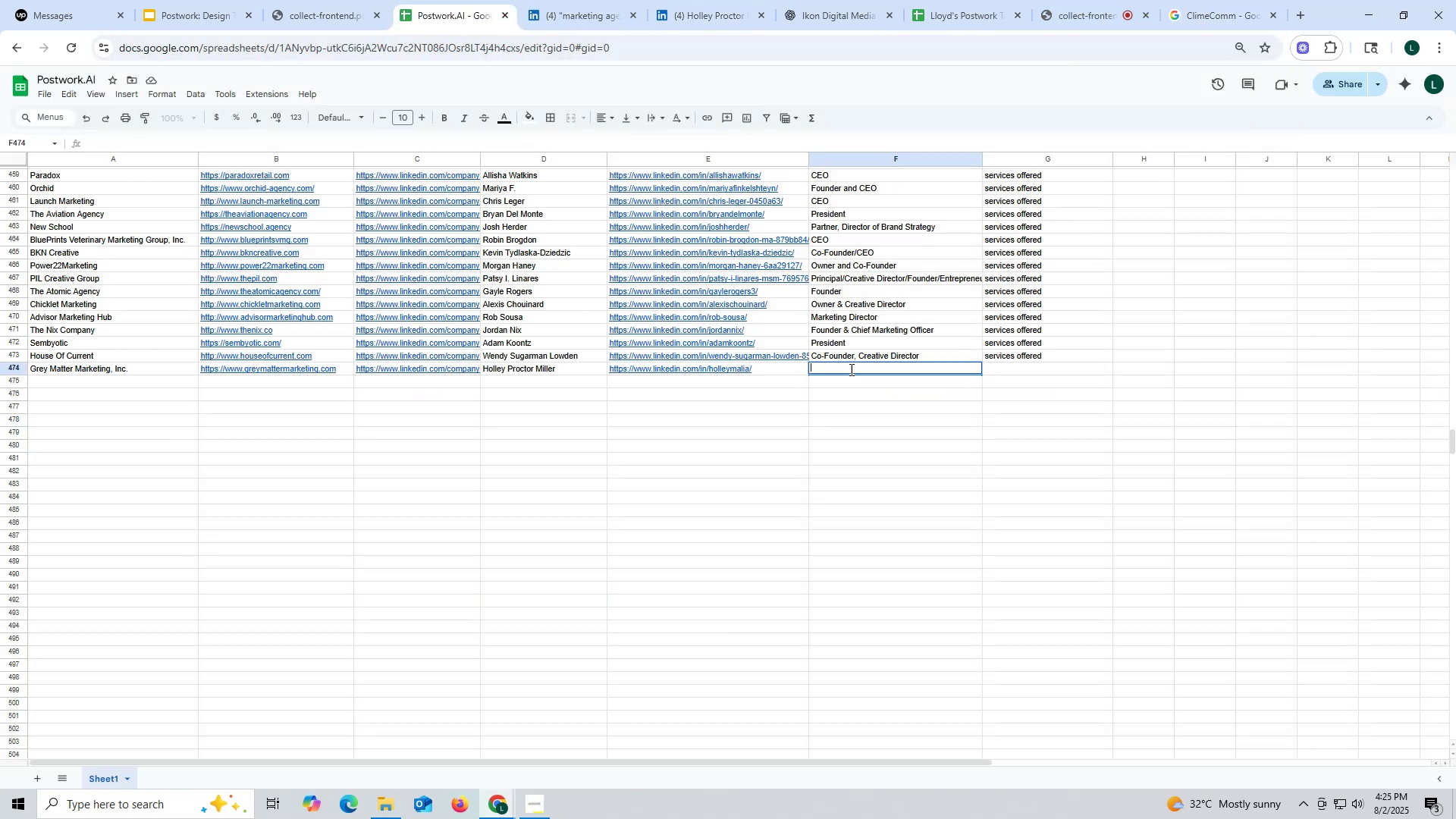 
key(Control+V)
 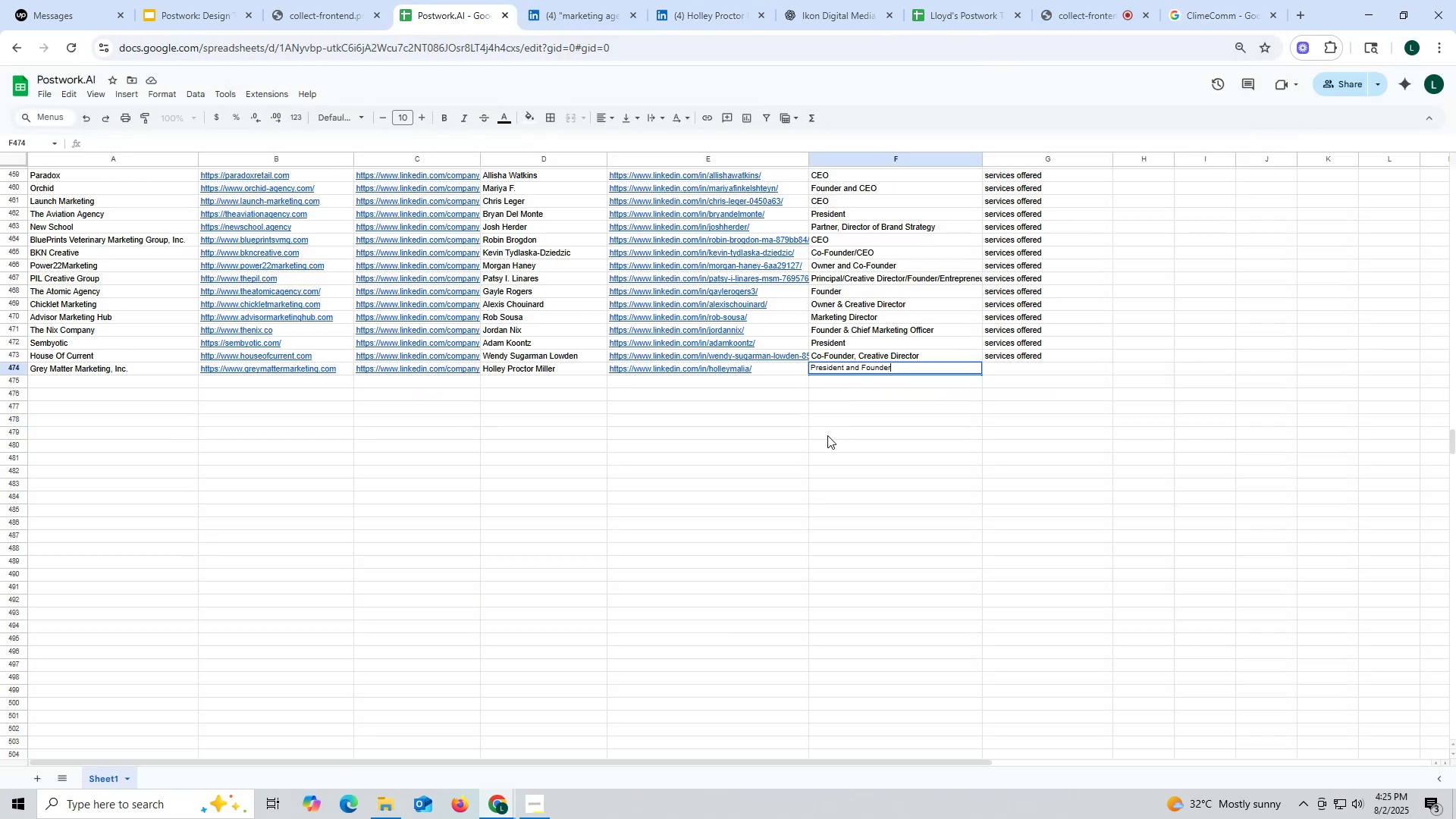 
triple_click([827, 435])
 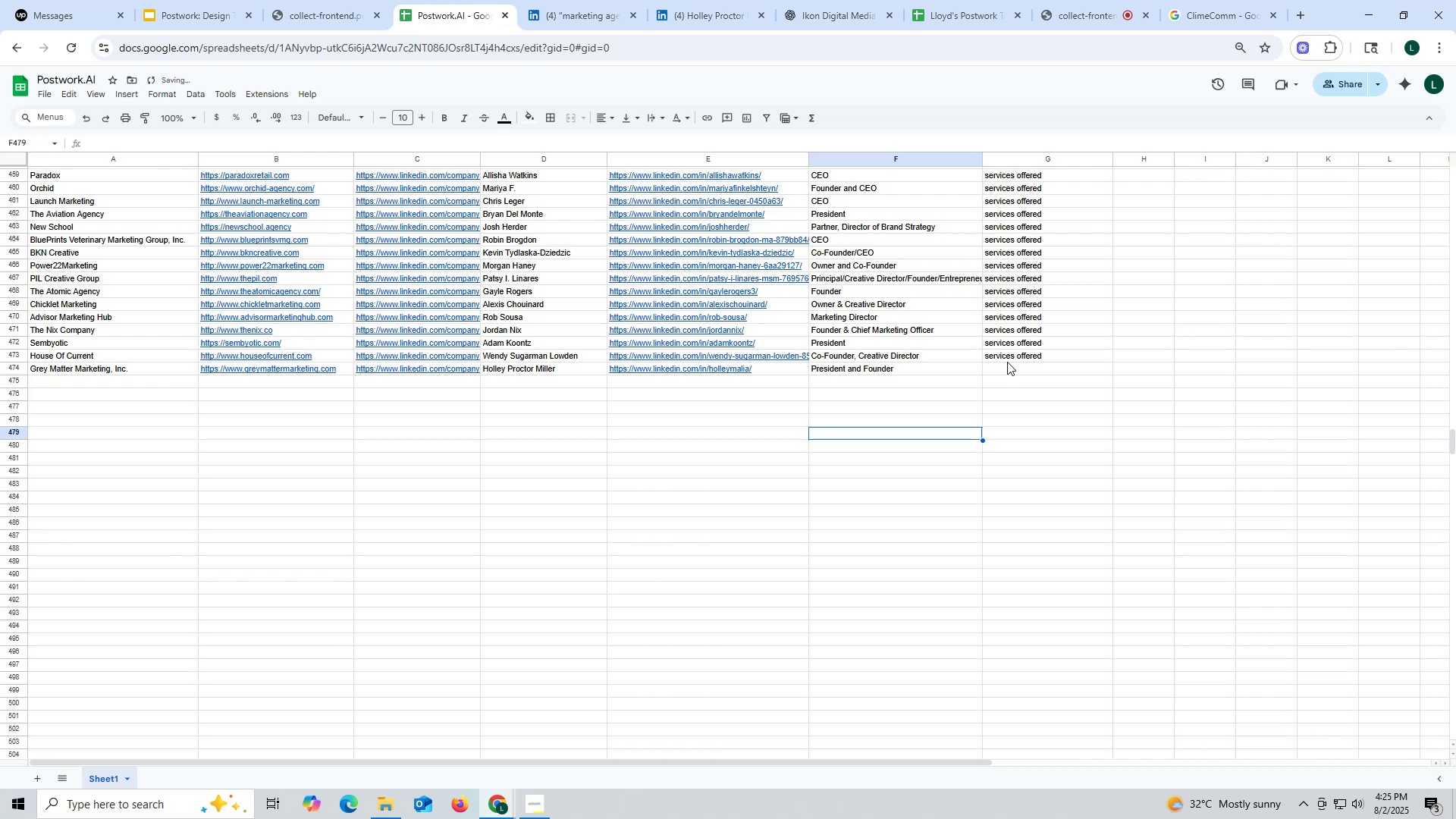 
key(Control+ControlLeft)
 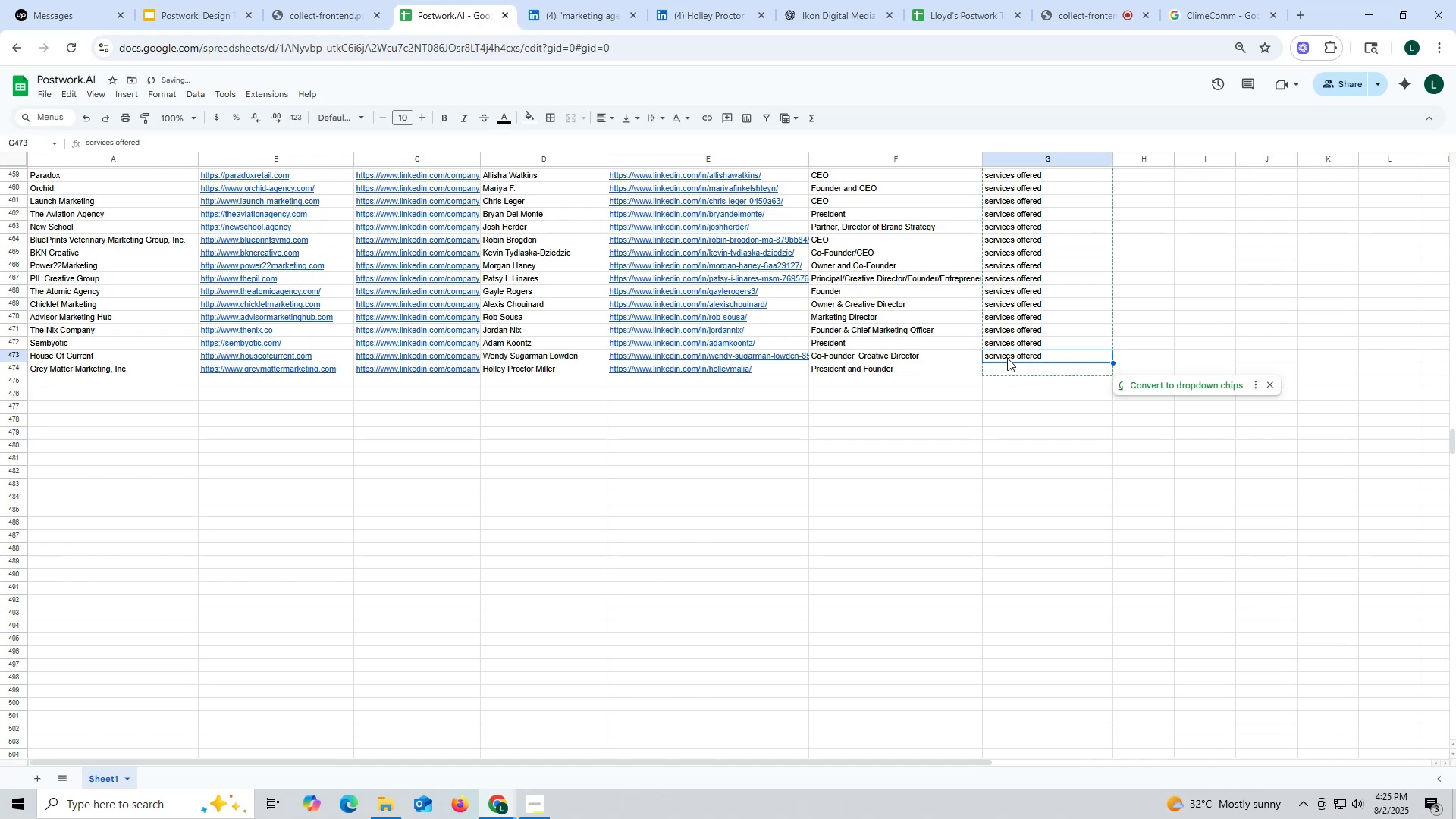 
key(Control+C)
 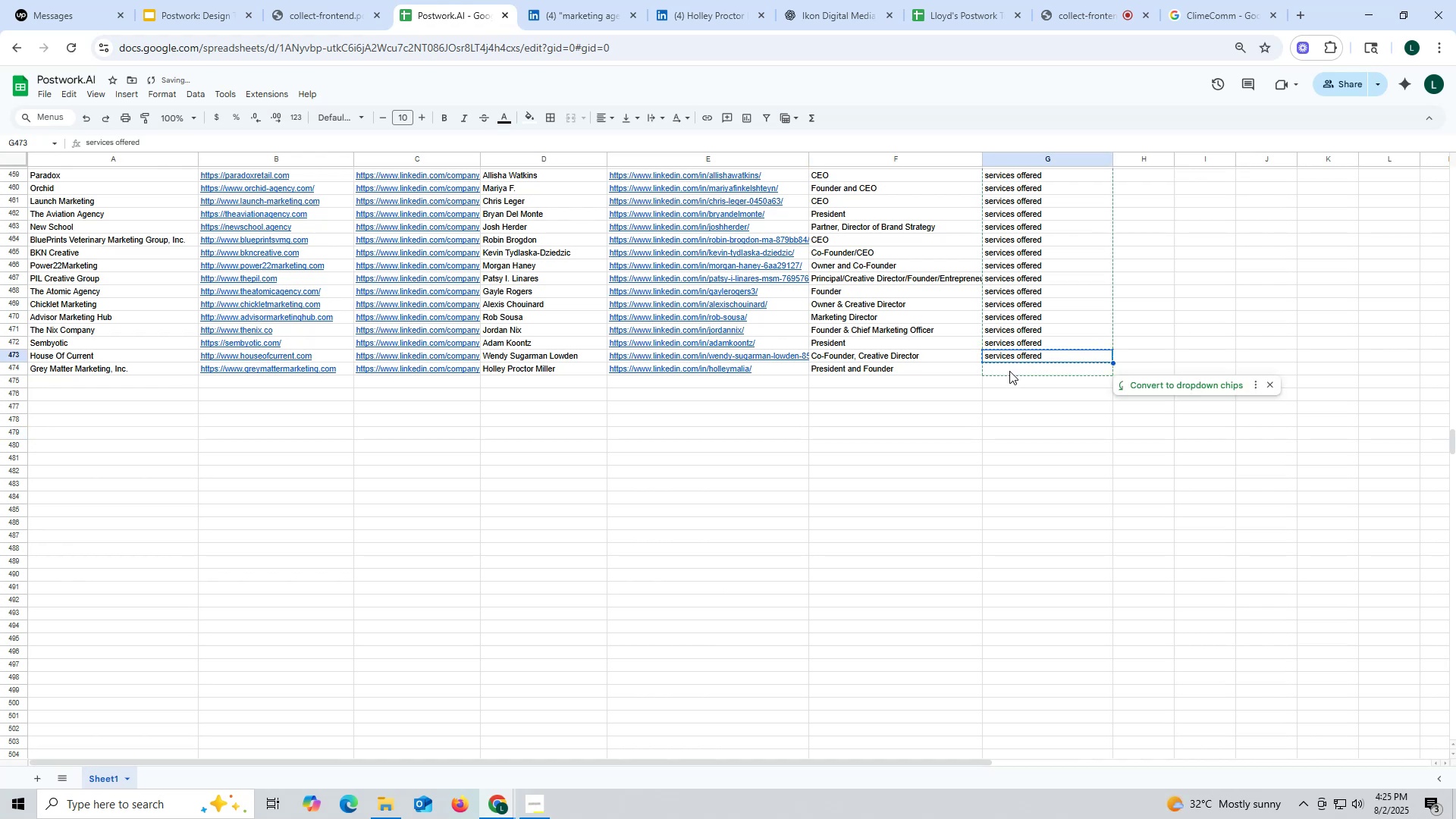 
left_click([1009, 371])
 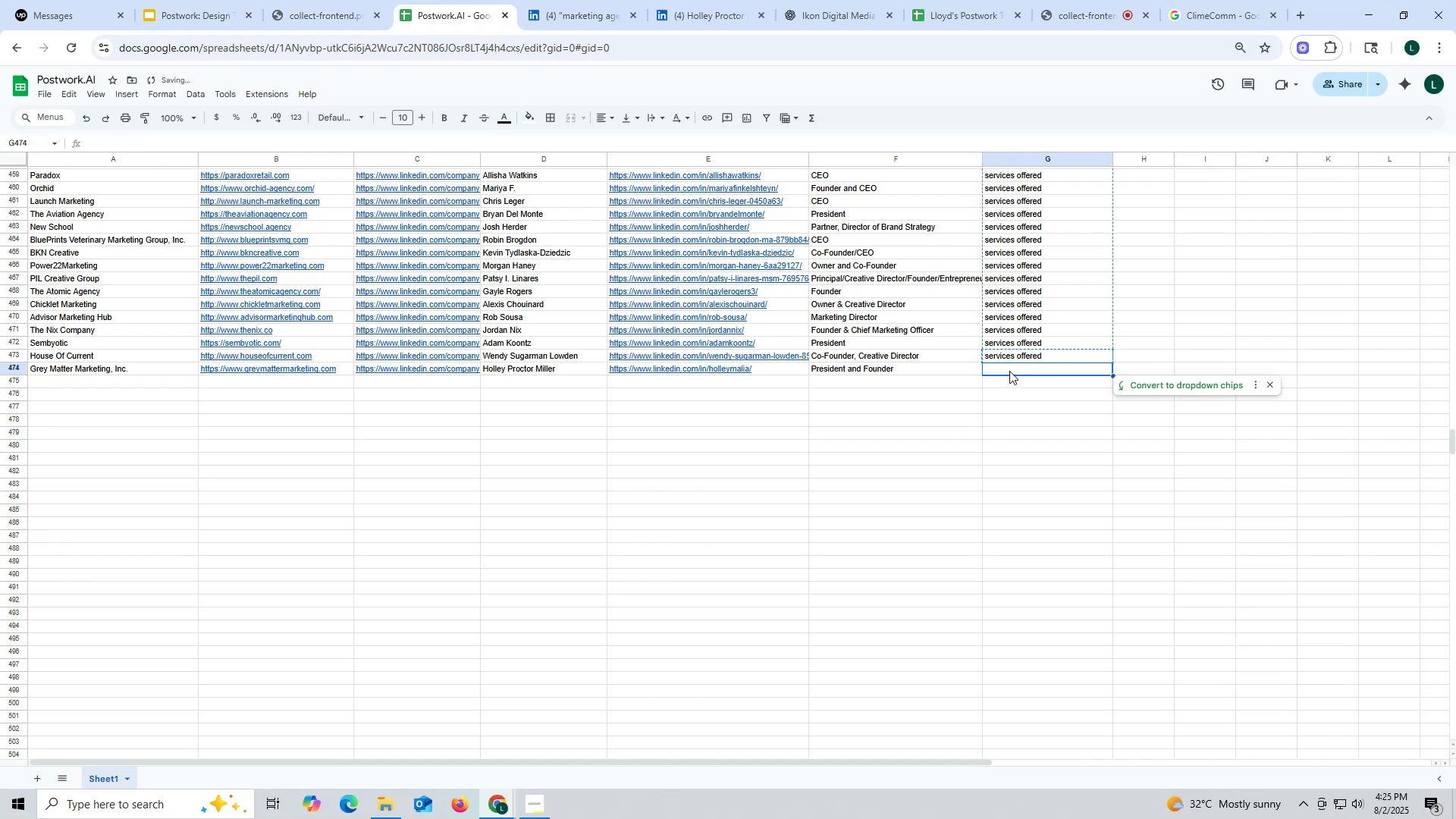 
key(Control+ControlLeft)
 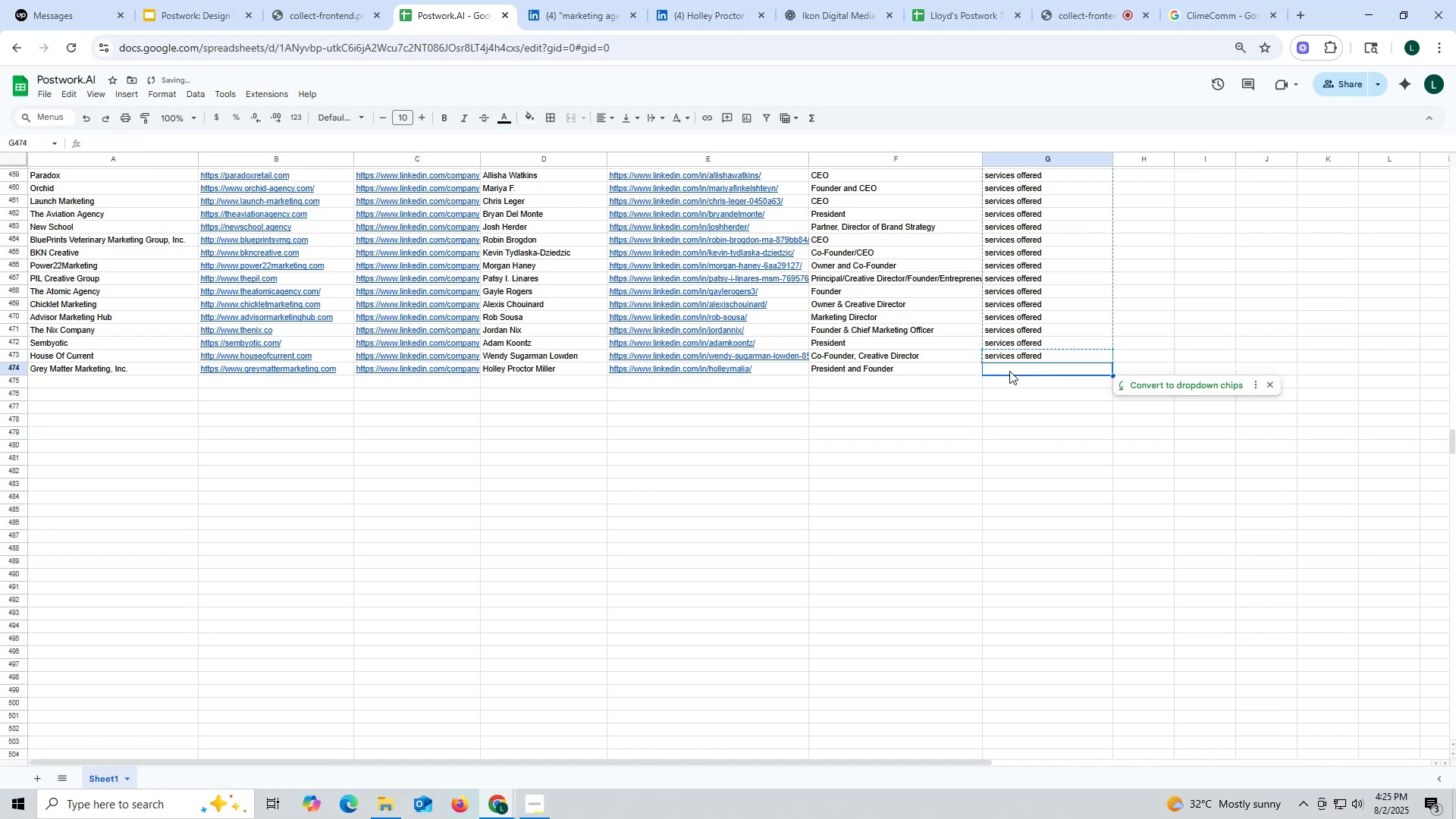 
key(Control+V)
 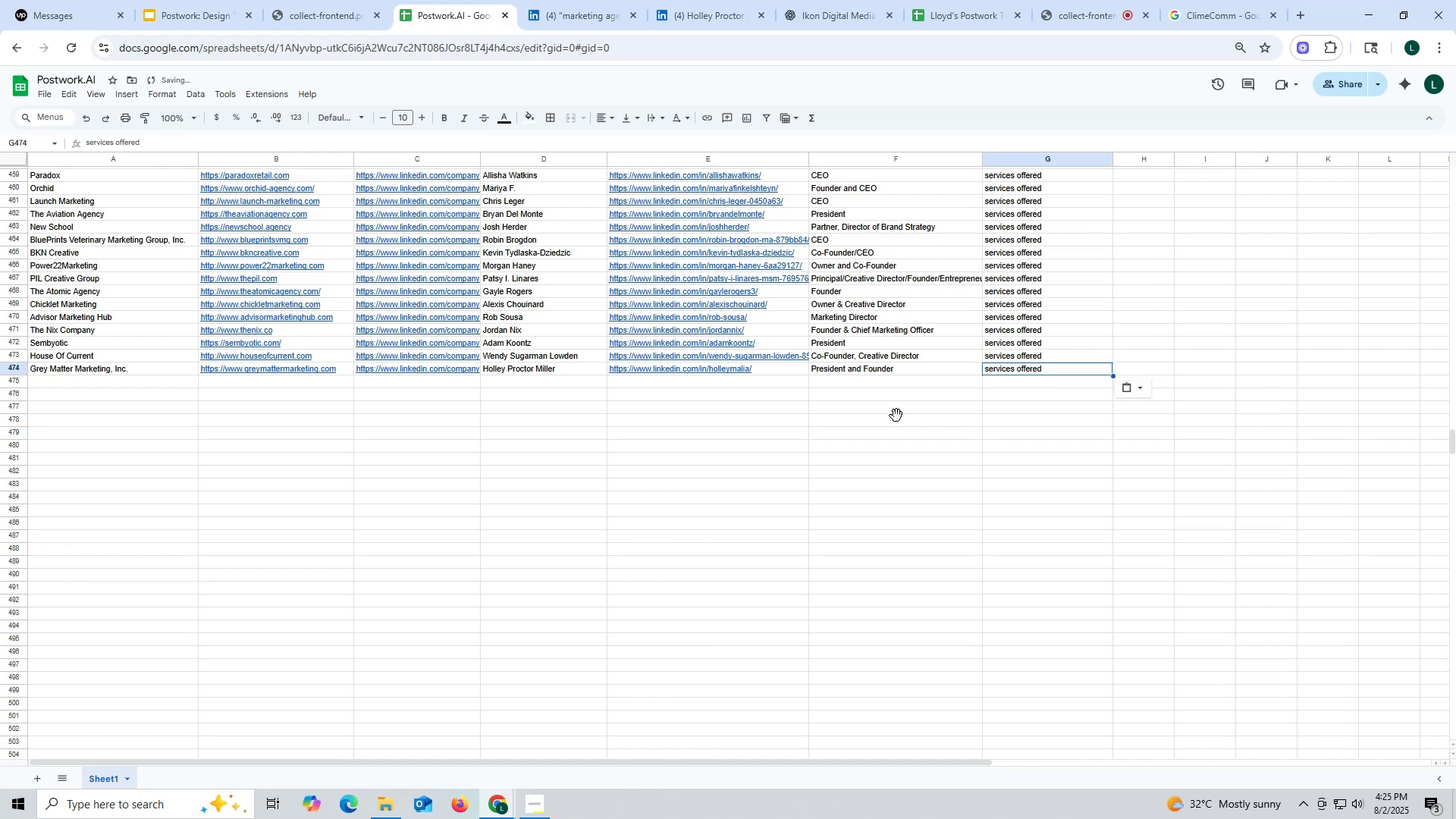 
double_click([896, 416])
 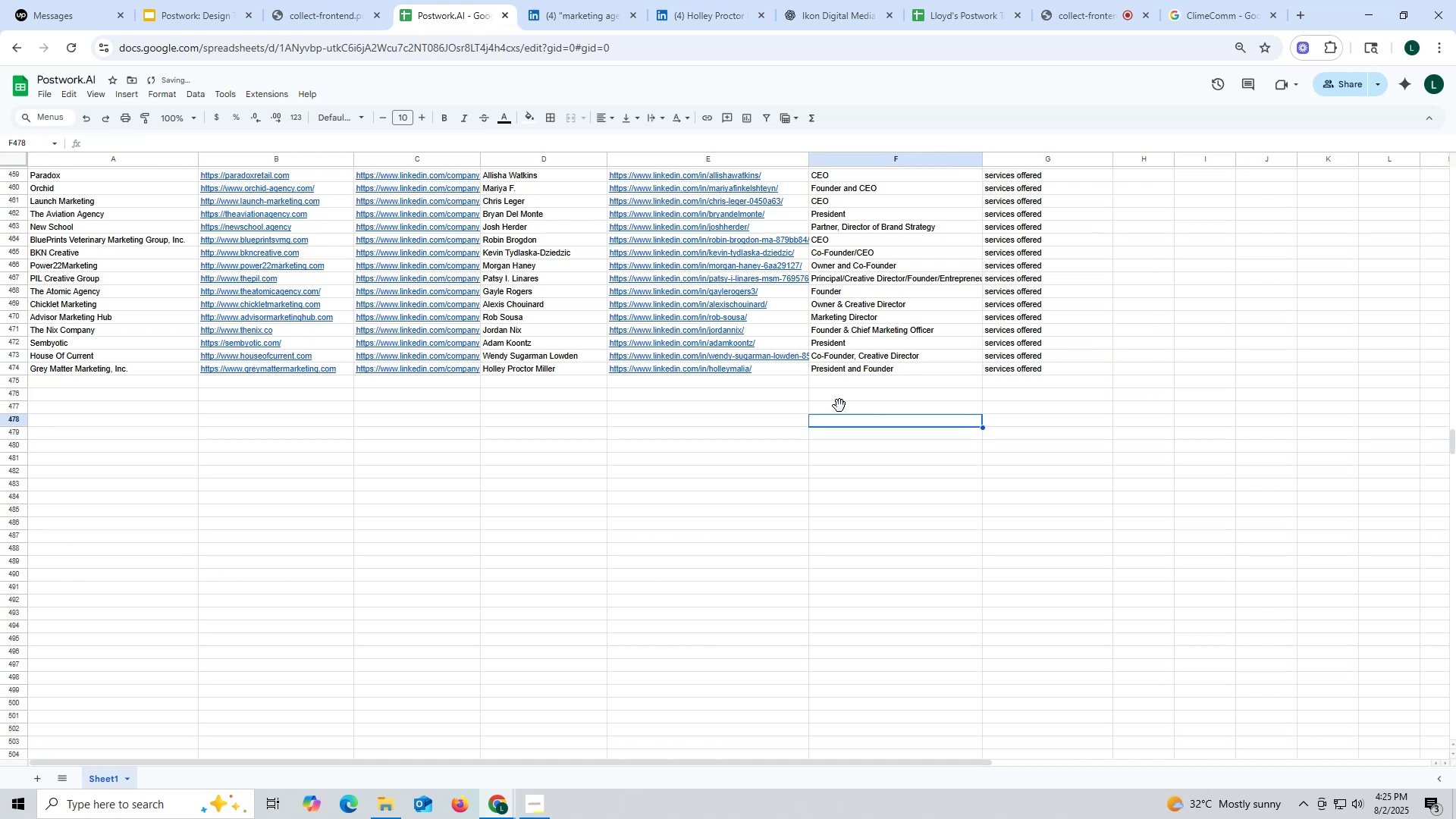 
mouse_move([703, 353])
 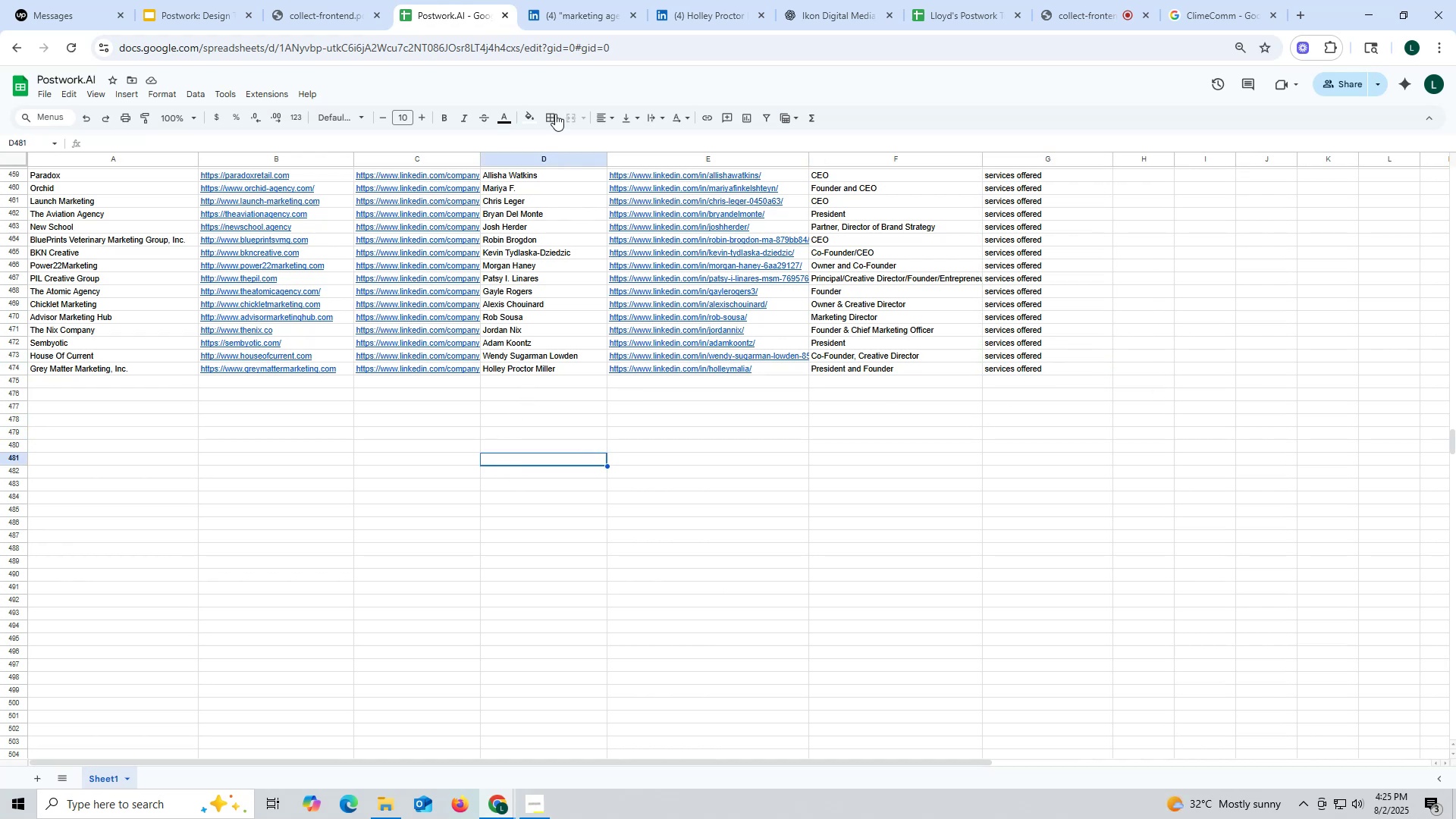 
left_click([578, 17])
 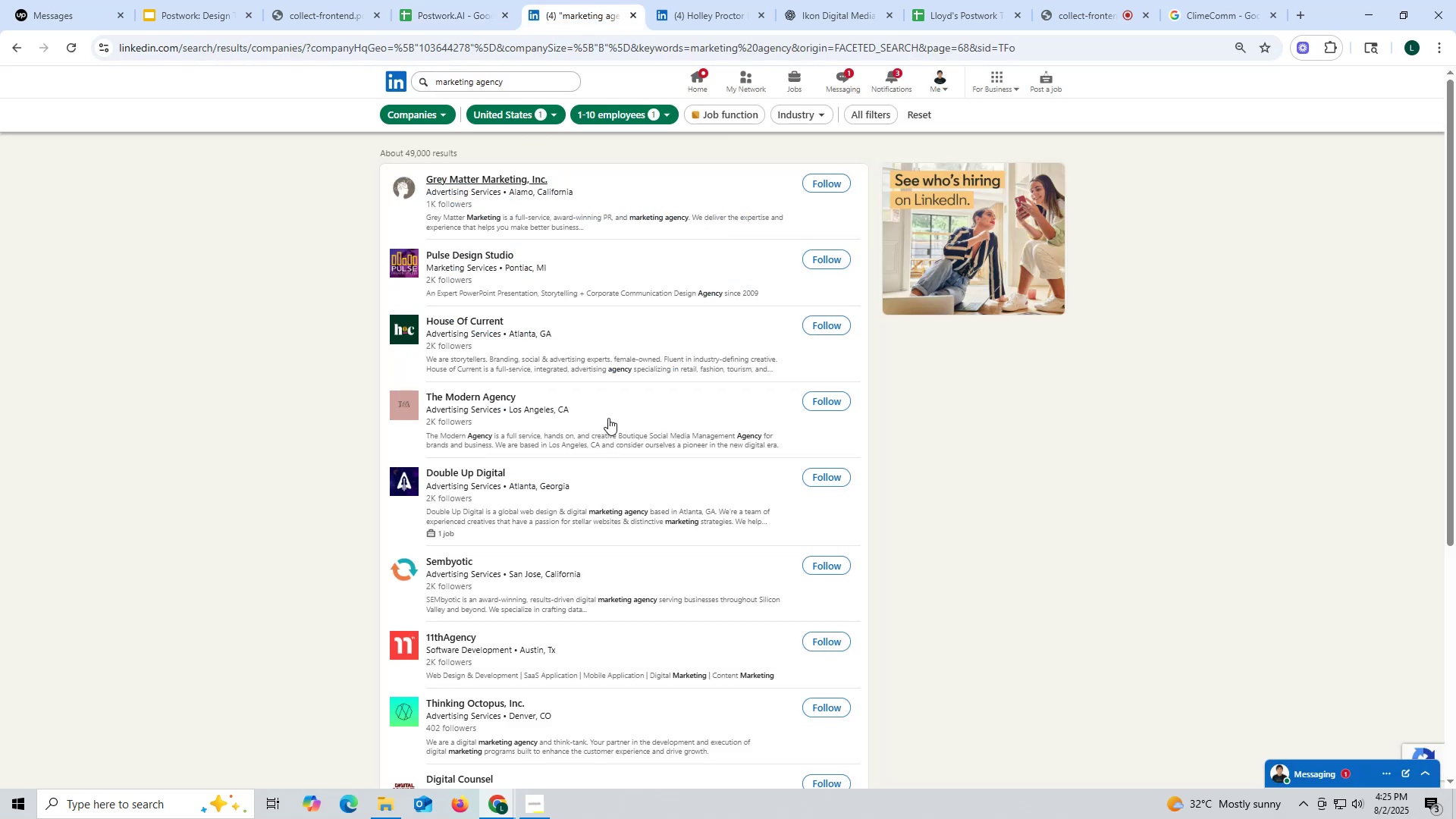 
scroll: coordinate [579, 459], scroll_direction: down, amount: 5.0
 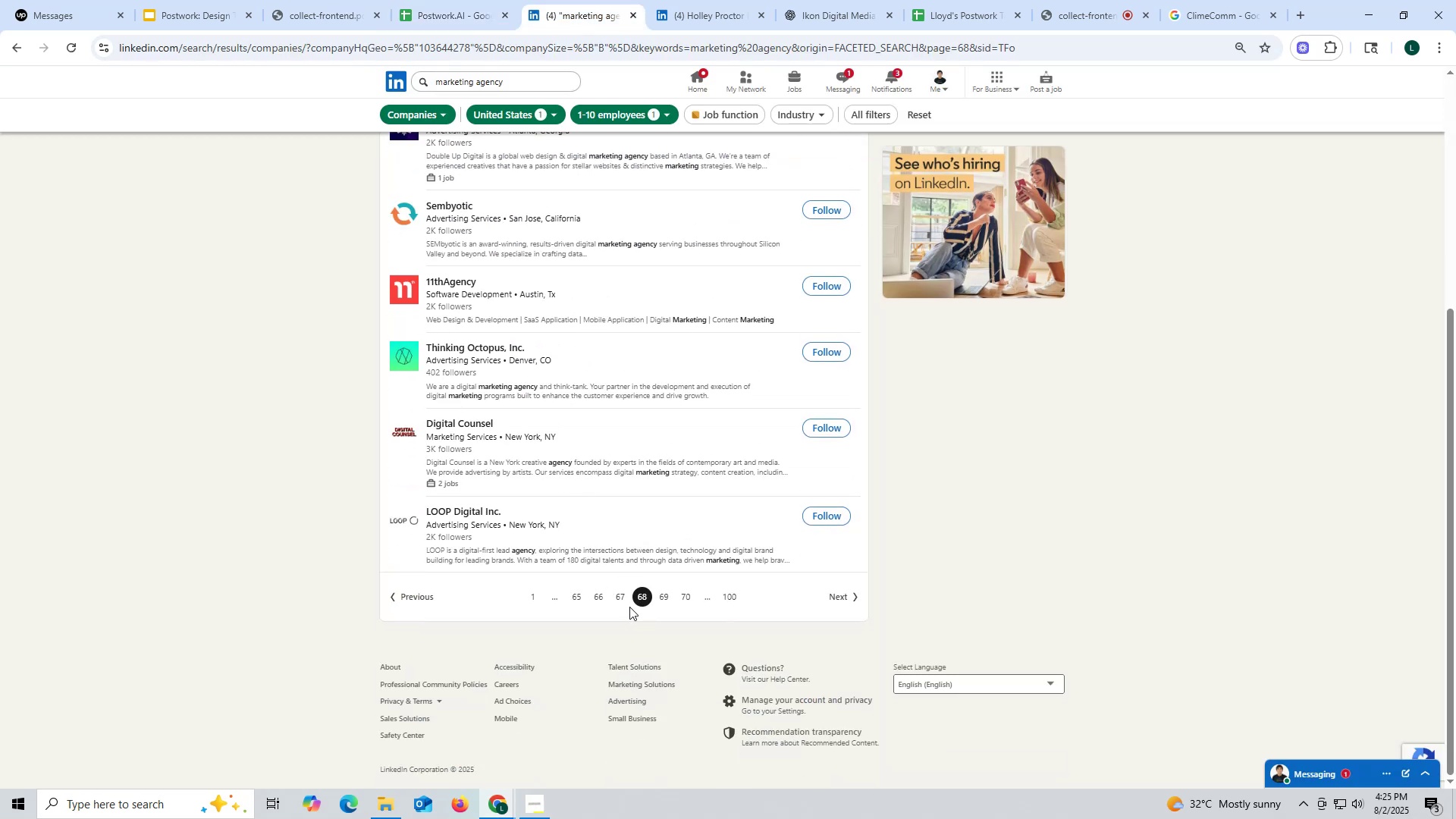 
left_click([620, 597])
 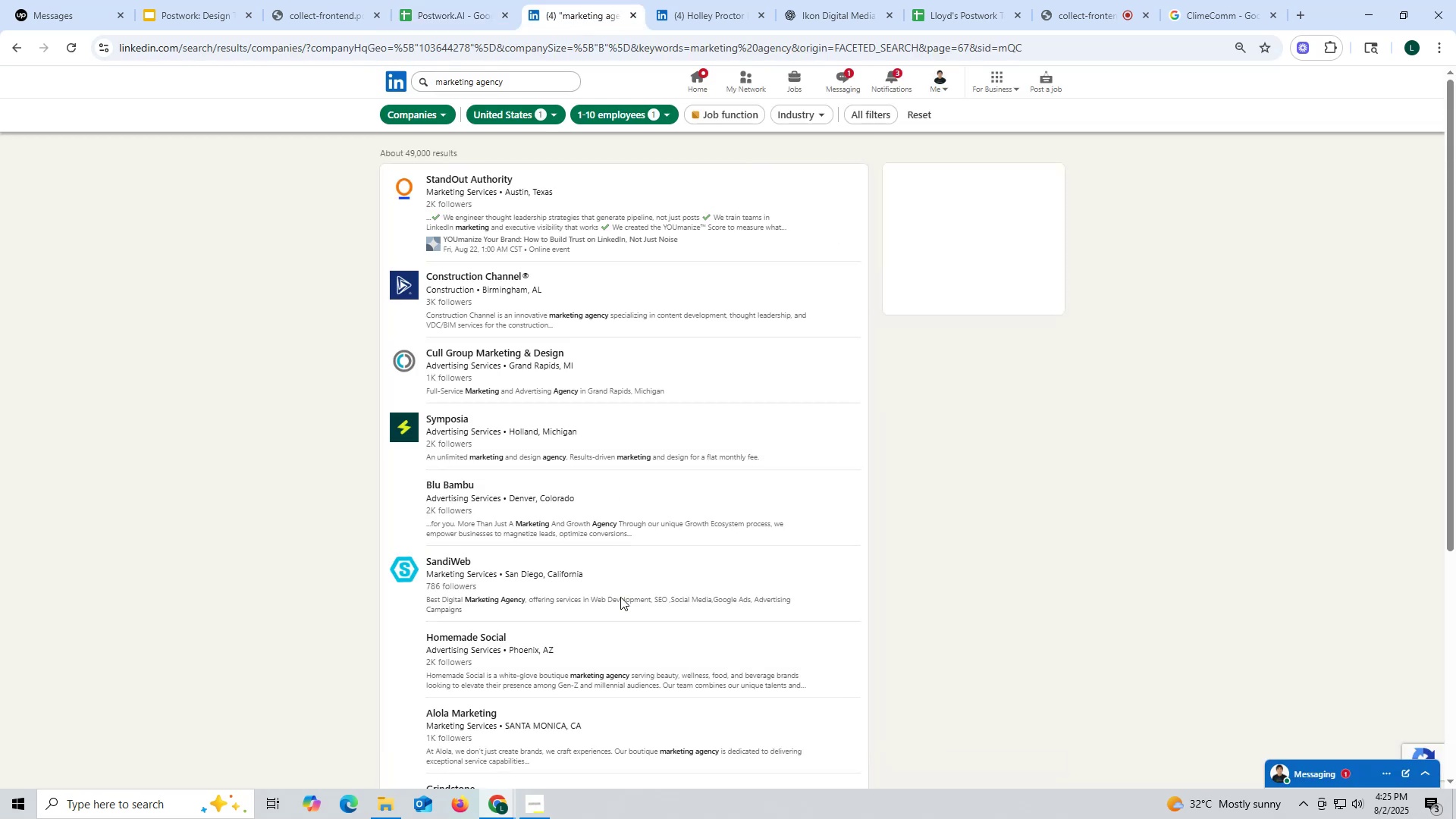 
scroll: coordinate [620, 595], scroll_direction: down, amount: 7.0
 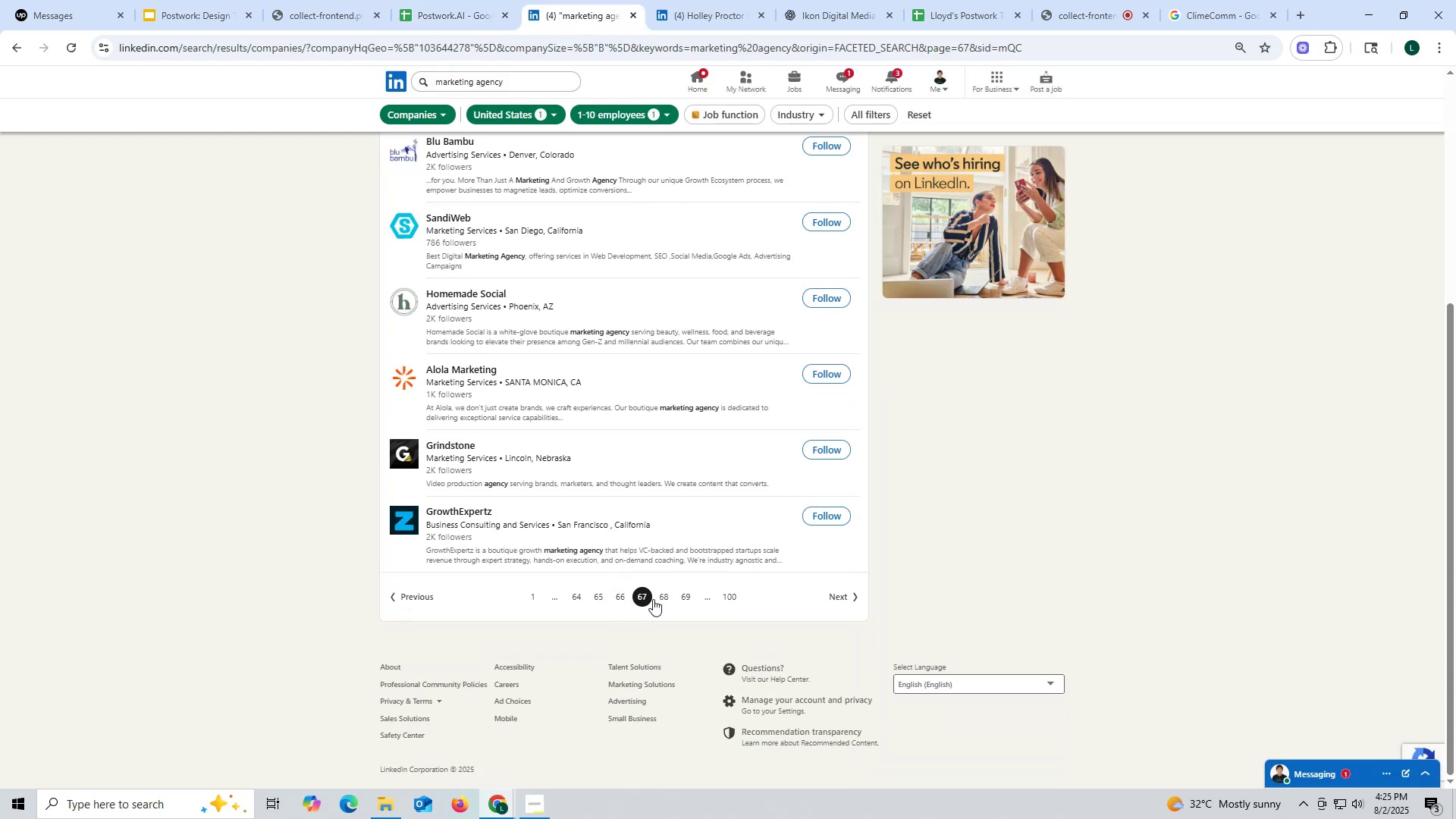 
left_click([670, 594])
 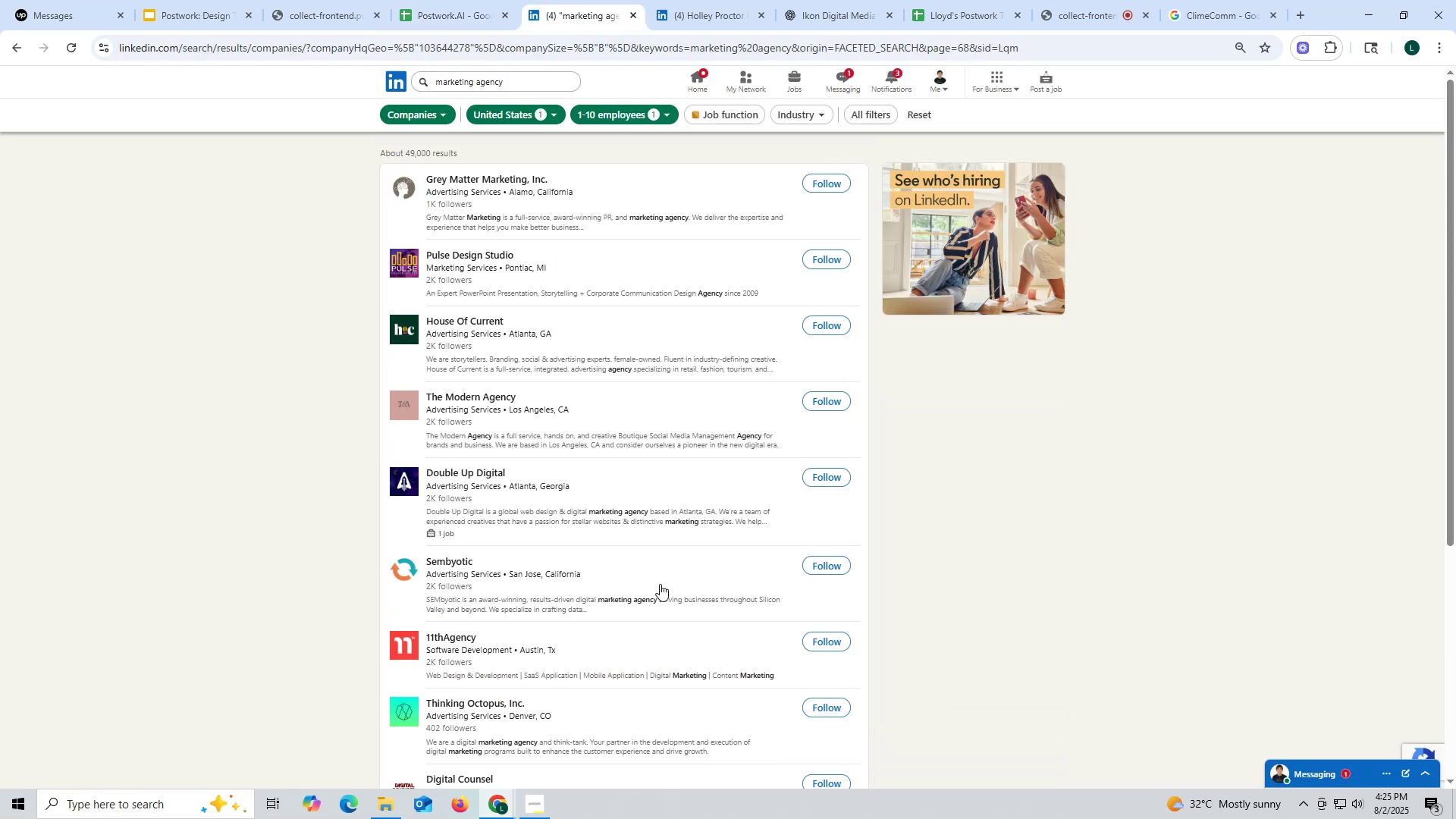 
scroll: coordinate [658, 581], scroll_direction: down, amount: 7.0
 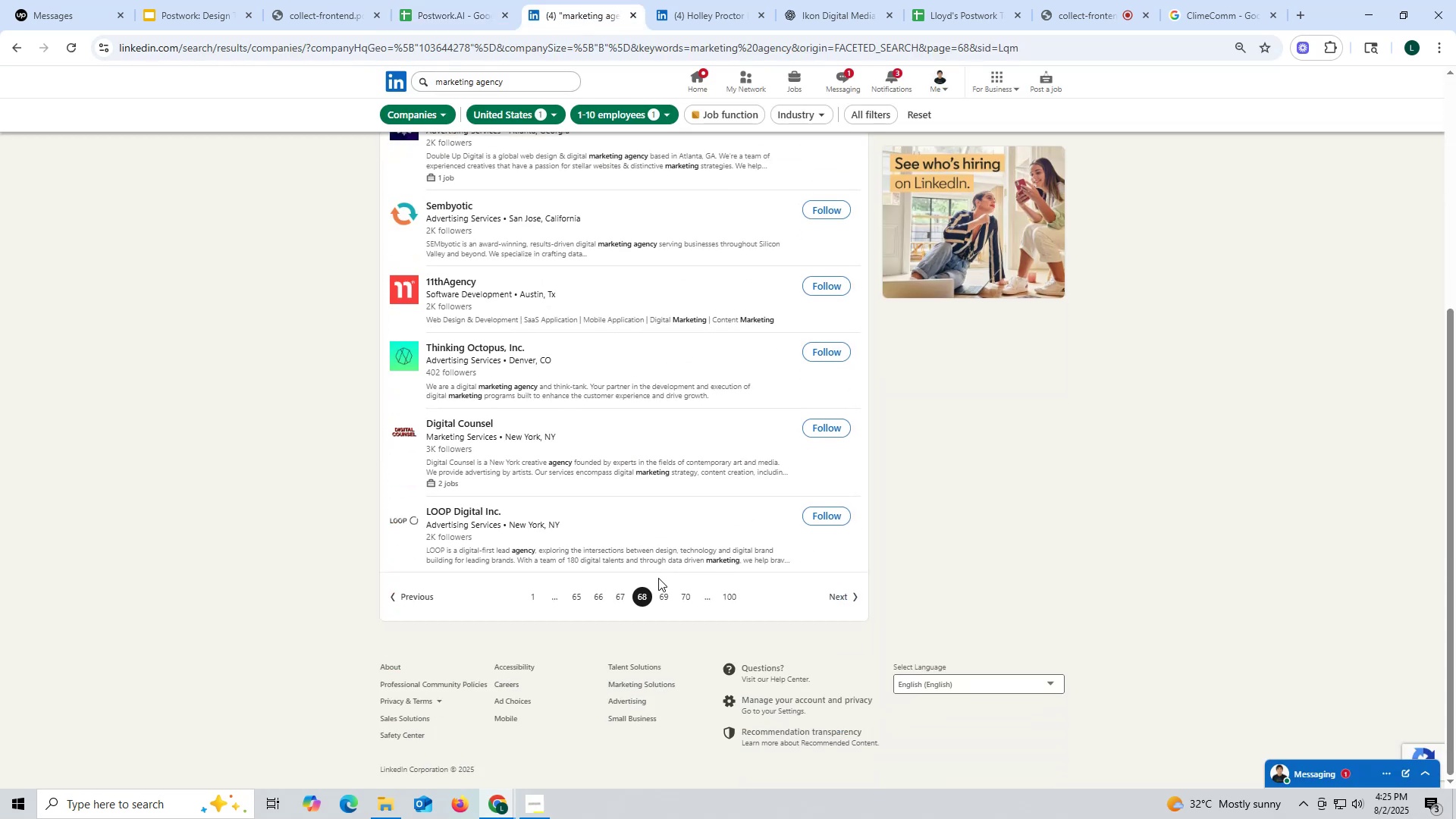 
scroll: coordinate [658, 578], scroll_direction: up, amount: 8.0
 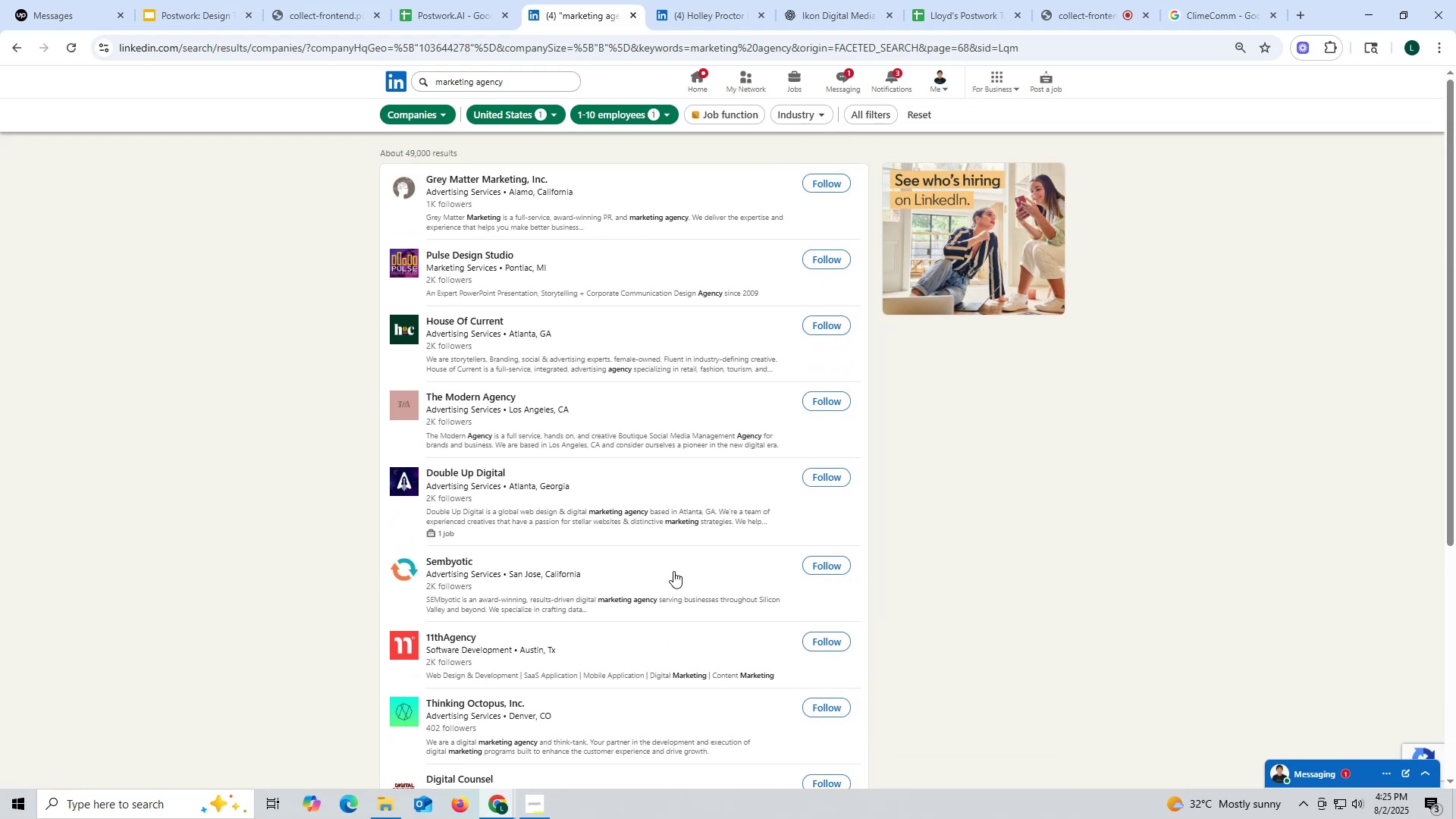 
scroll: coordinate [674, 580], scroll_direction: down, amount: 6.0
 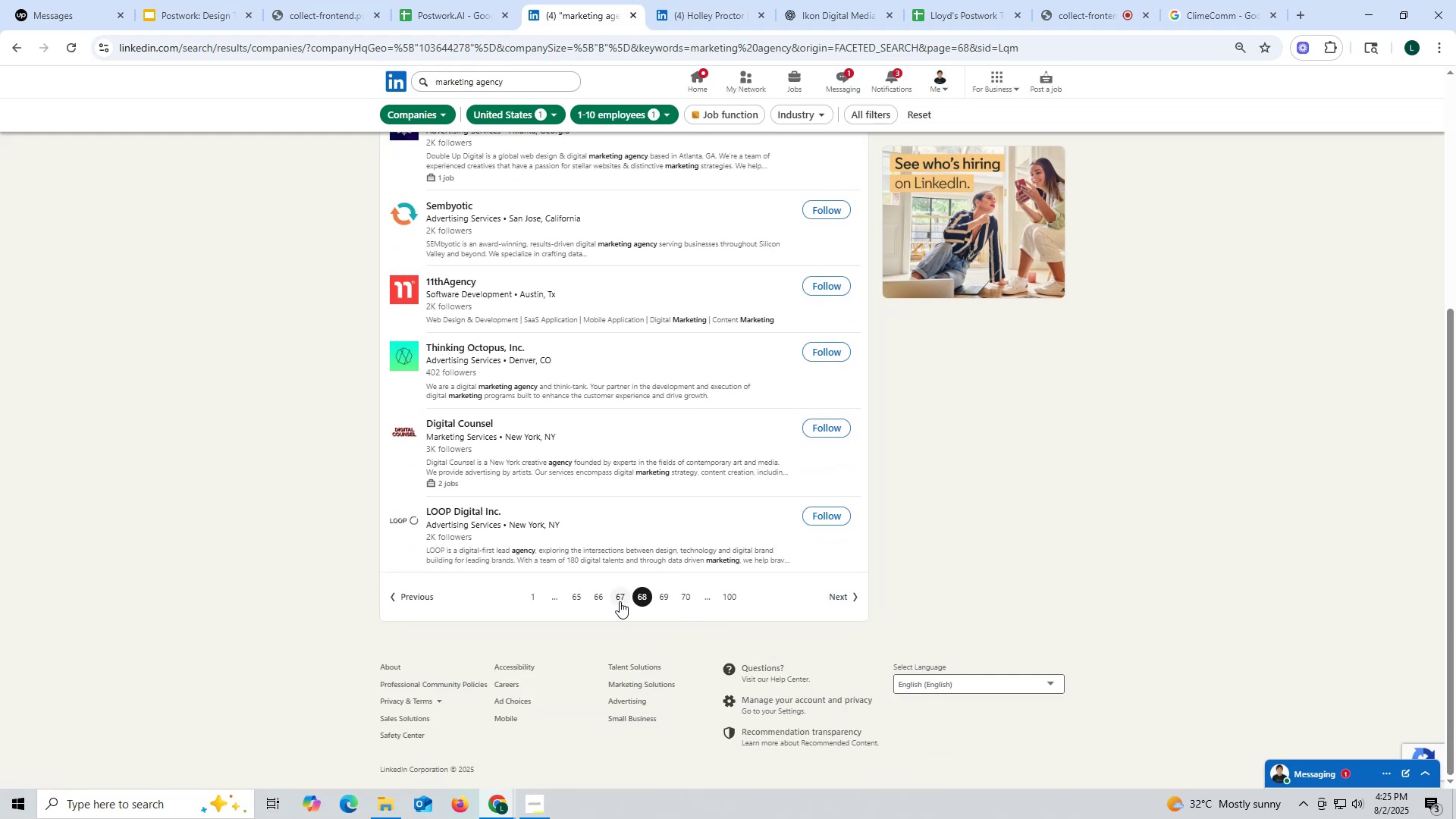 
left_click([619, 600])
 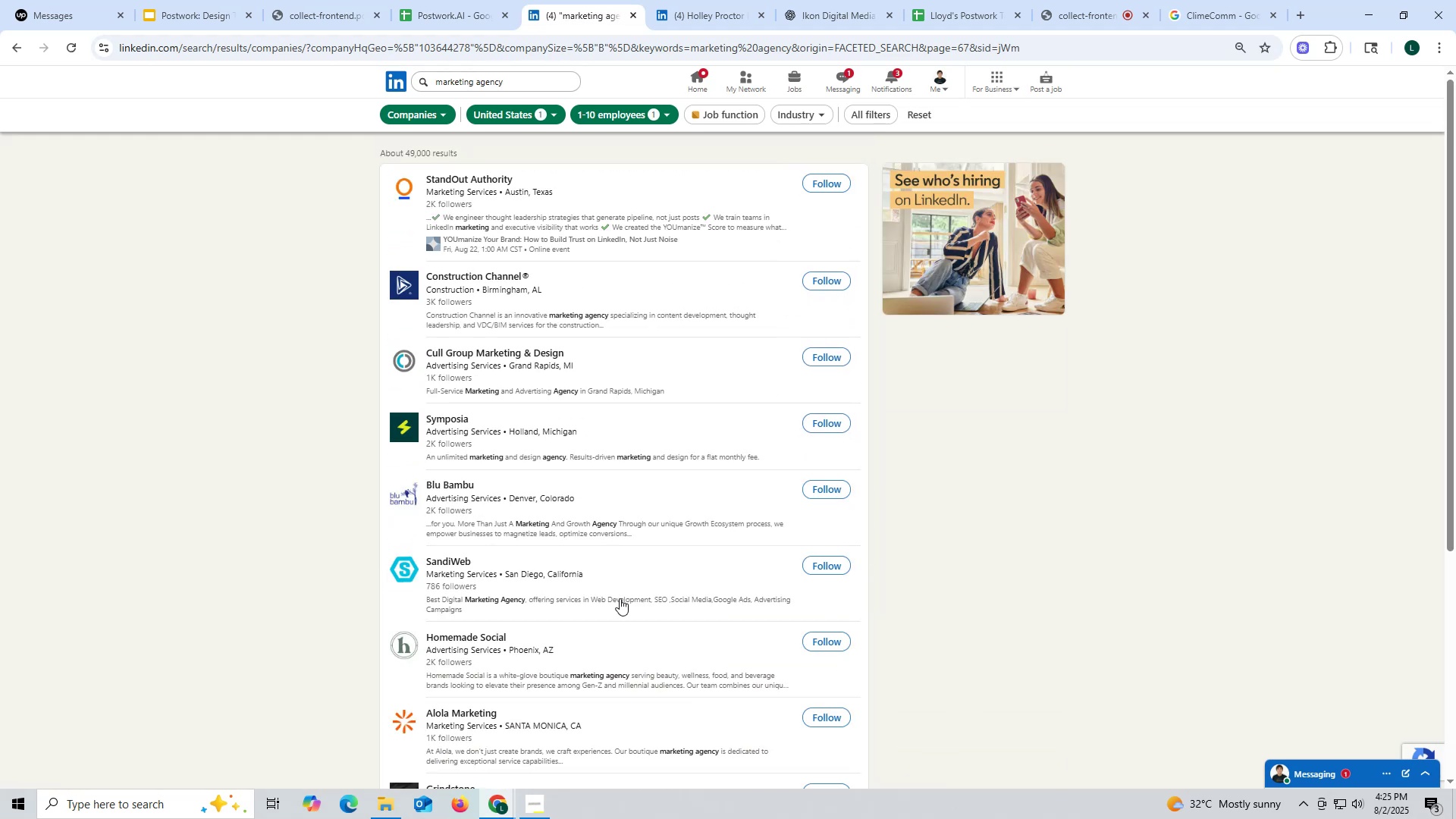 
wait(11.93)
 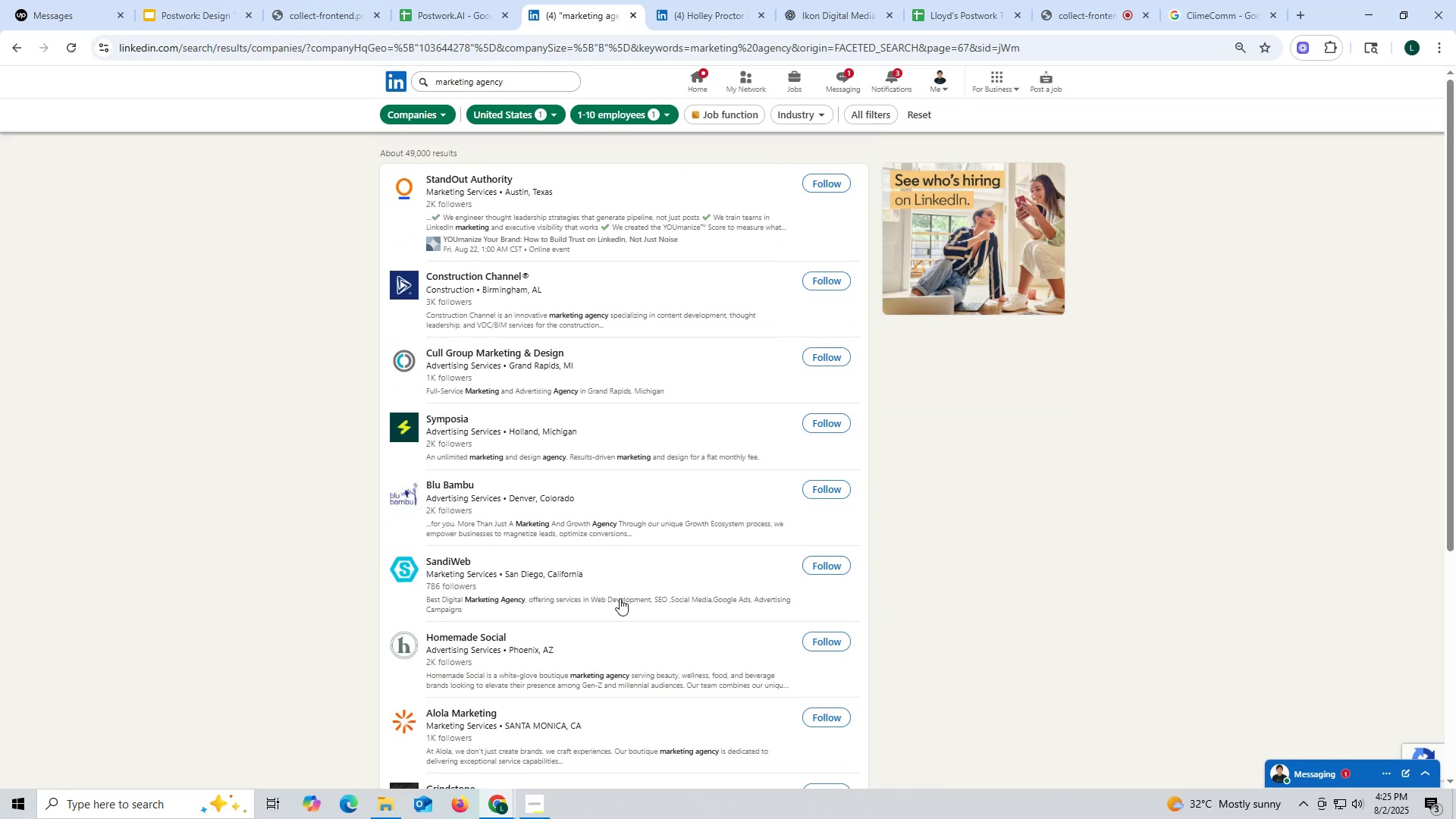 
scroll: coordinate [588, 606], scroll_direction: down, amount: 5.0
 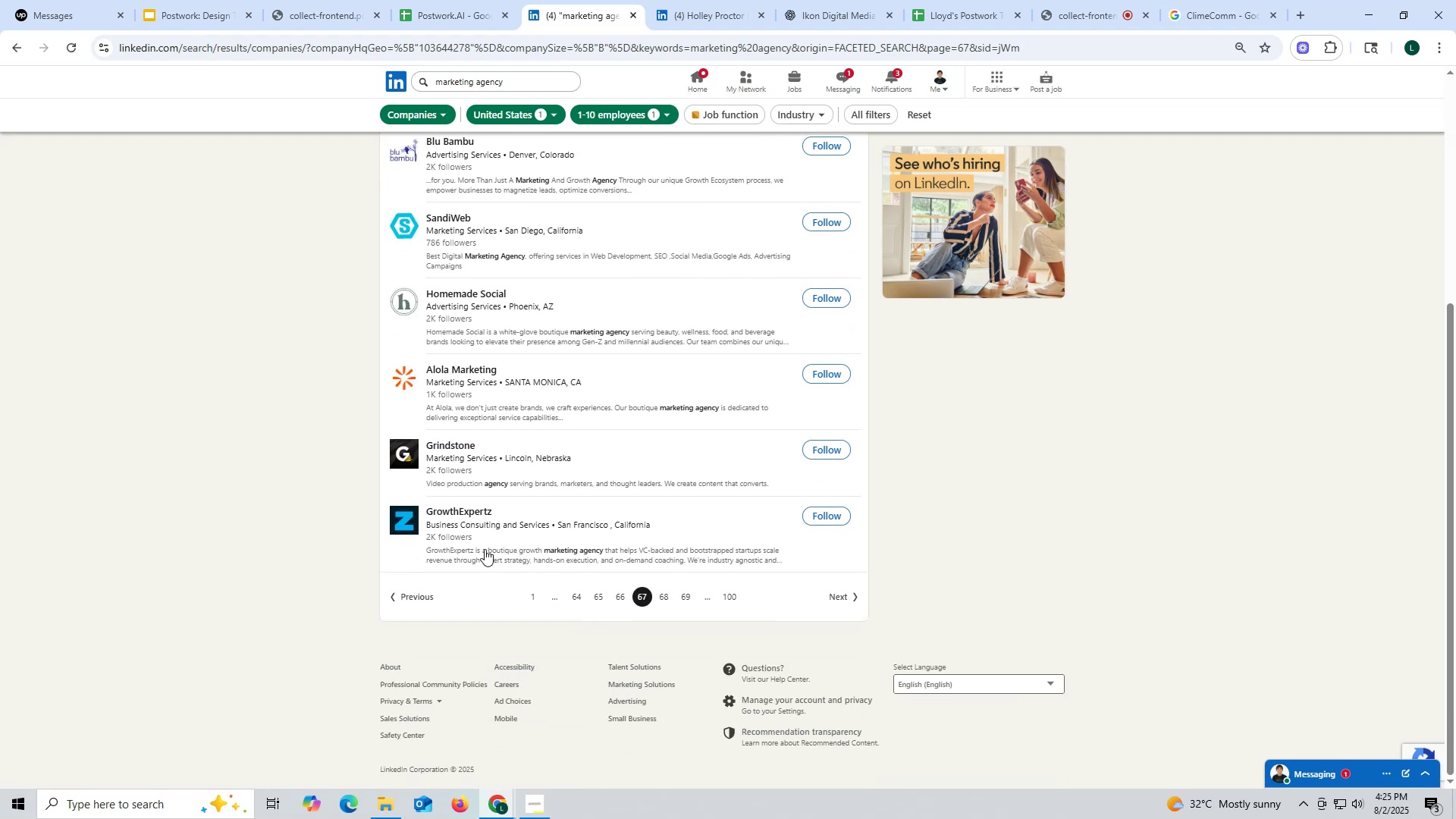 
right_click([457, 510])
 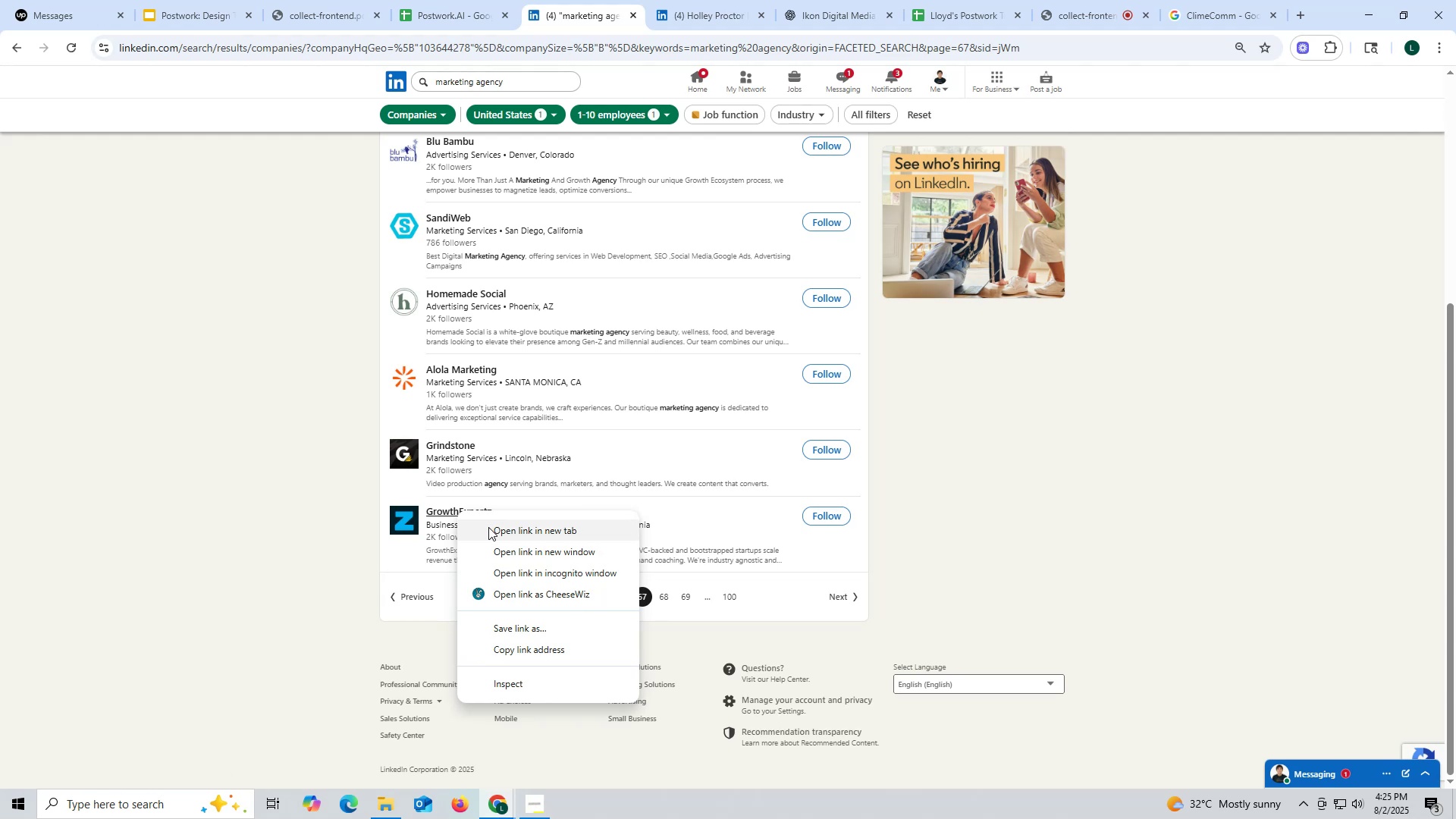 
left_click([489, 528])
 